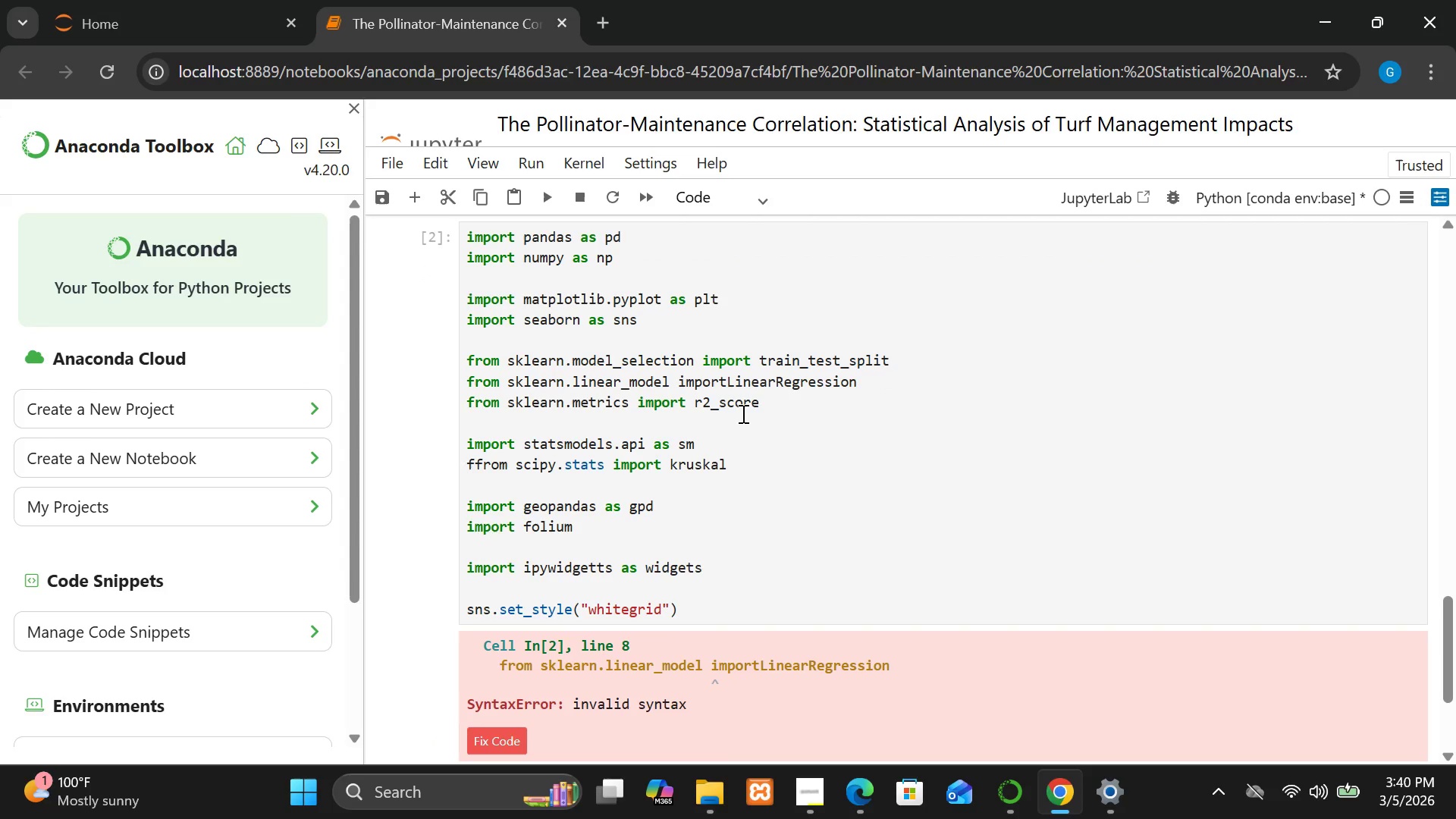 
left_click([723, 381])
 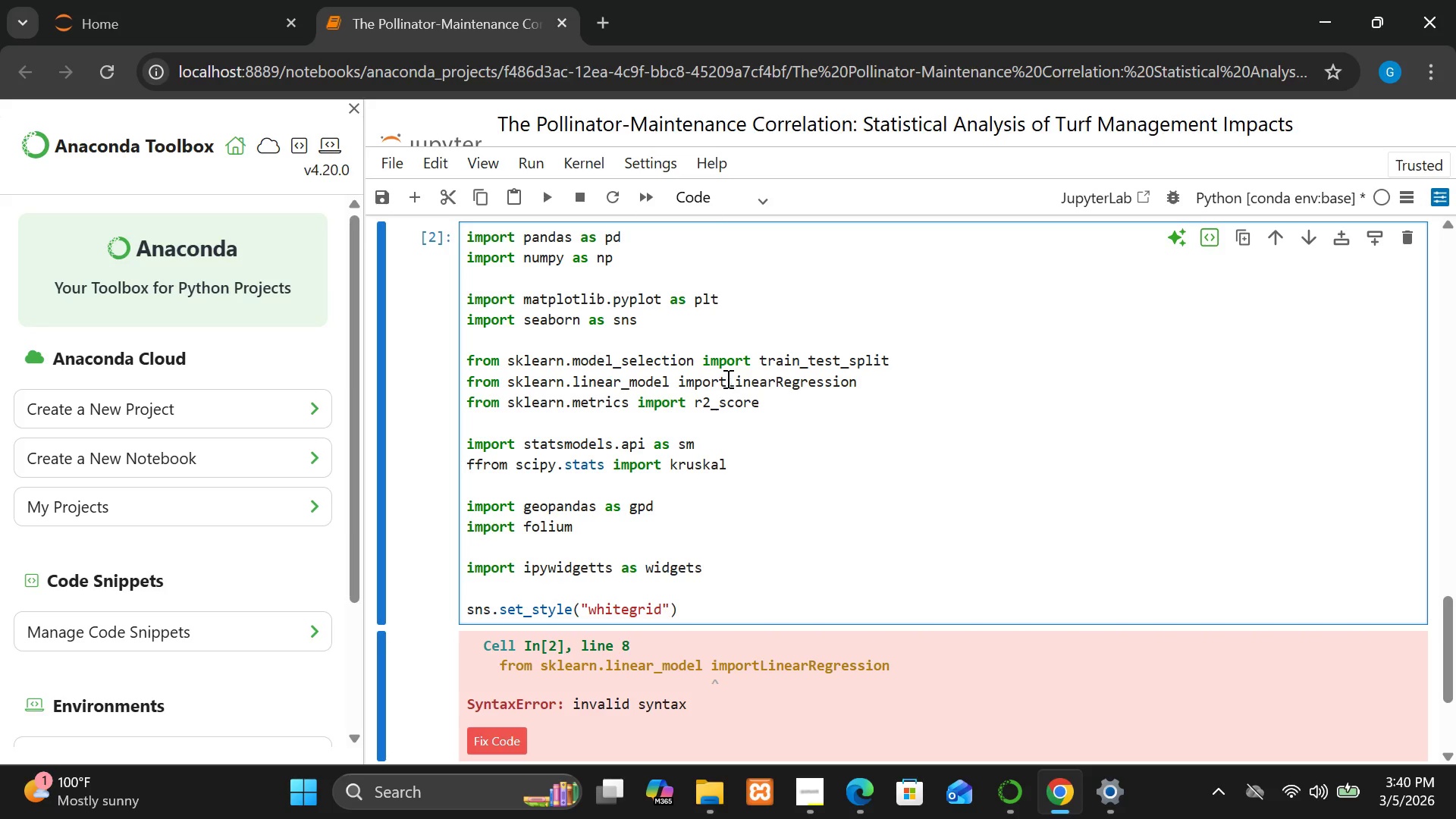 
left_click([730, 378])
 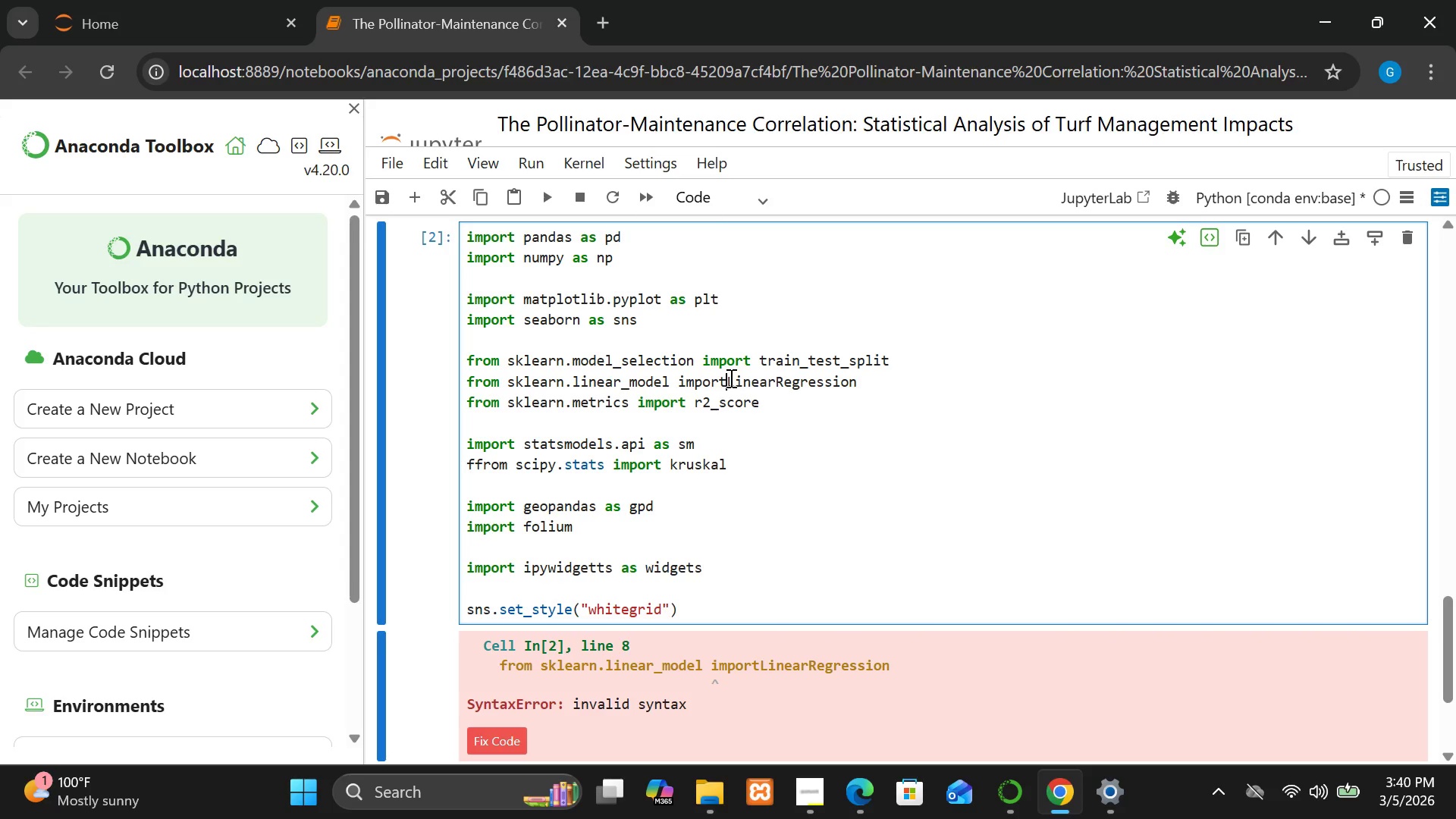 
key(Space)
 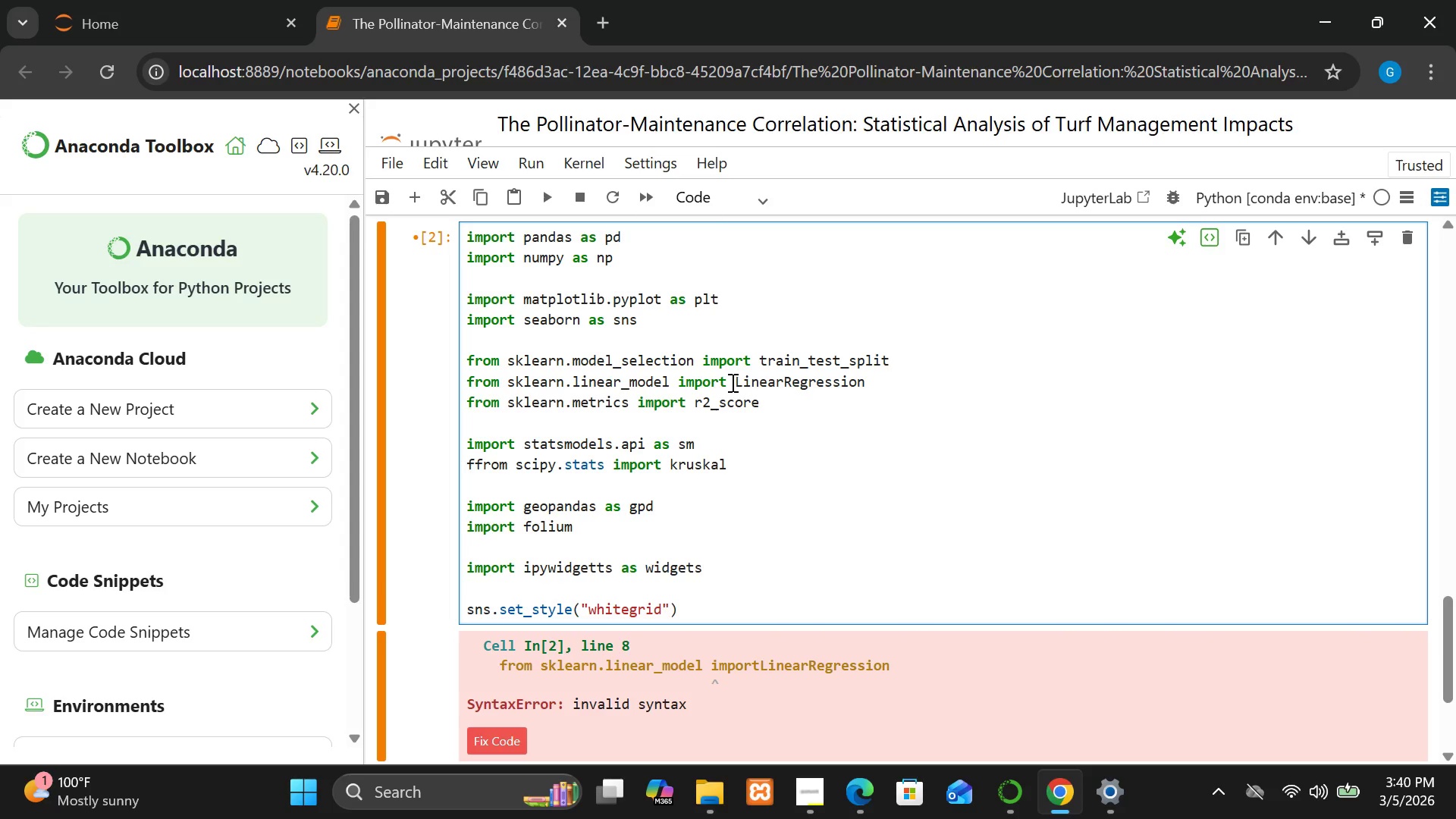 
key(Shift+ShiftRight)
 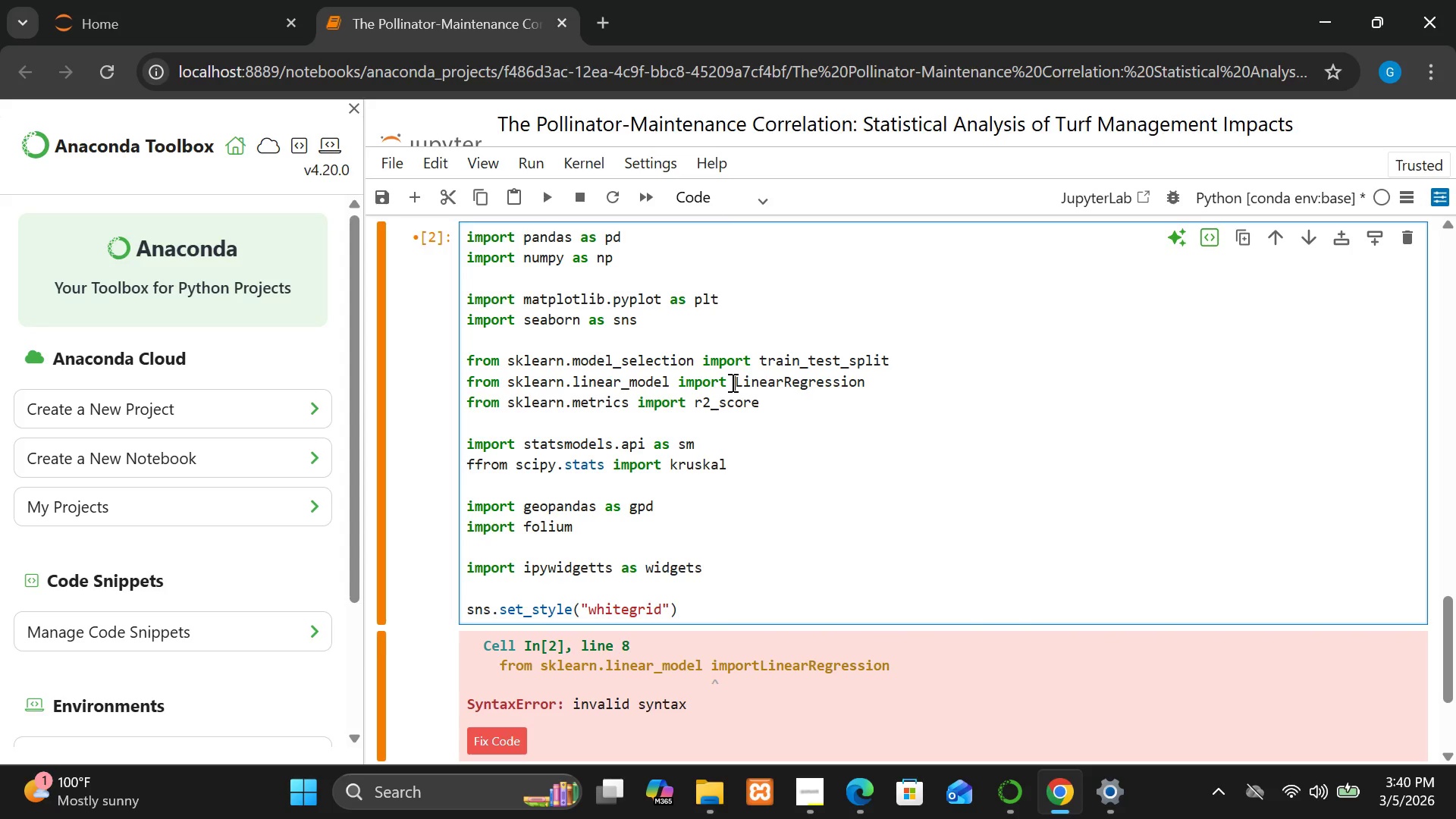 
key(Shift+Enter)
 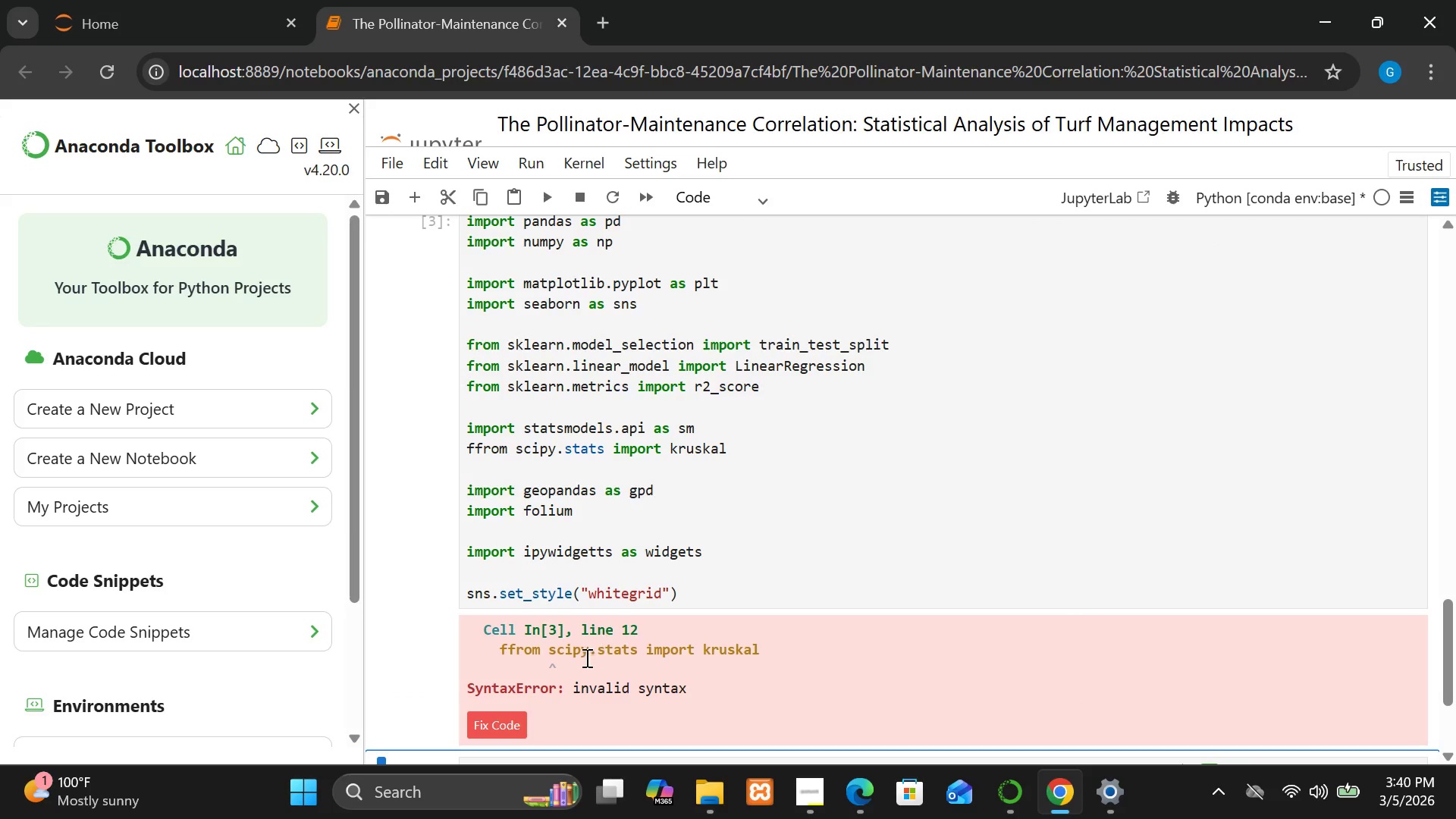 
wait(8.11)
 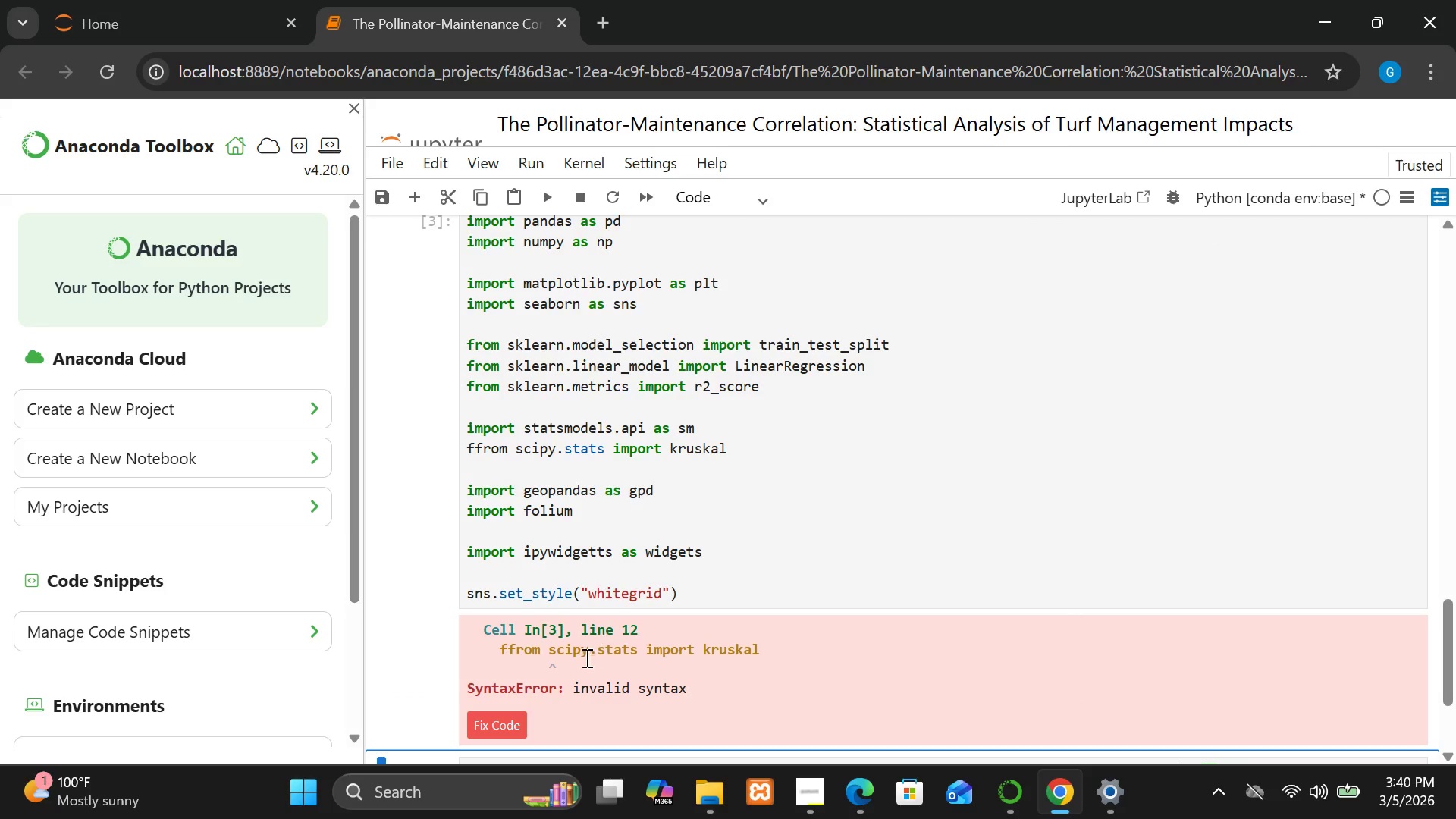 
left_click([473, 450])
 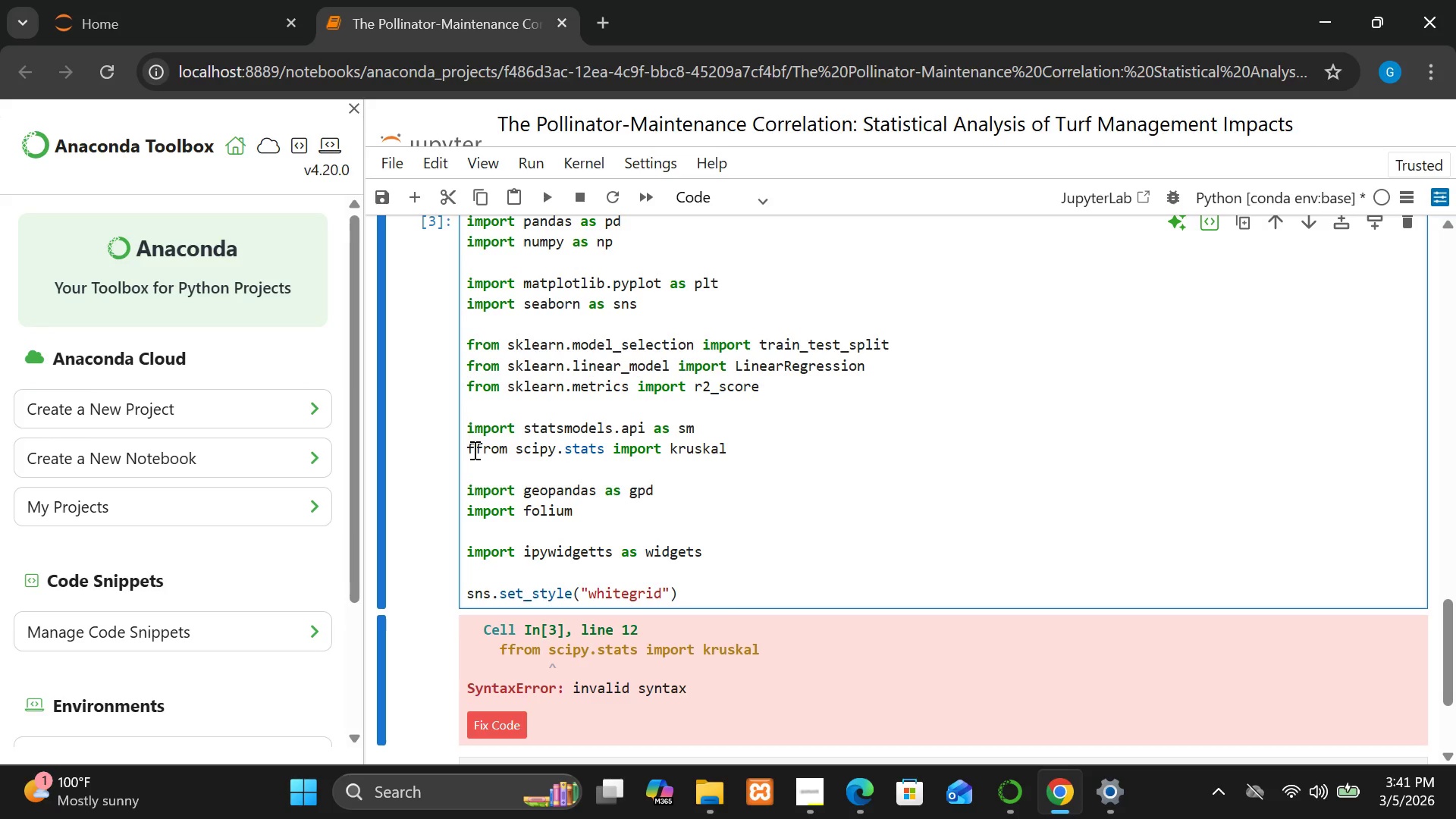 
key(Backspace)
 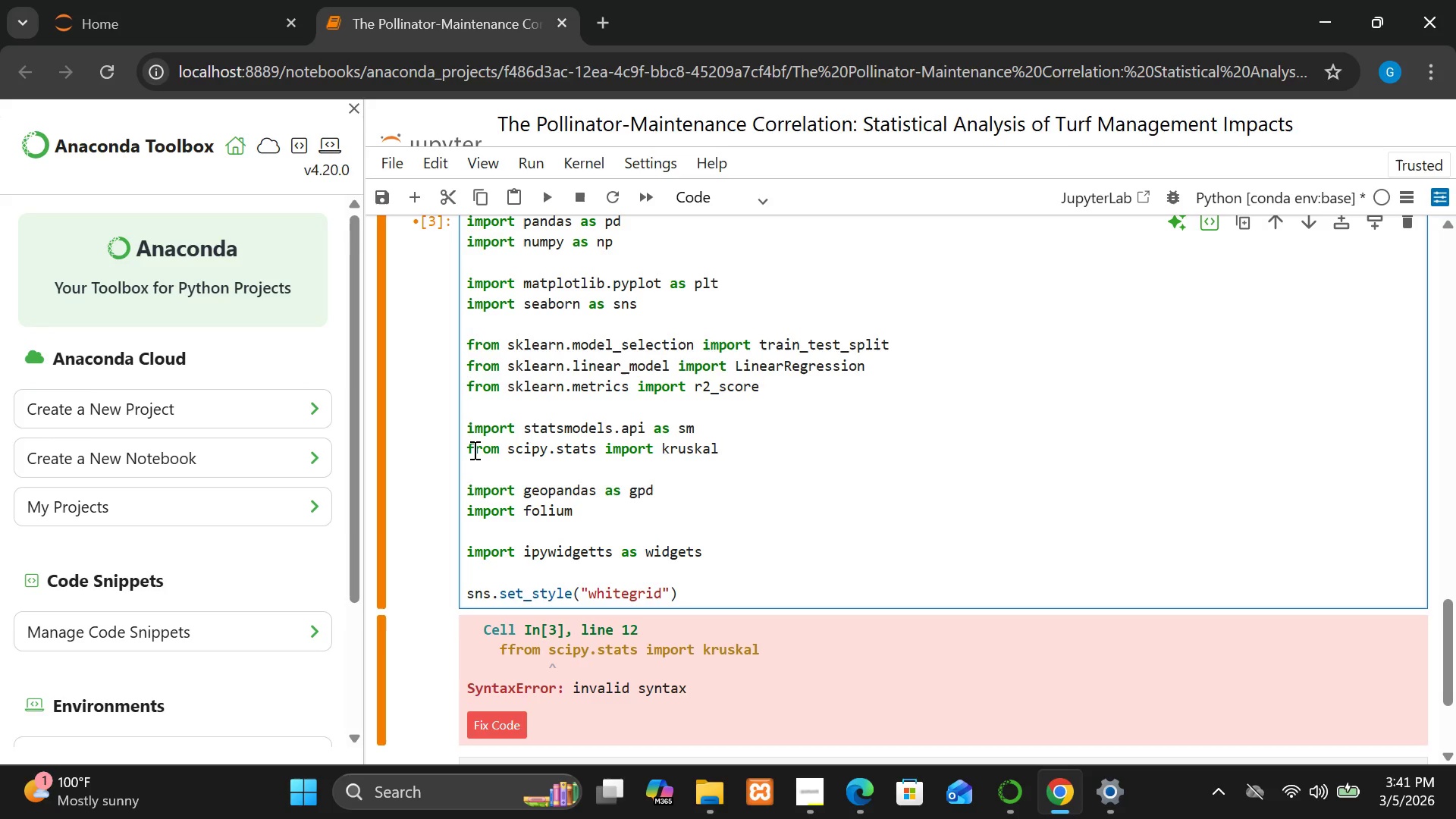 
key(Shift+ShiftRight)
 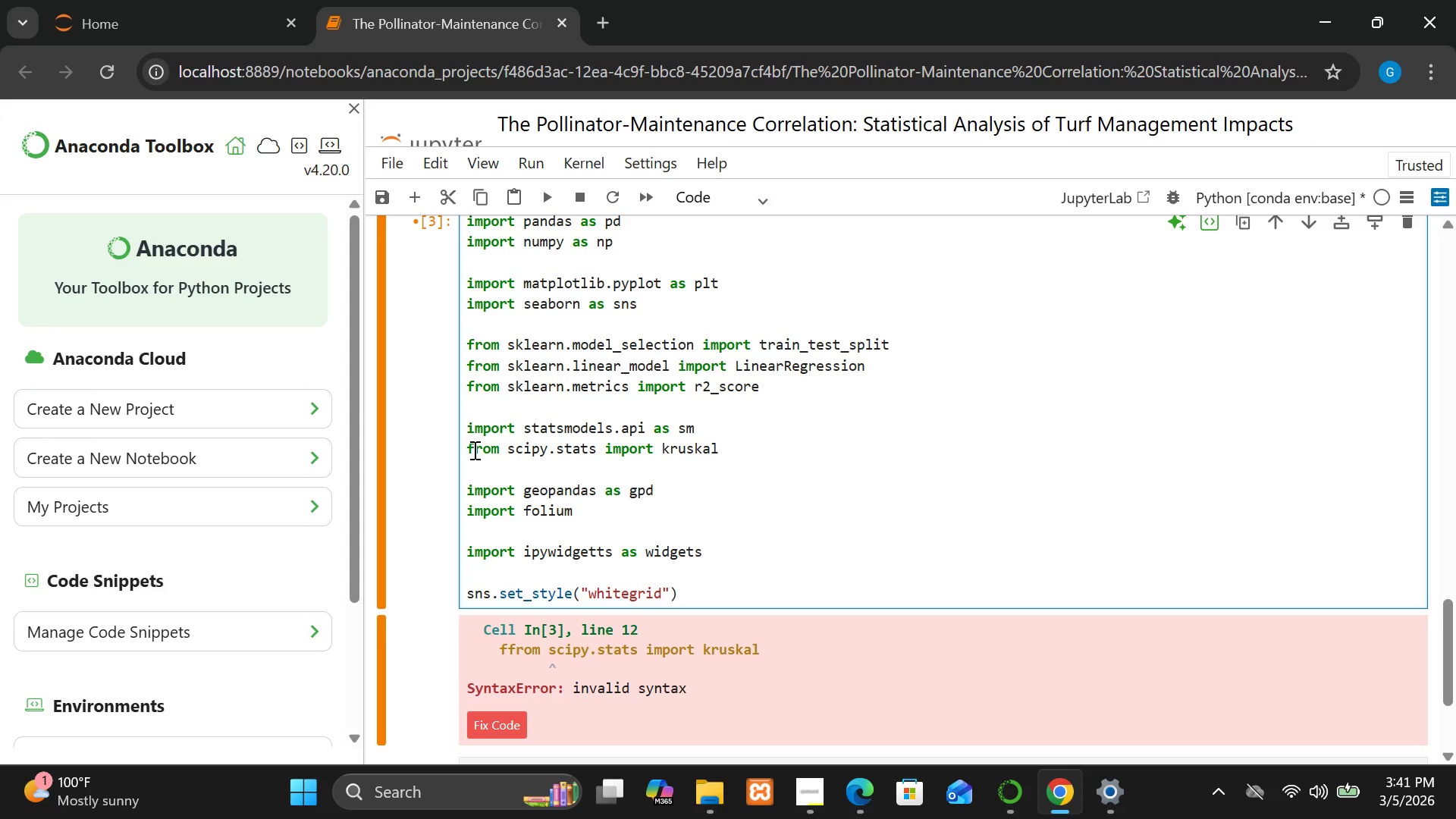 
key(Shift+Enter)
 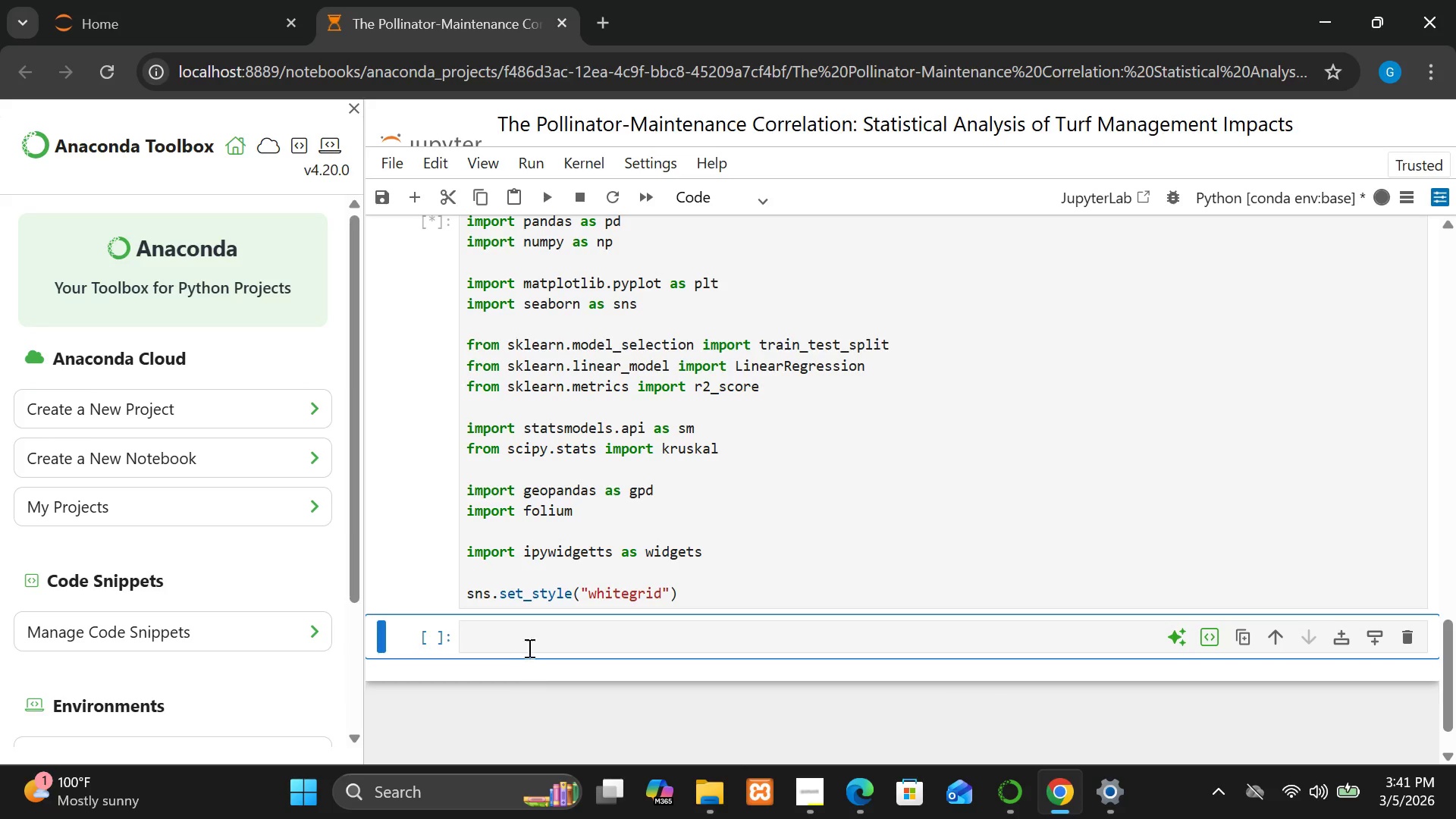 
left_click([528, 639])
 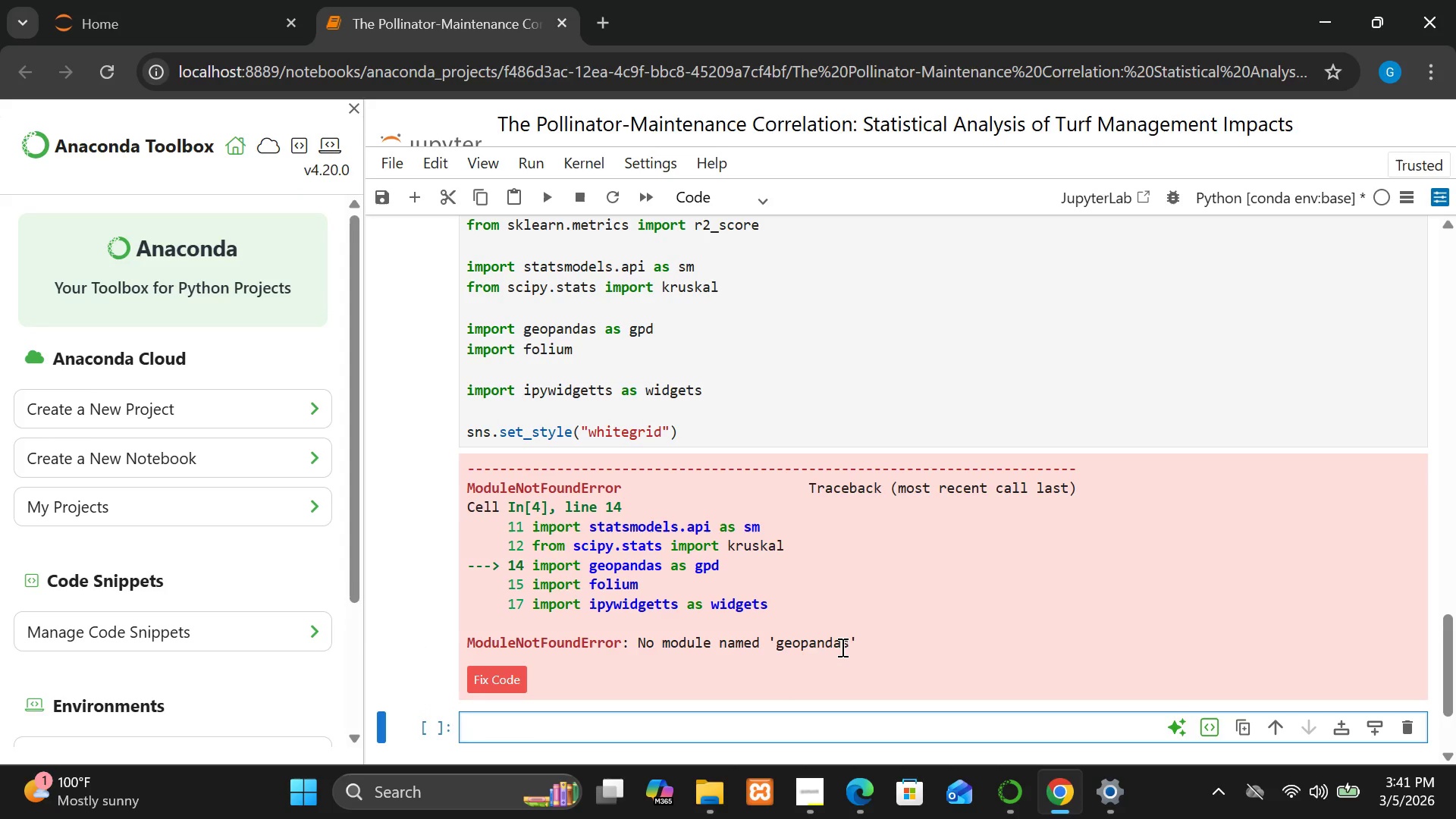 
wait(14.61)
 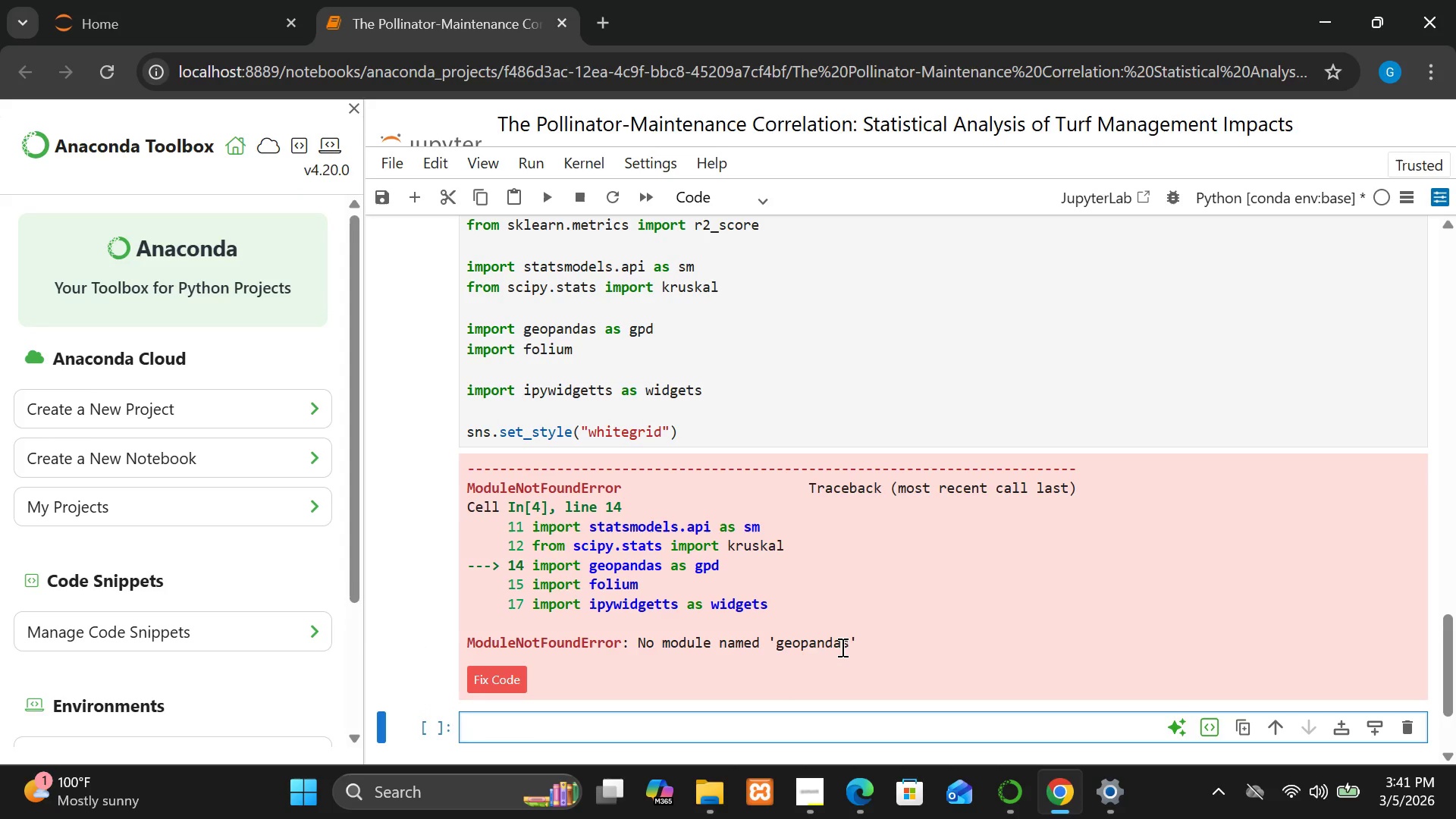 
mouse_move([652, 401])
 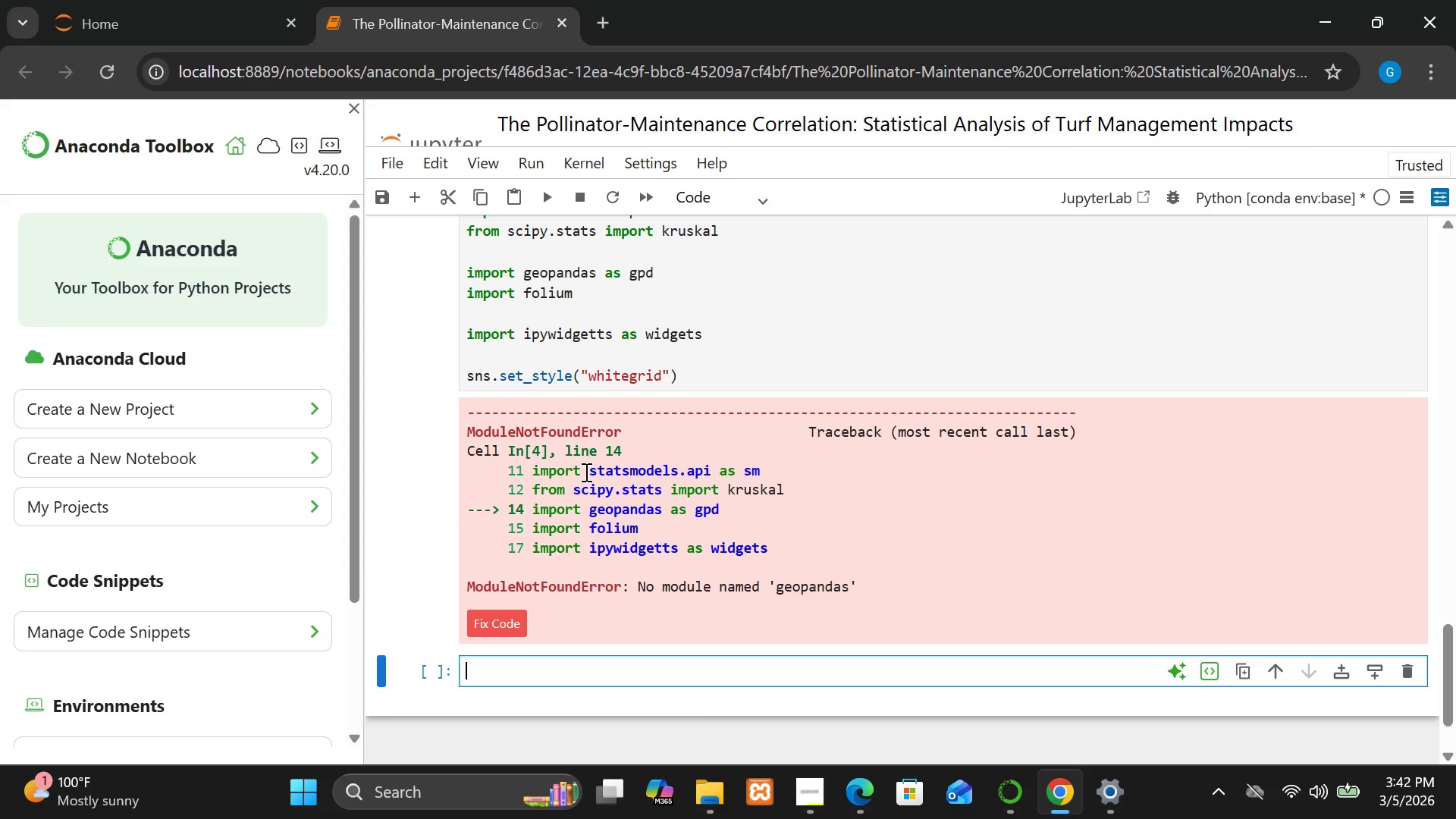 
wait(54.39)
 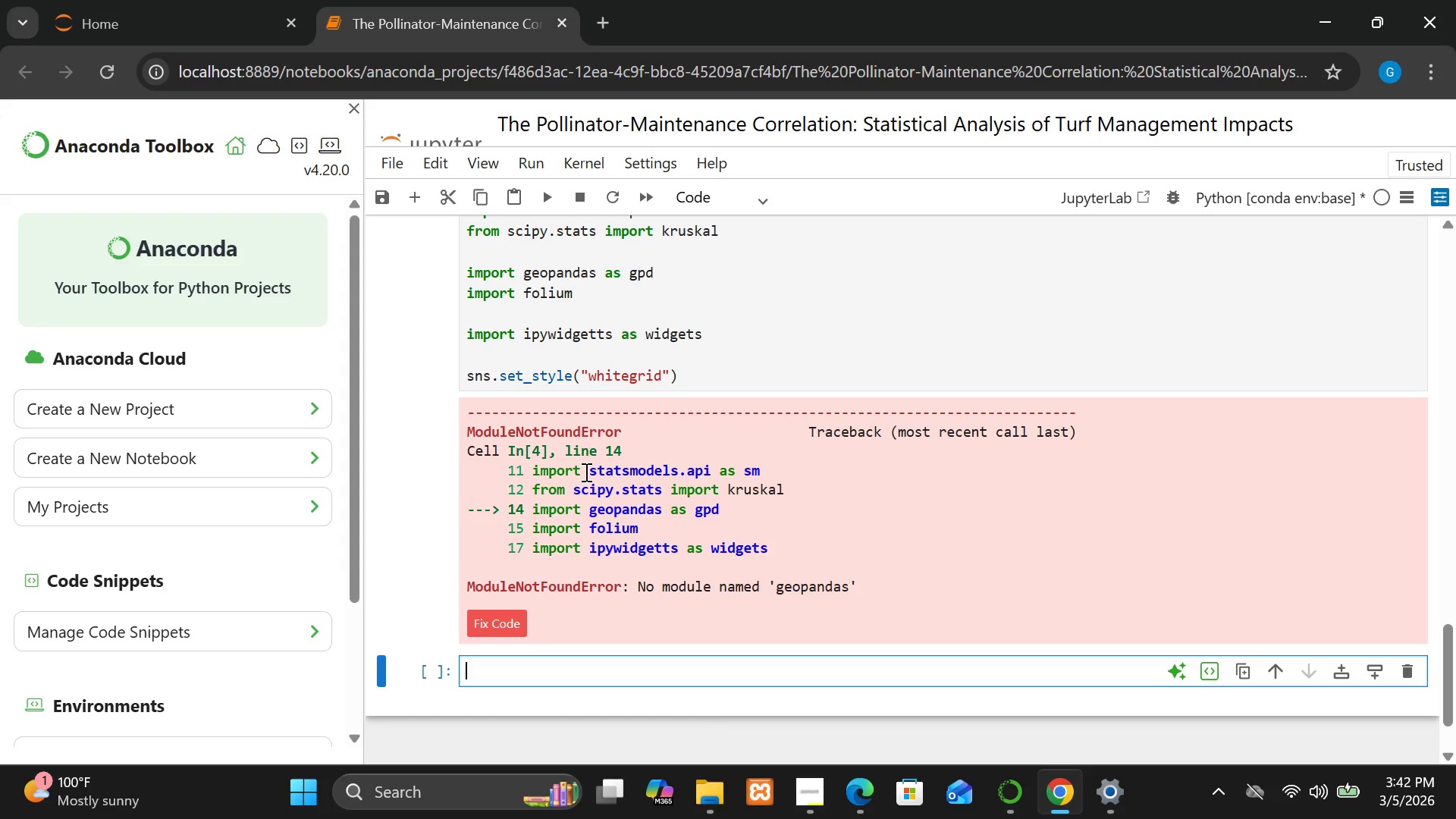 
left_click([570, 512])
 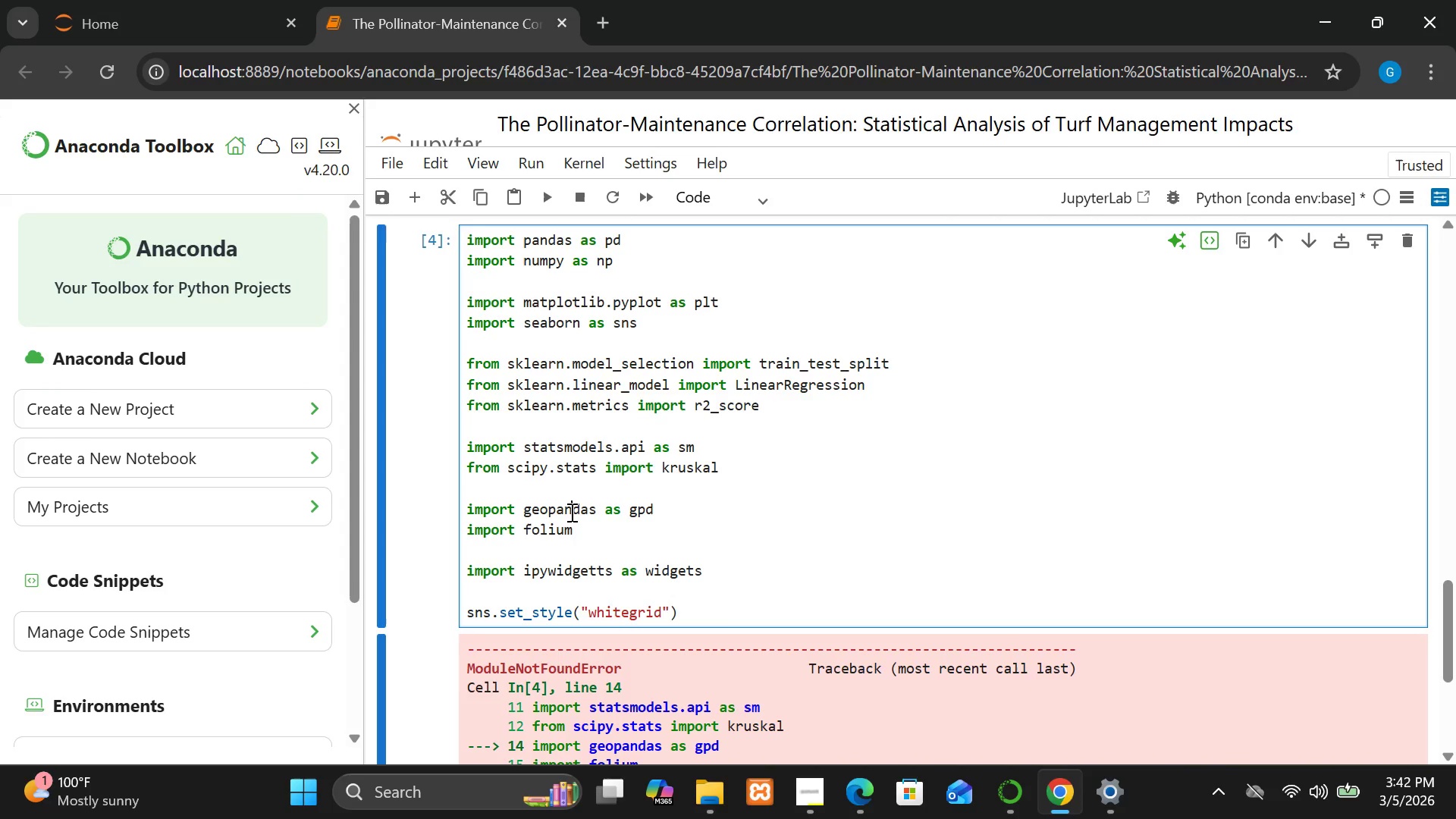 
key(Backspace)
 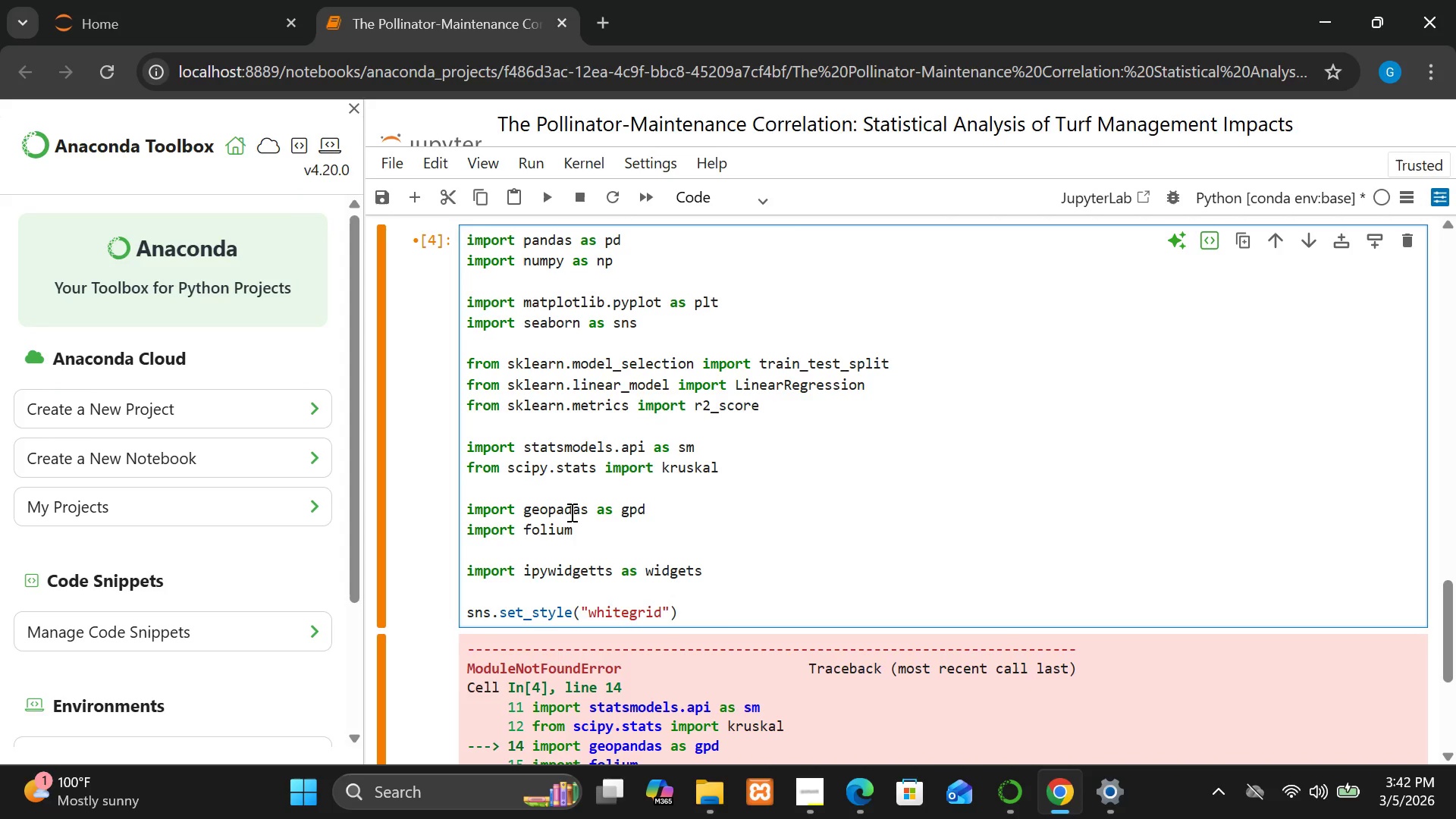 
key(Shift+ShiftRight)
 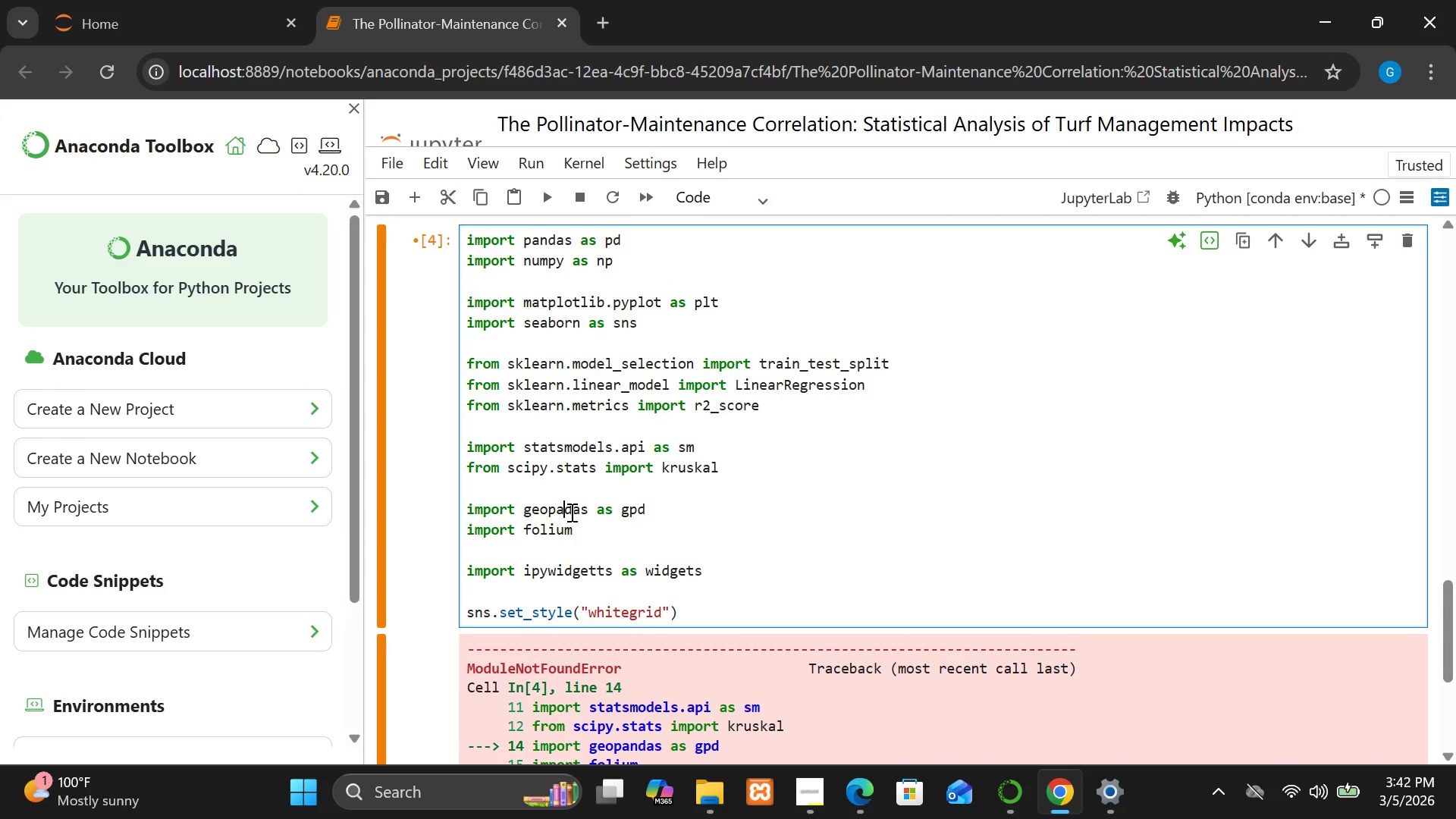 
key(Shift+Enter)
 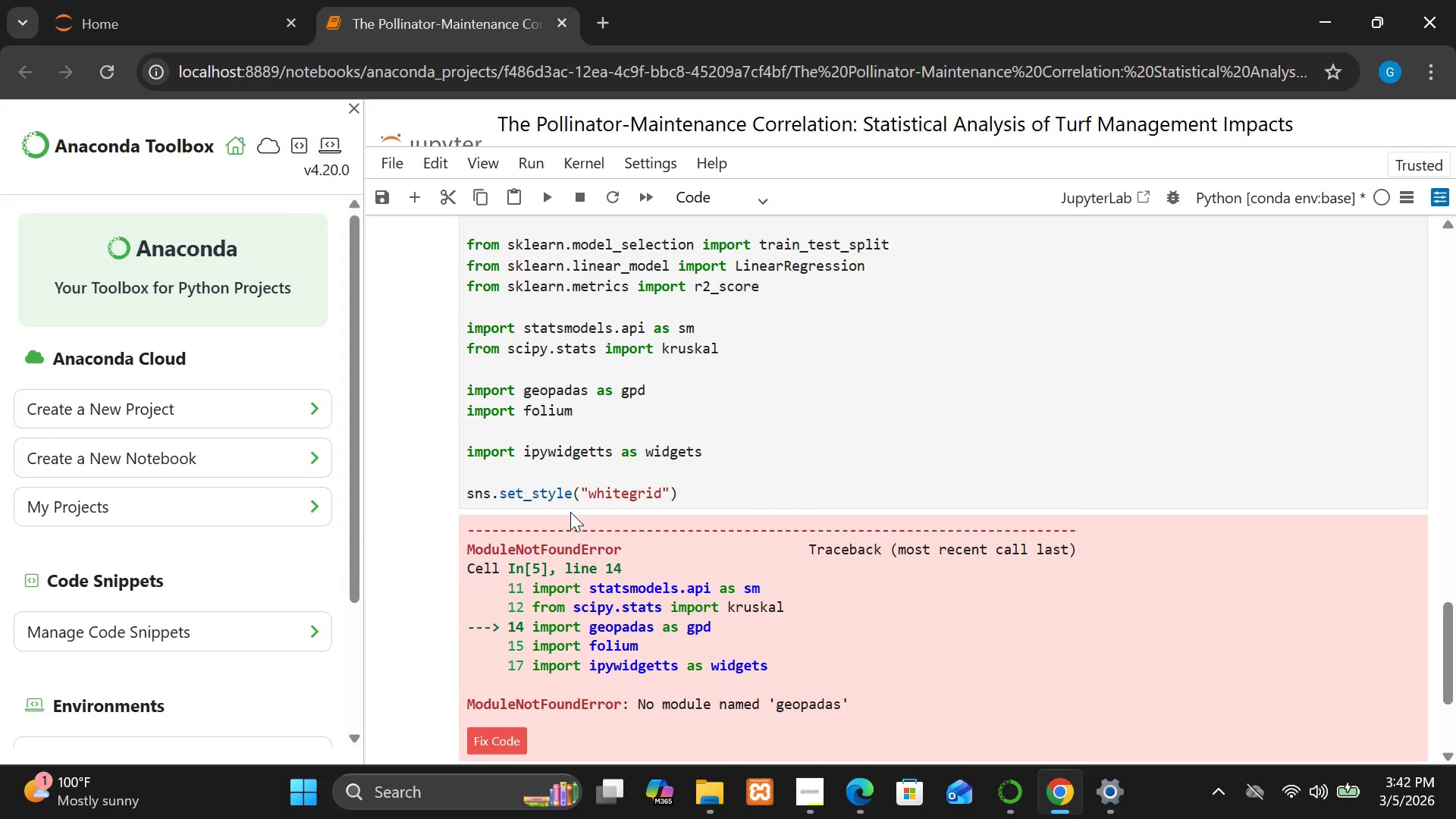 
key(N)
 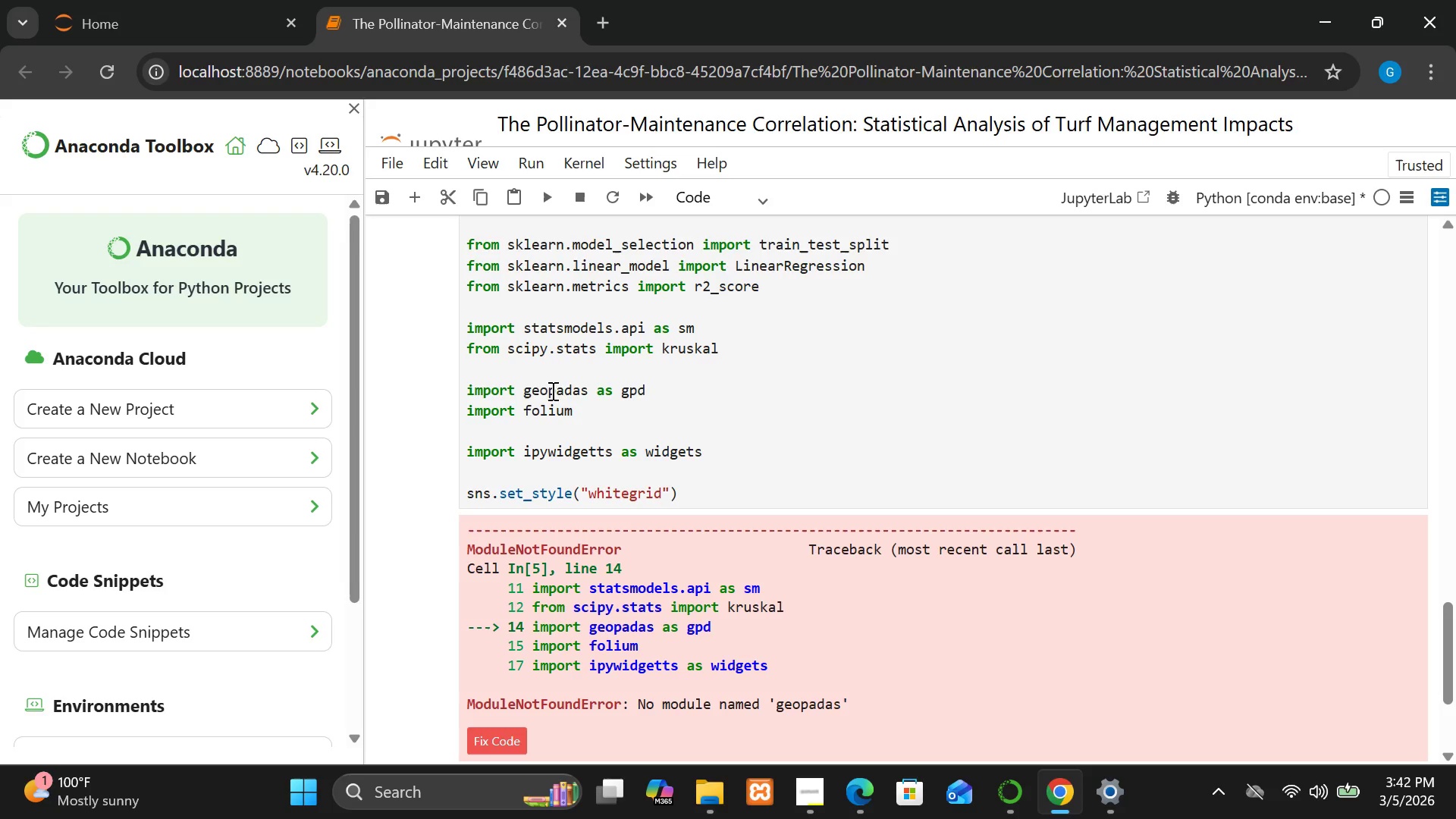 
left_click([564, 384])
 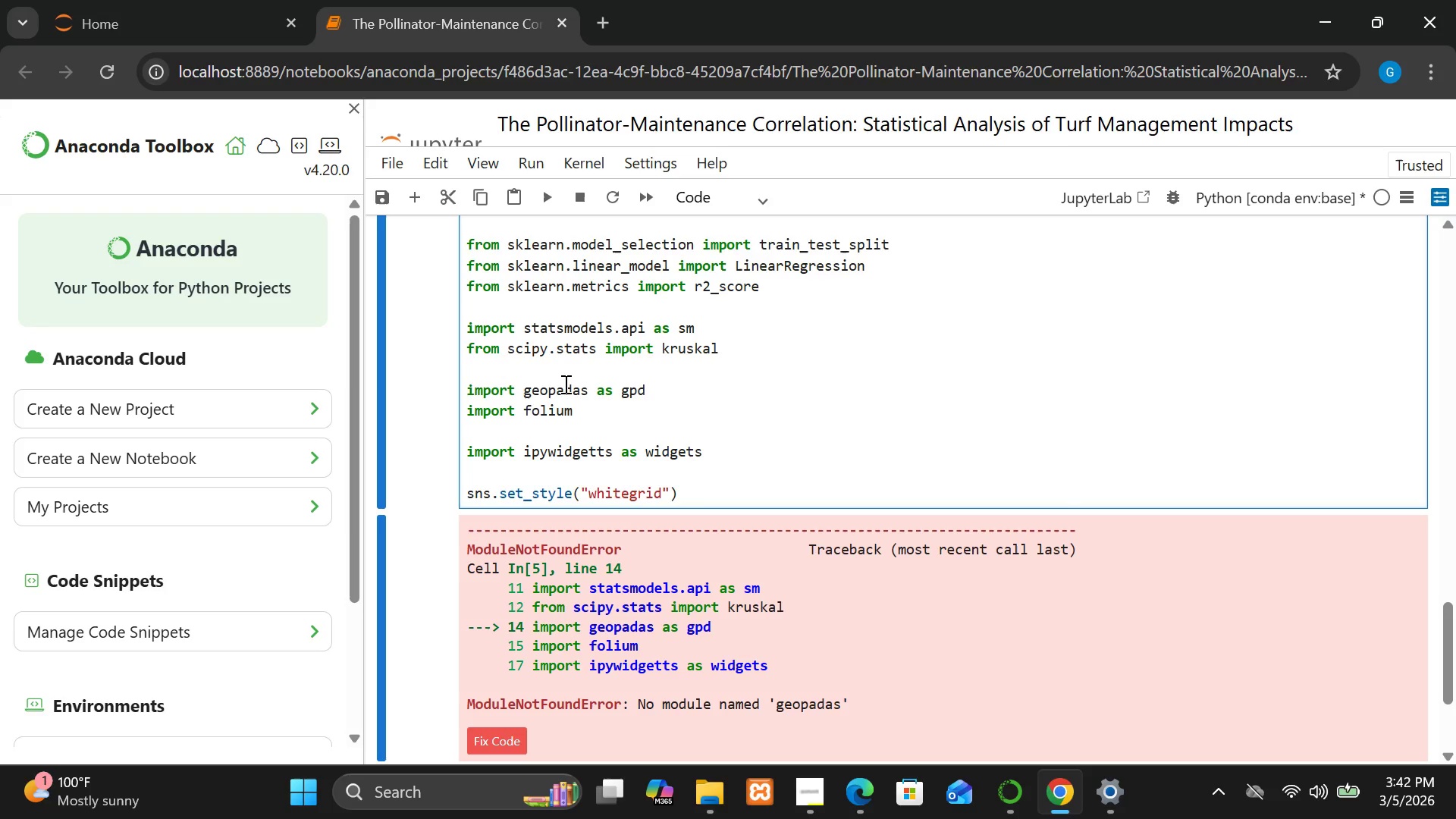 
key(N)
 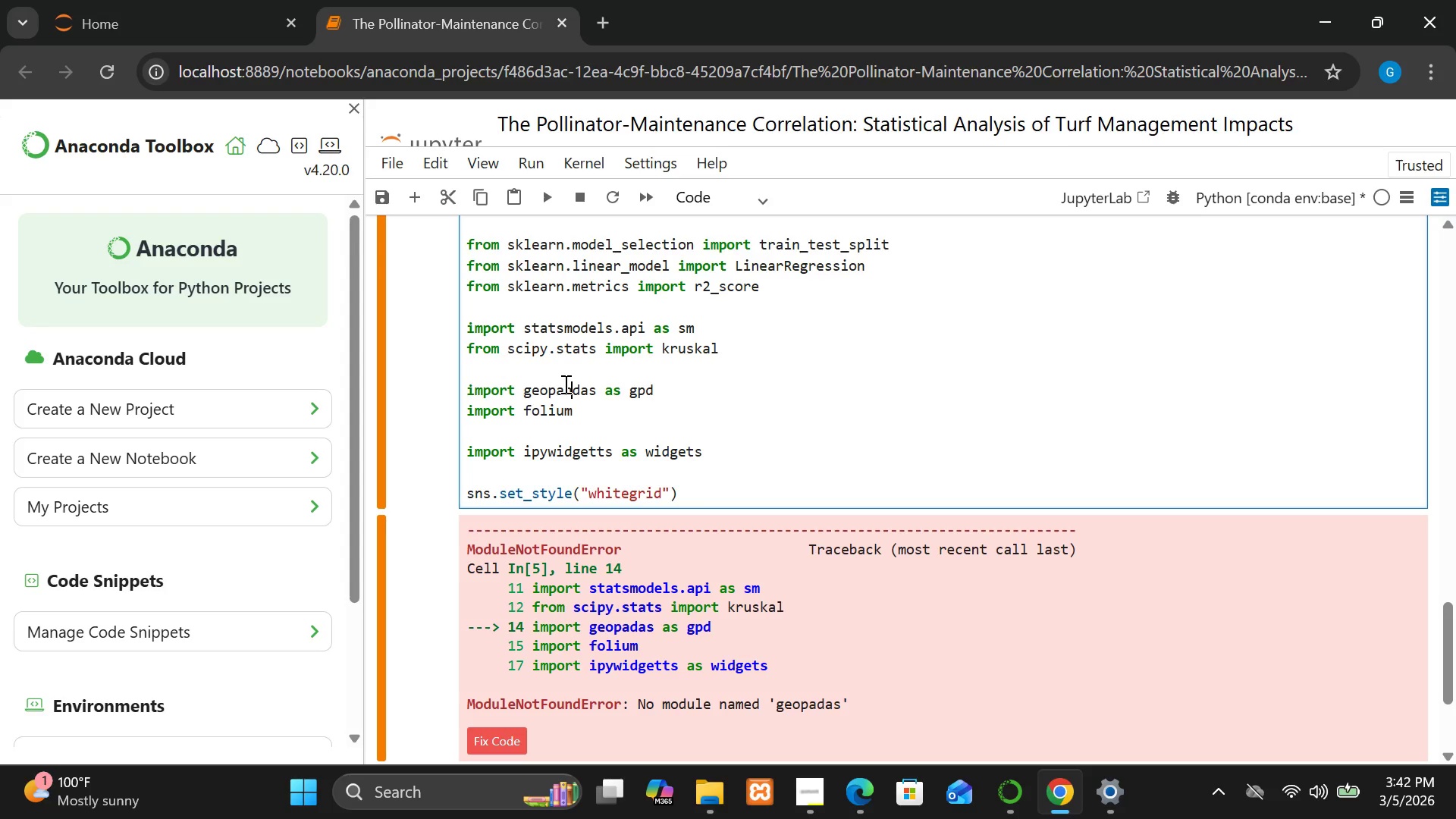 
key(Shift+ShiftRight)
 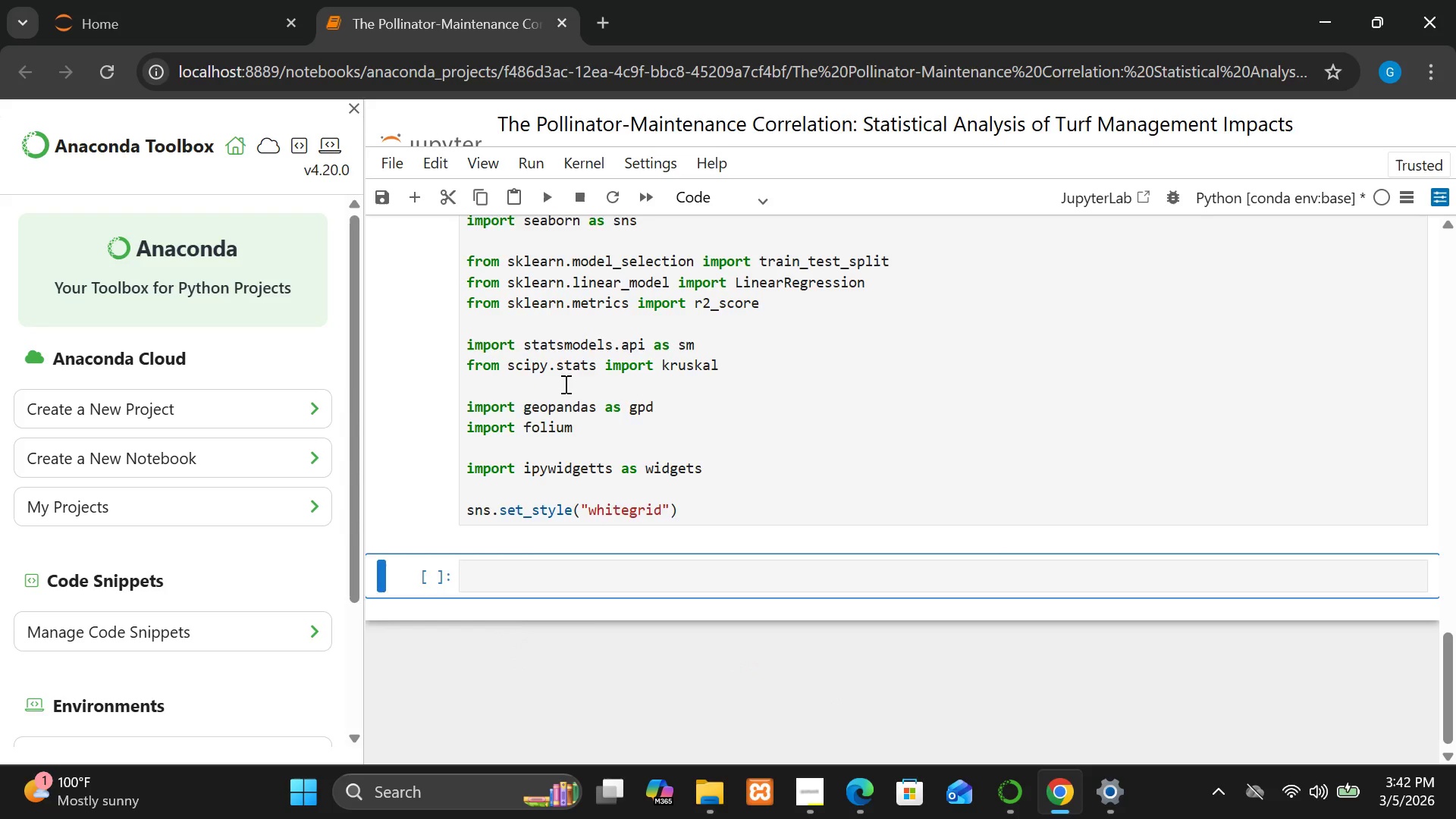 
key(Shift+Enter)
 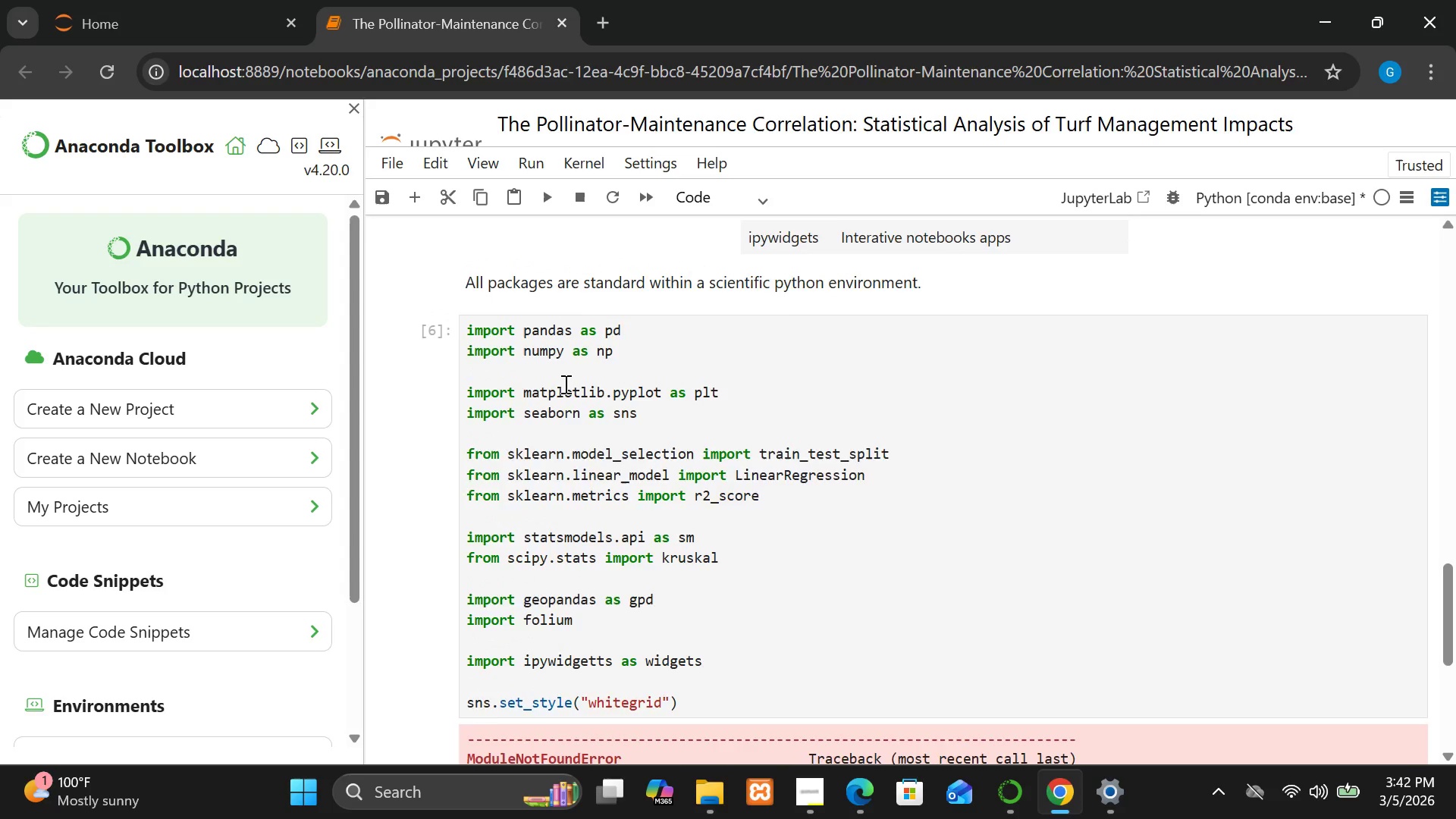 
wait(12.78)
 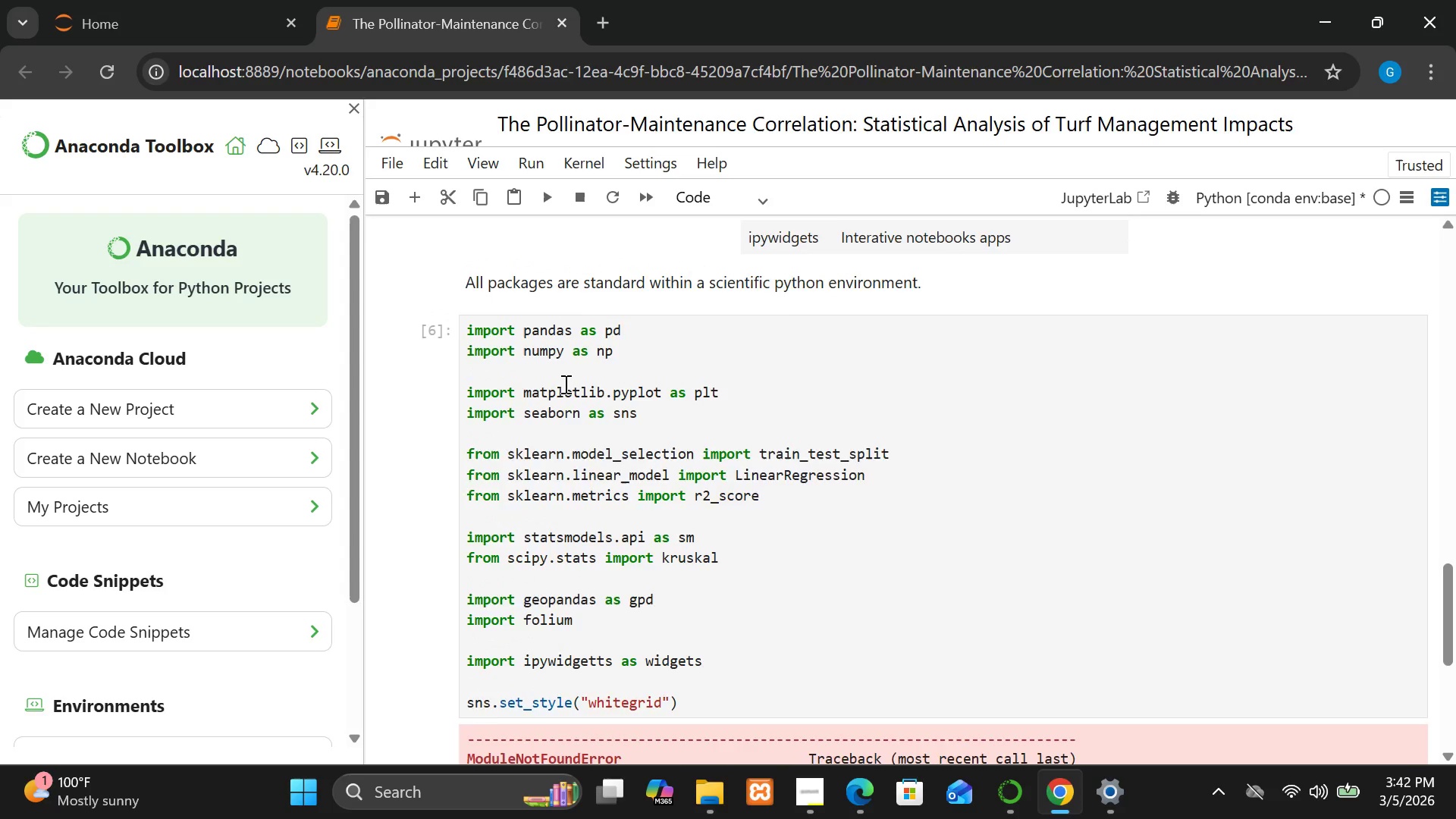 
left_click([823, 582])
 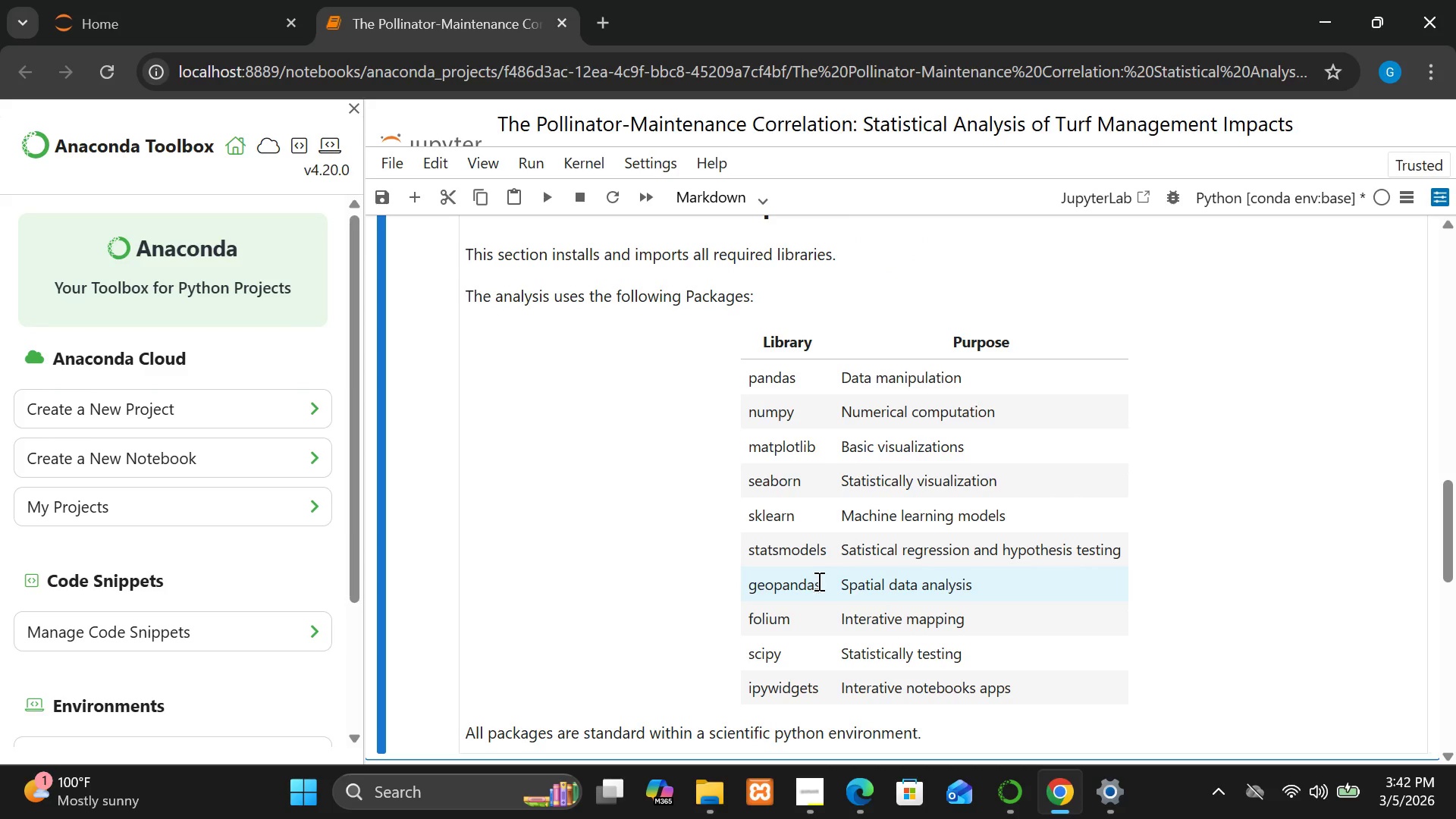 
left_click_drag(start_coordinate=[820, 582], to_coordinate=[742, 588])
 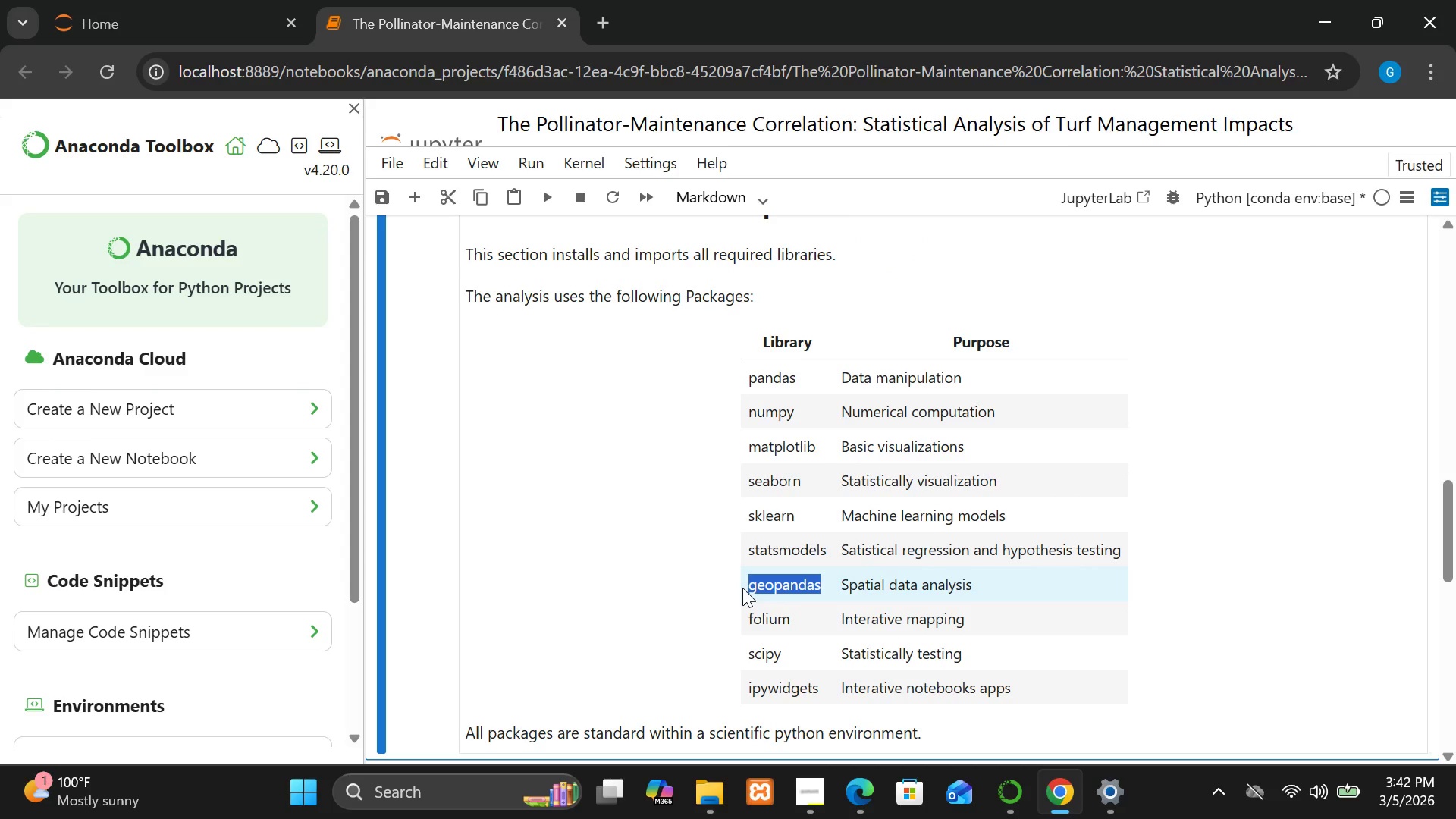 
key(Control+C)
 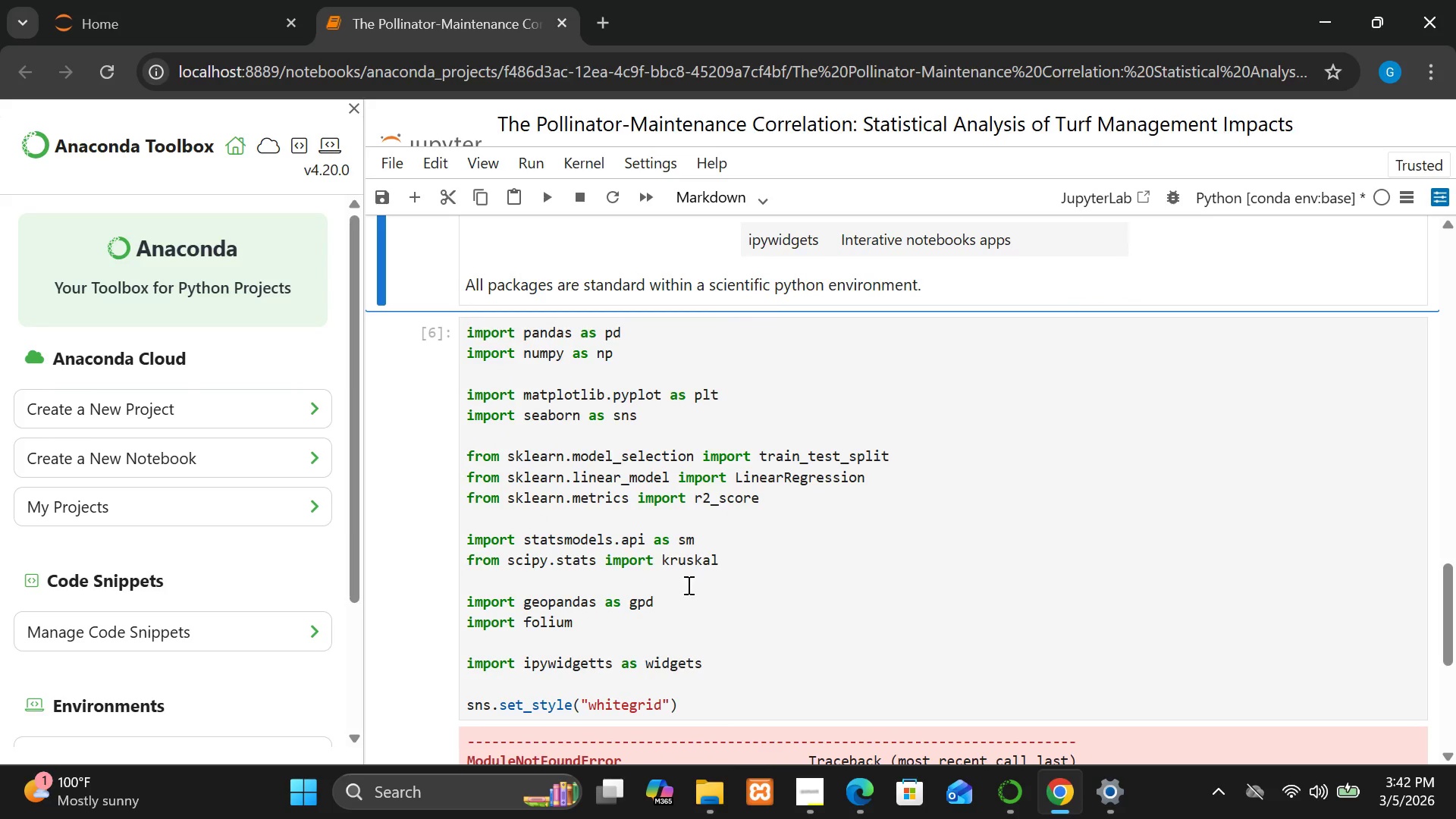 
double_click([575, 603])
 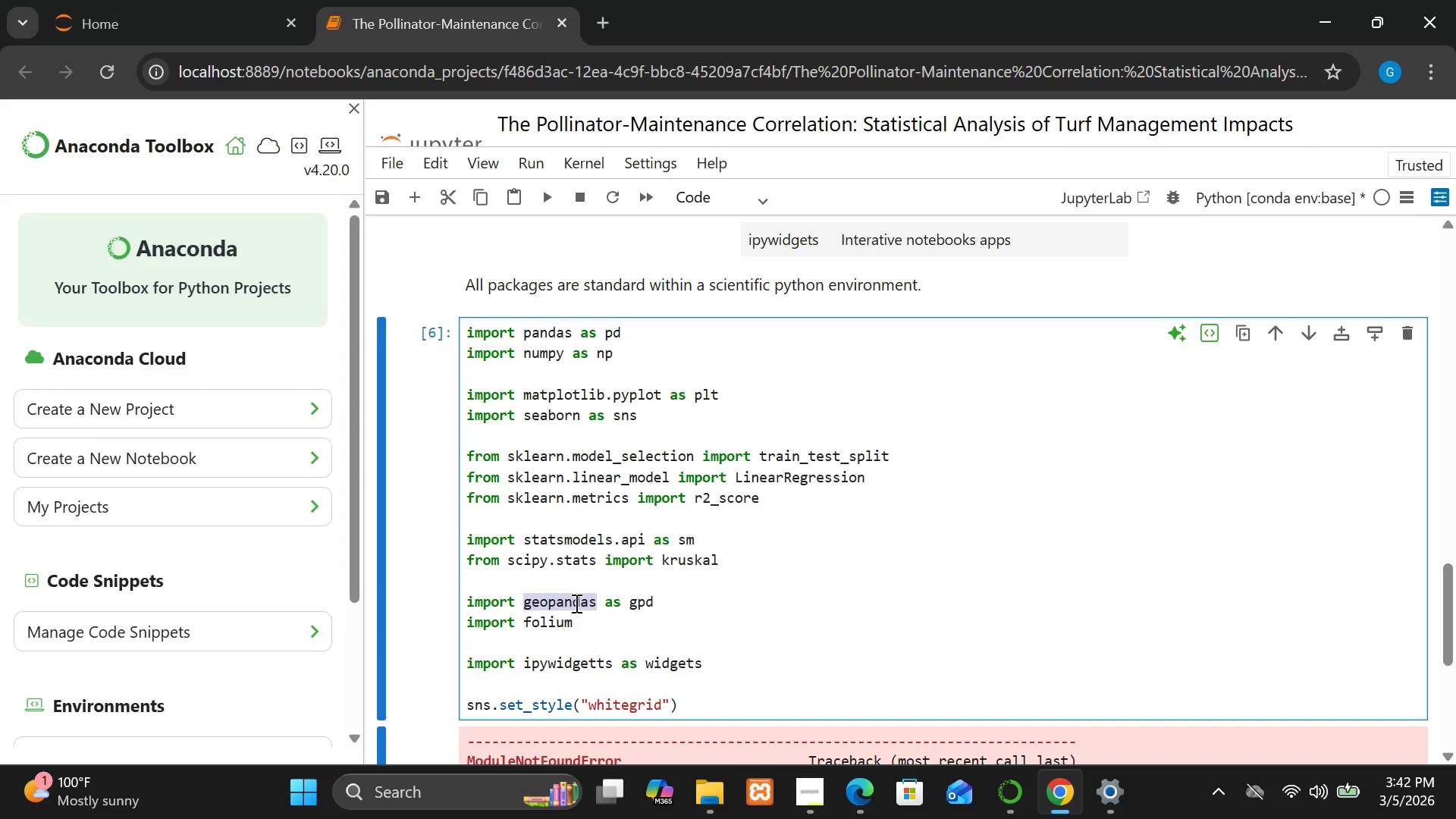 
key(Control+V)
 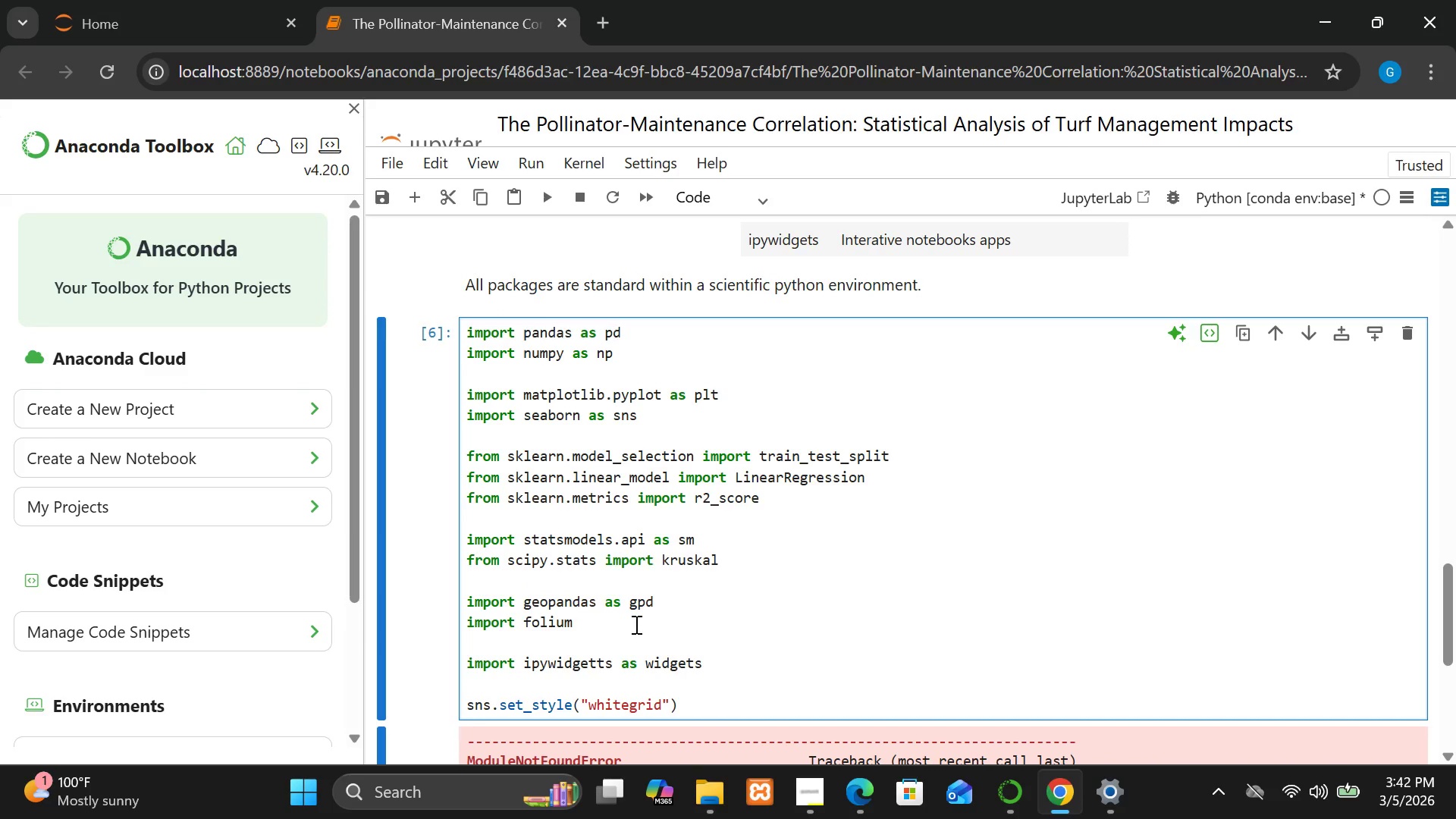 
key(Shift+Enter)
 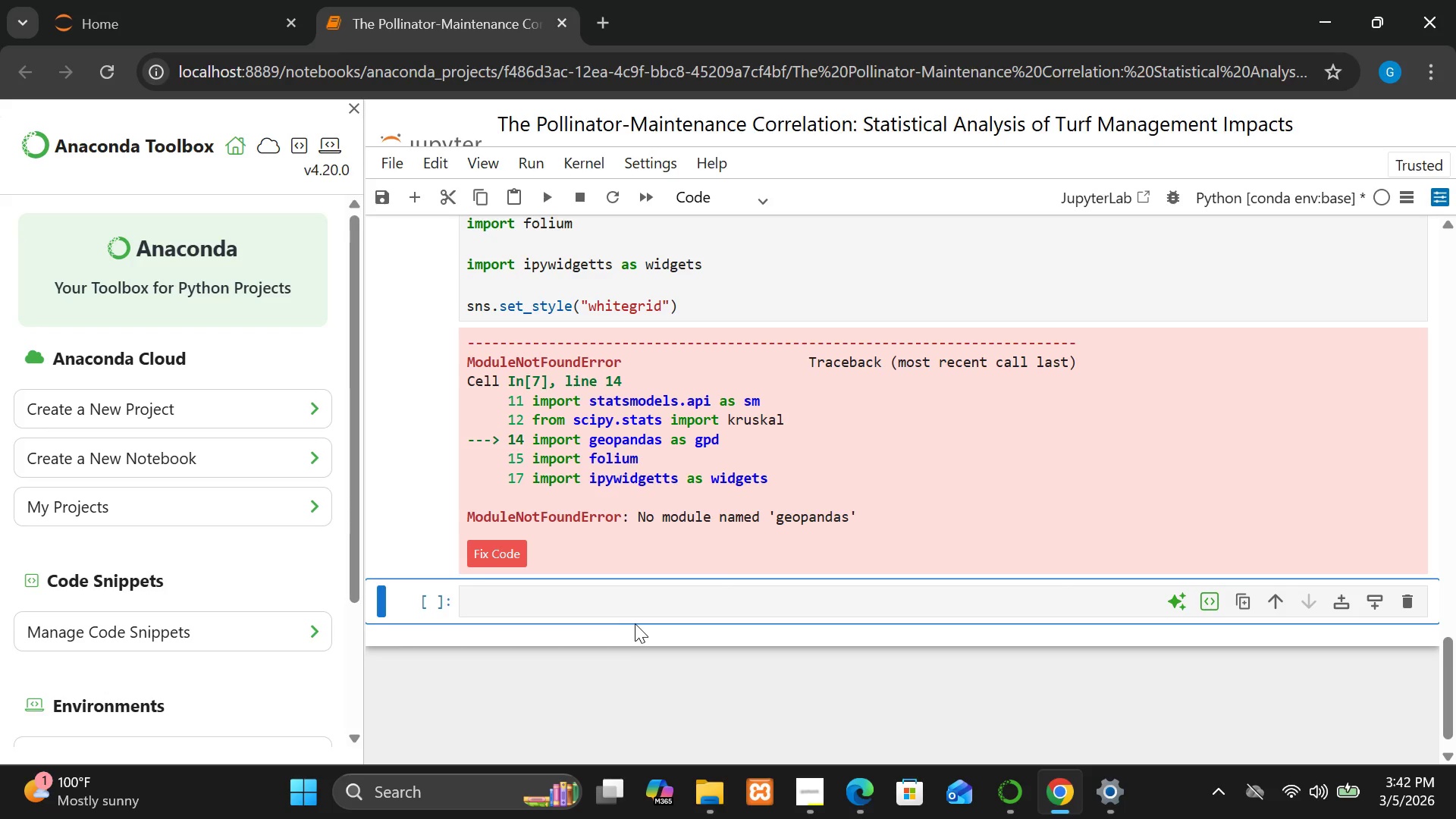 
left_click([634, 608])
 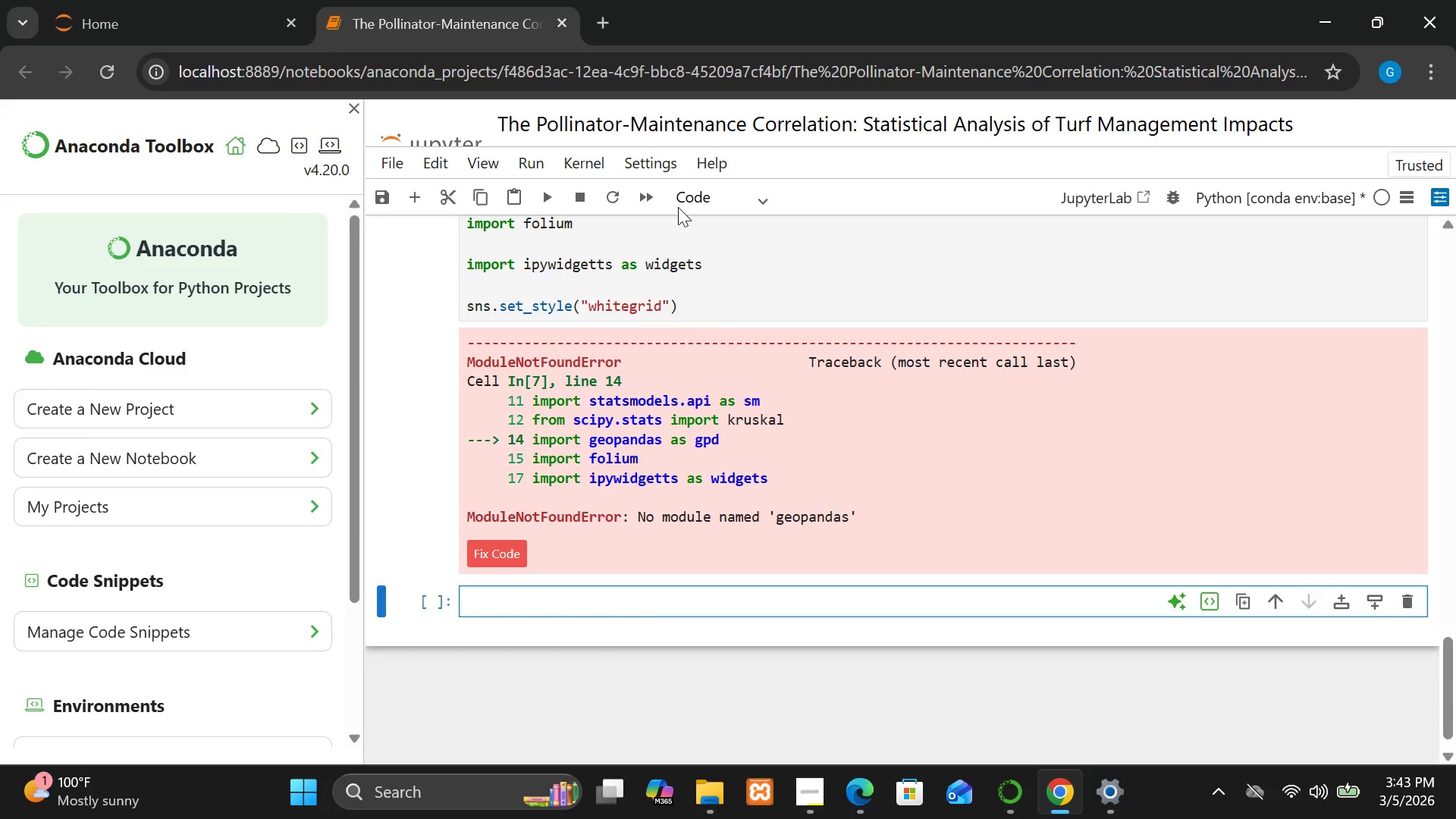 
left_click([692, 207])
 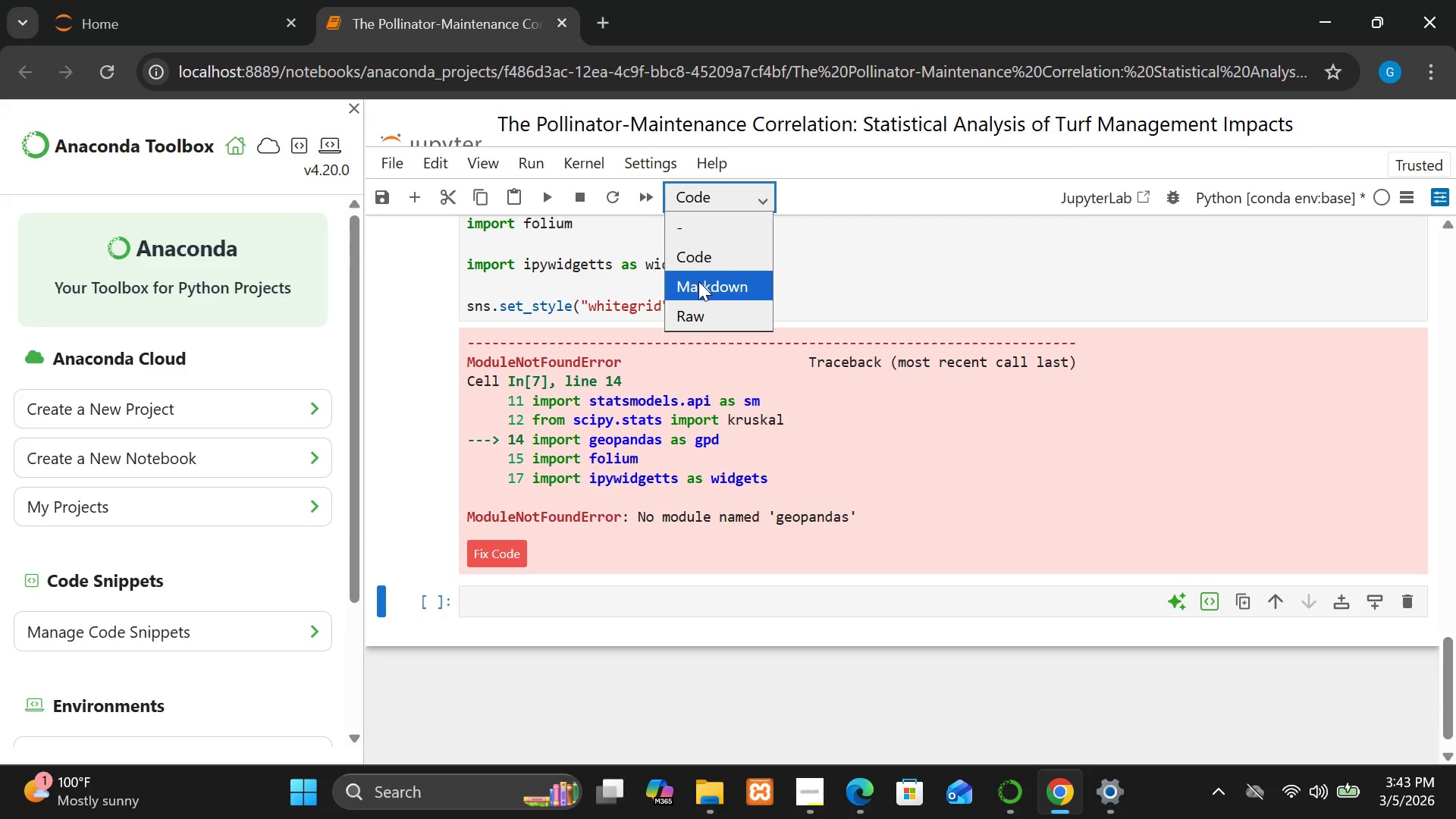 
left_click([698, 281])
 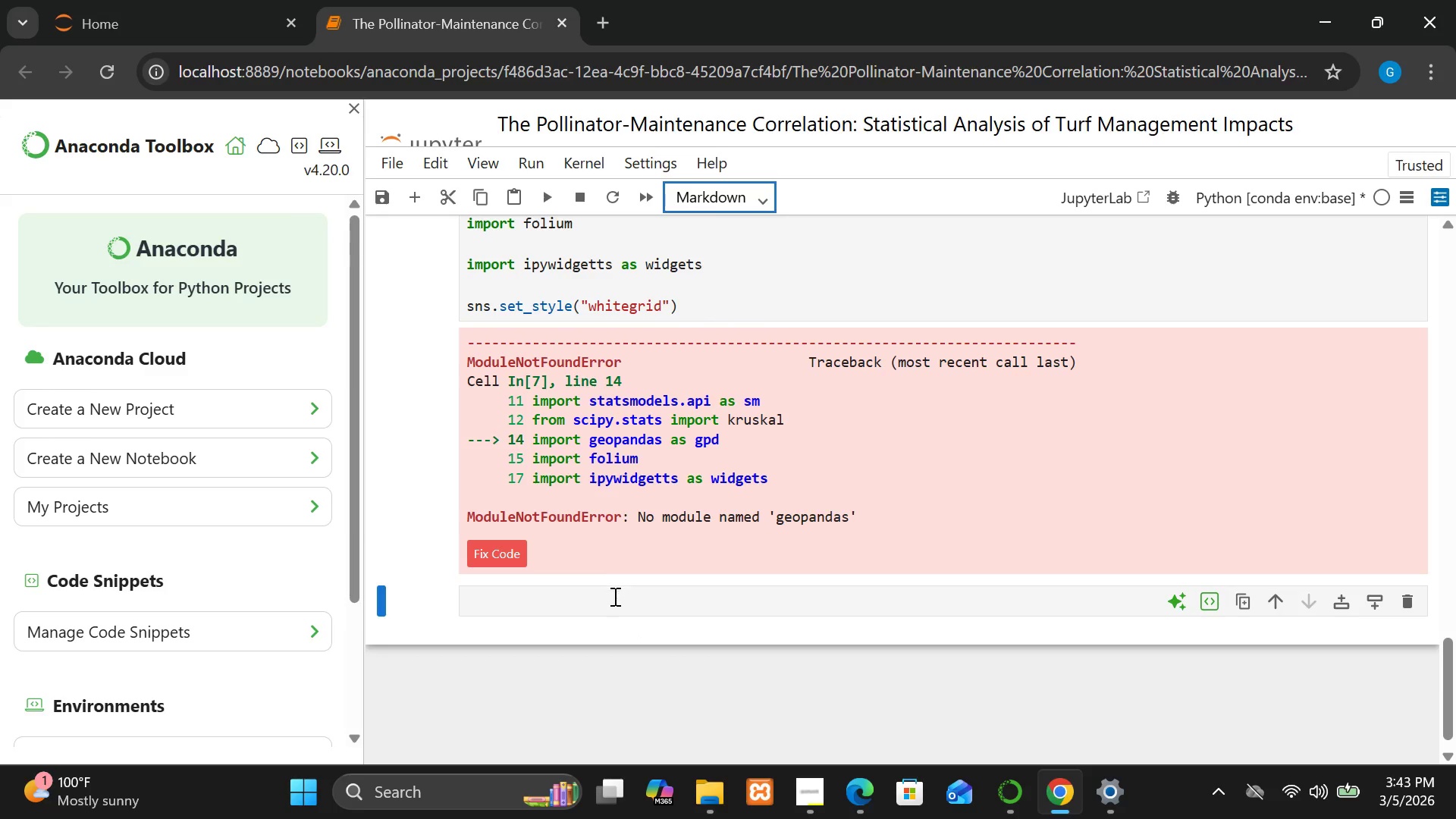 
left_click([613, 601])
 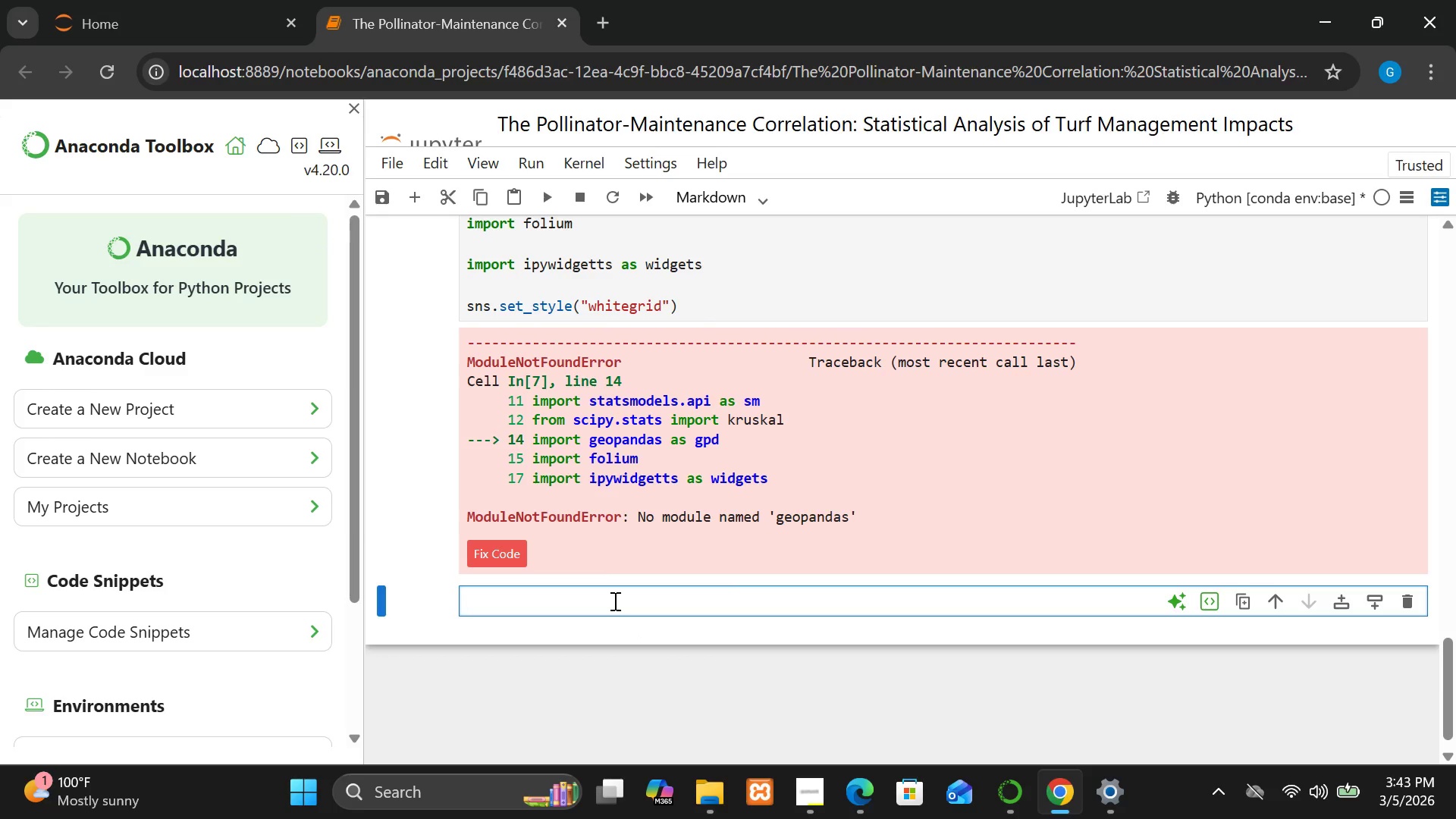 
wait(9.08)
 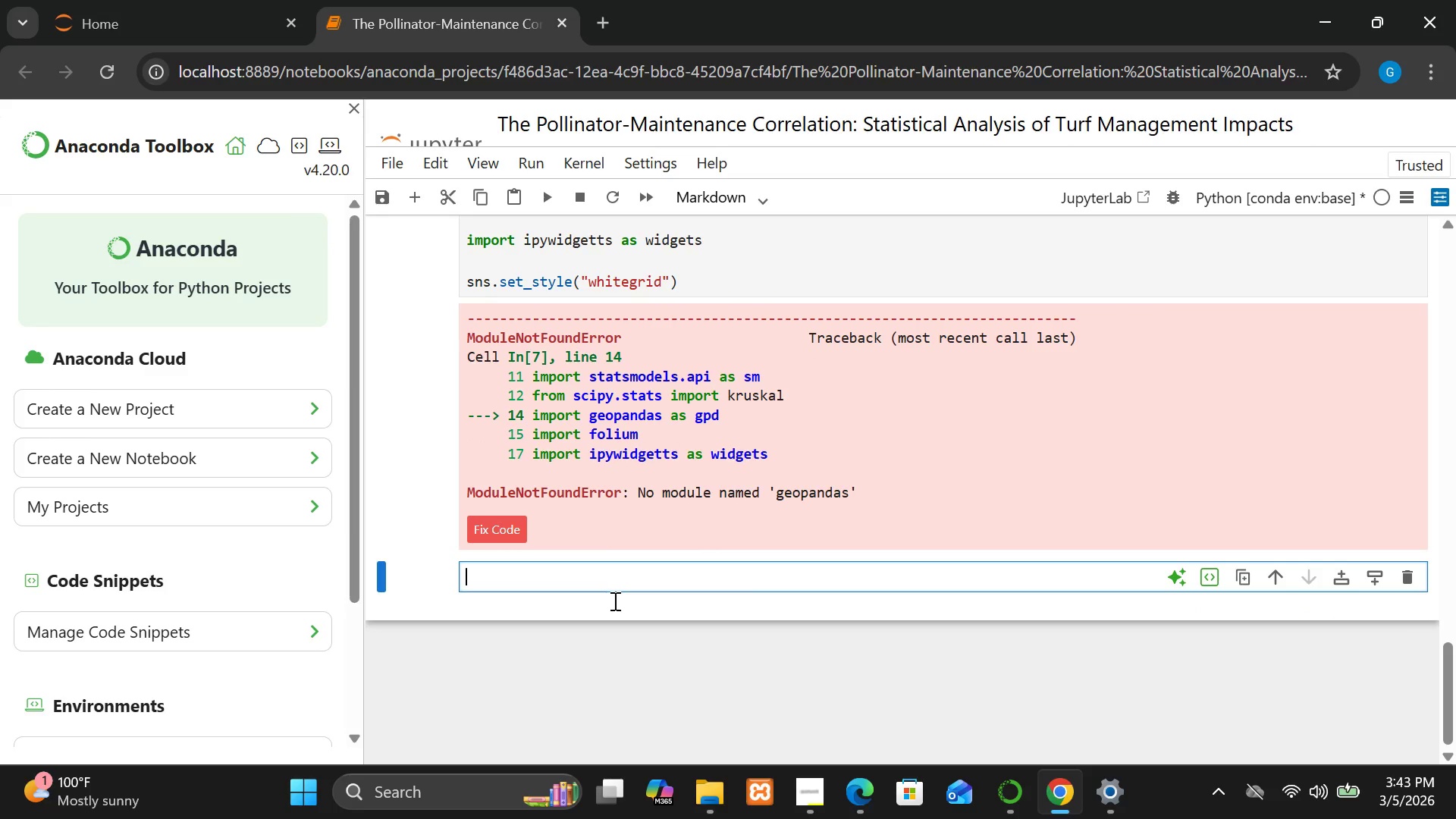 
key(Shift+3)
 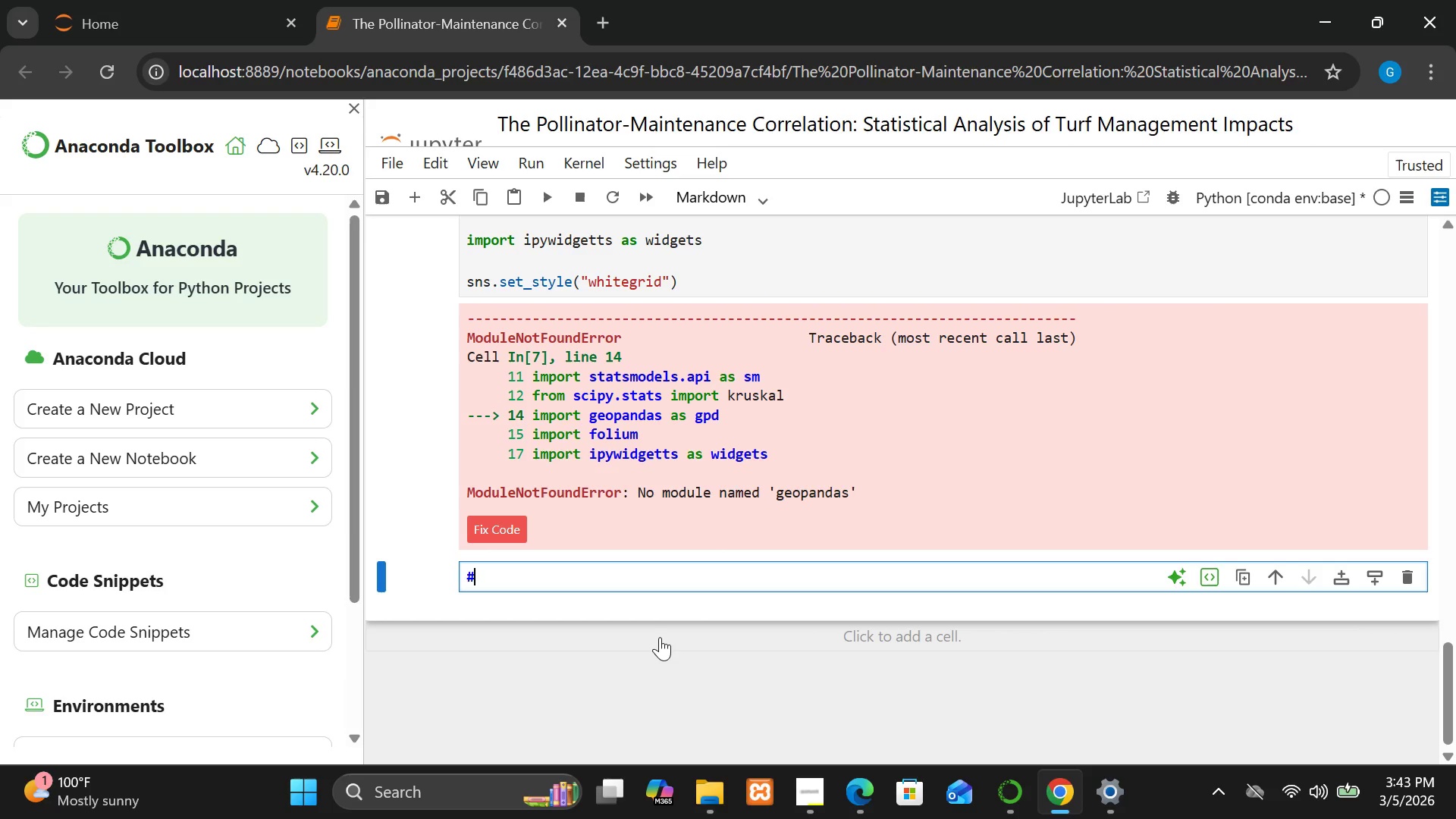 
key(Space)
 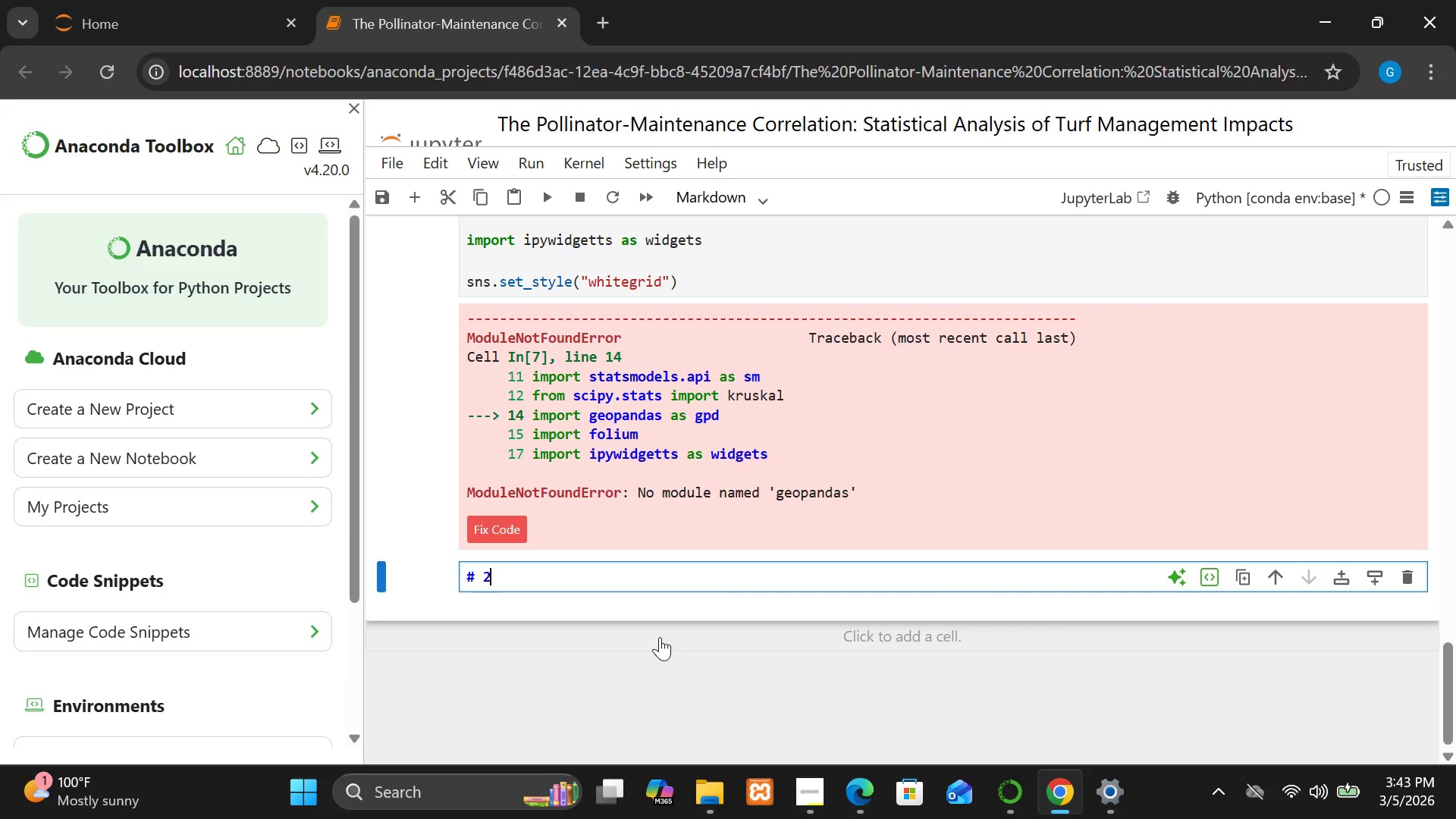 
key(2)
 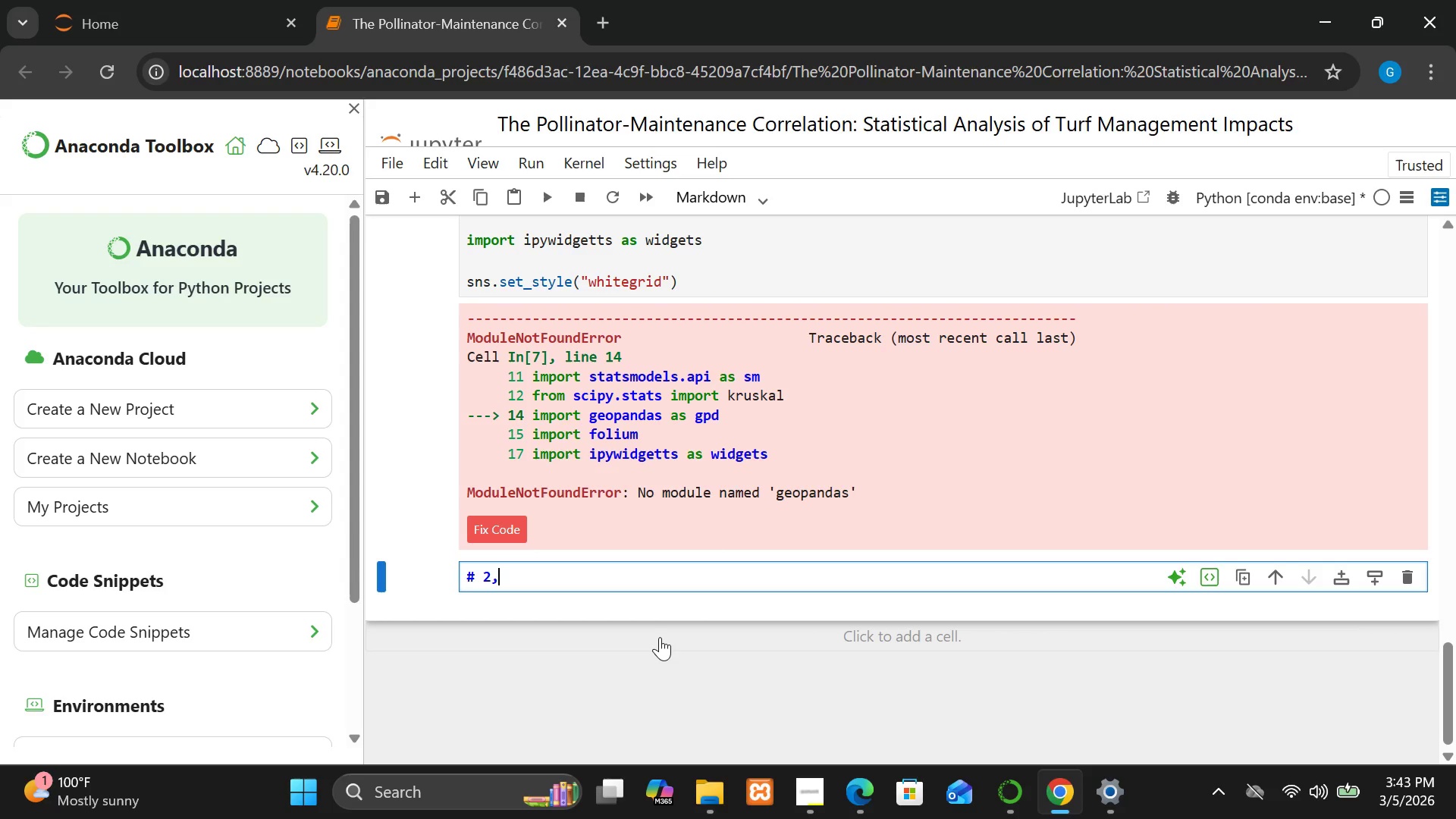 
key(Comma)
 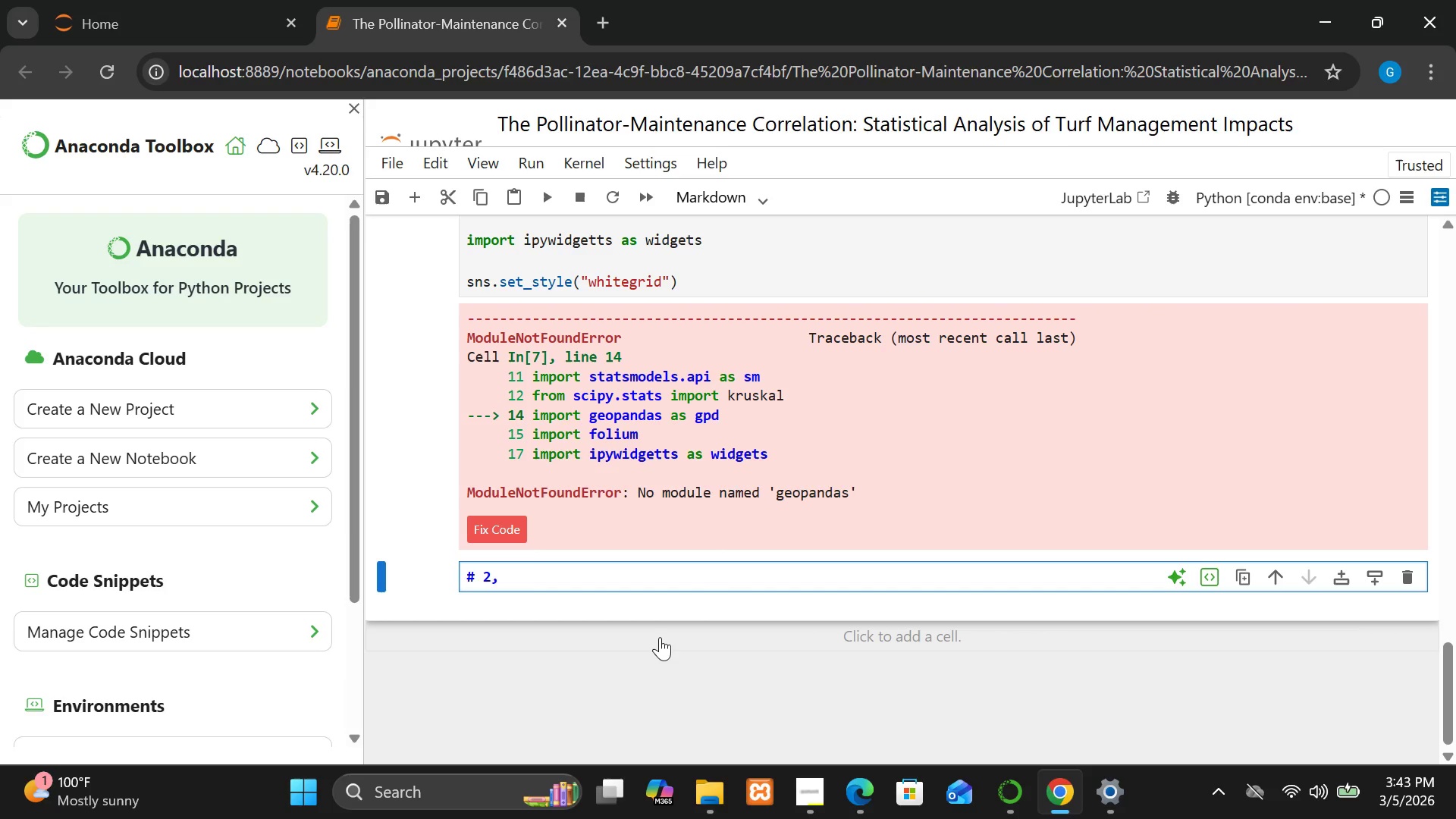 
key(Backspace)
 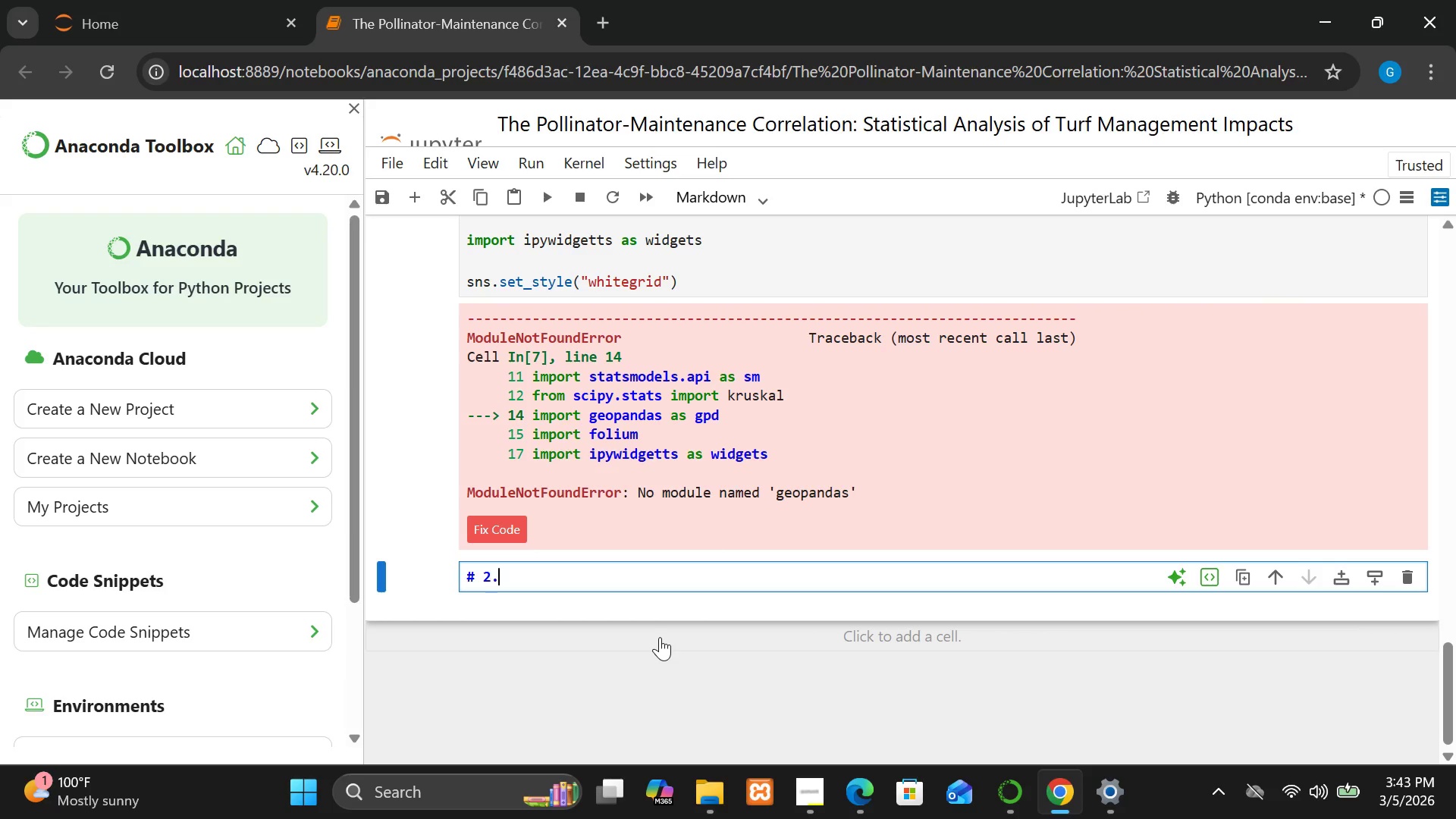 
key(Period)
 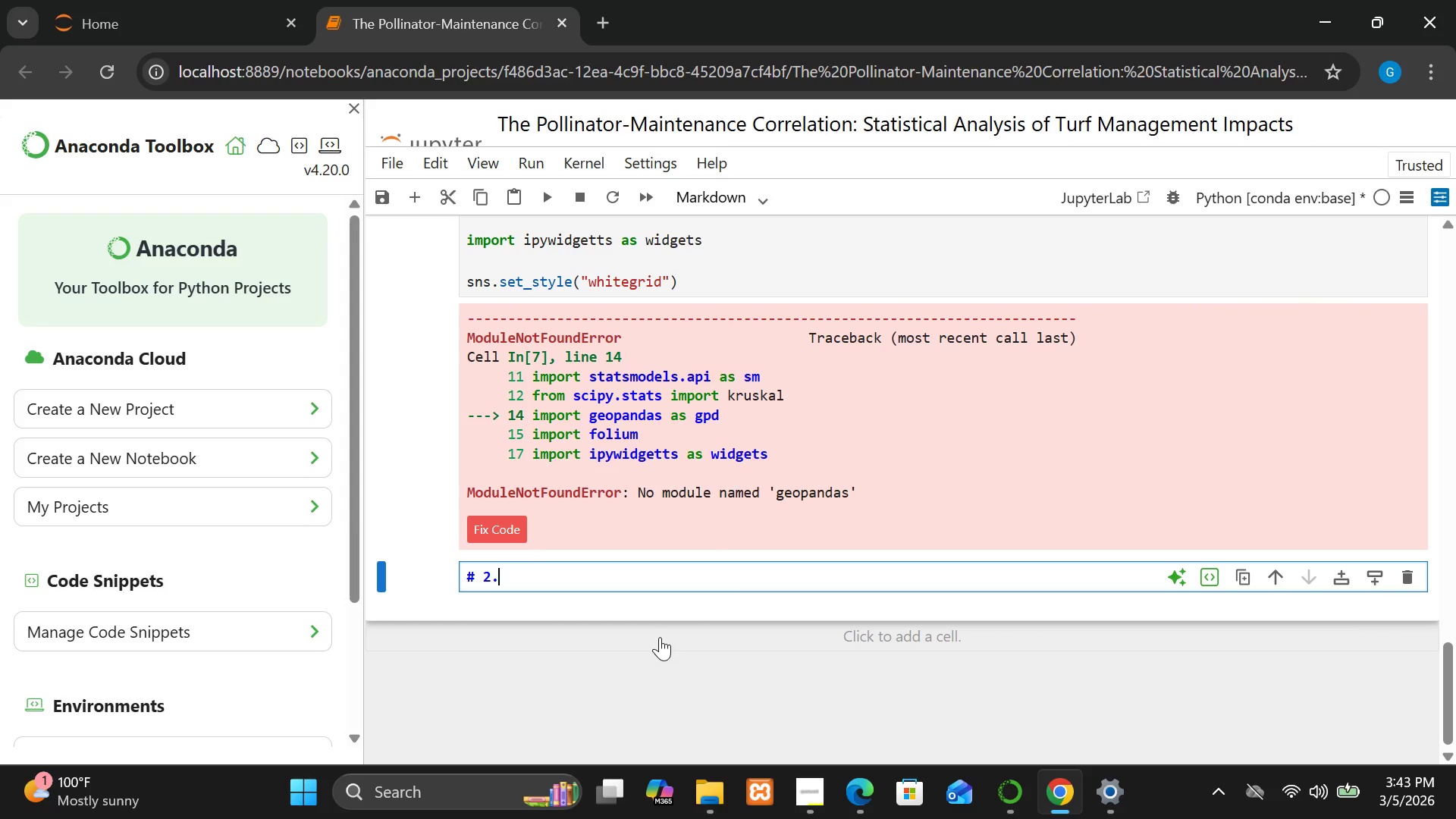 
type( DA)
key(Backspace)
type(ata Loading & validation)
 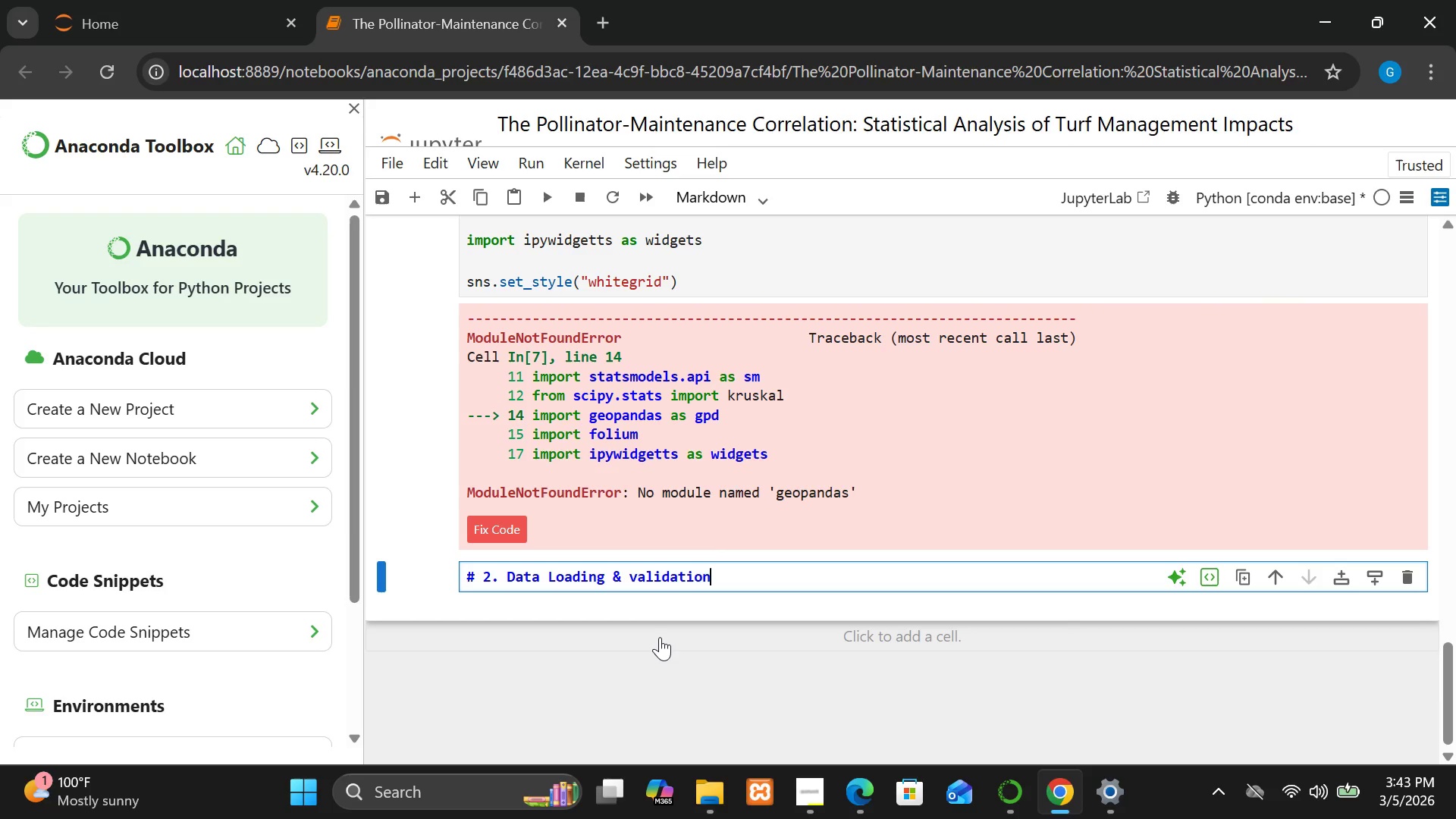 
key(Enter)
 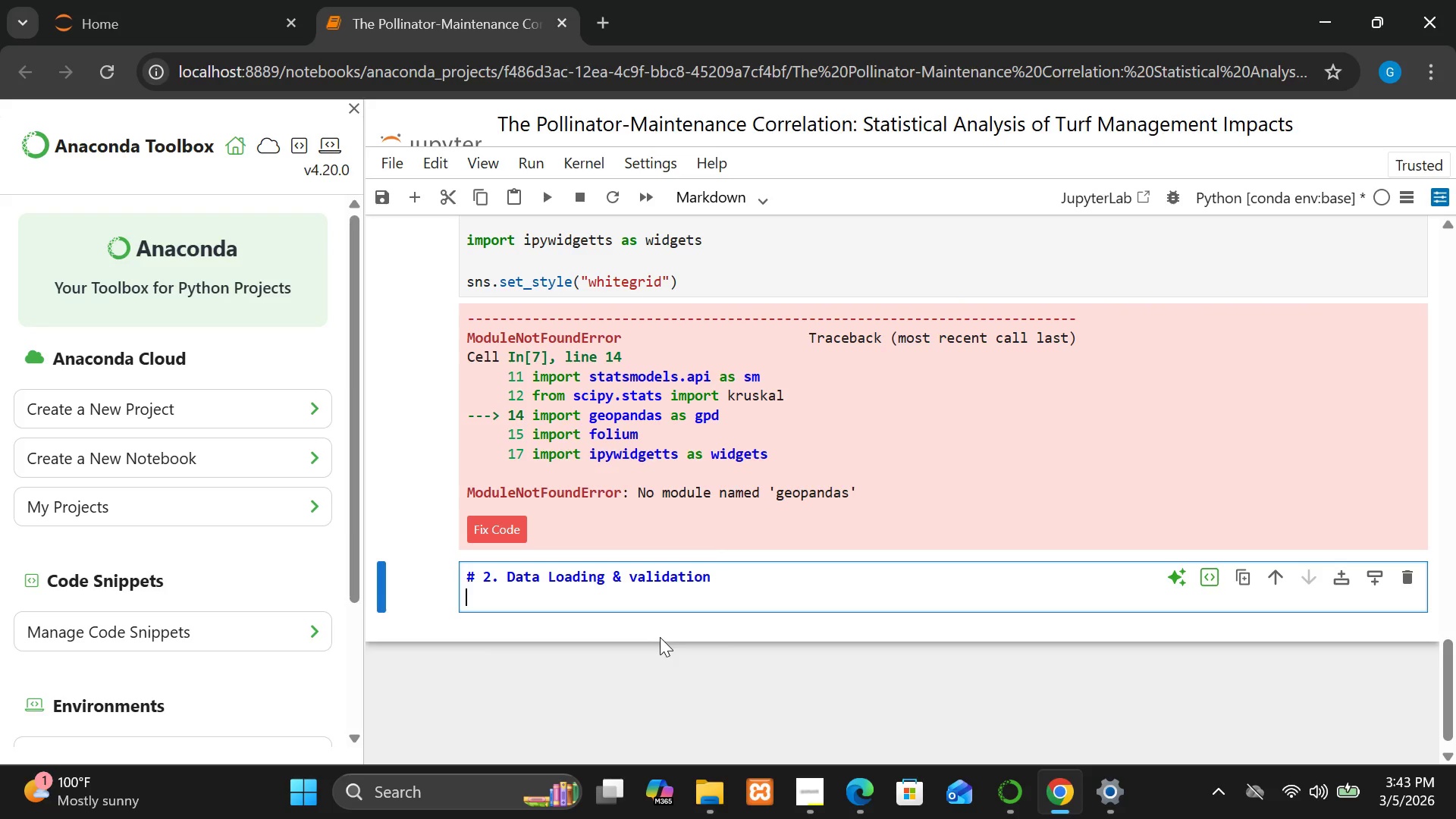 
key(Enter)
 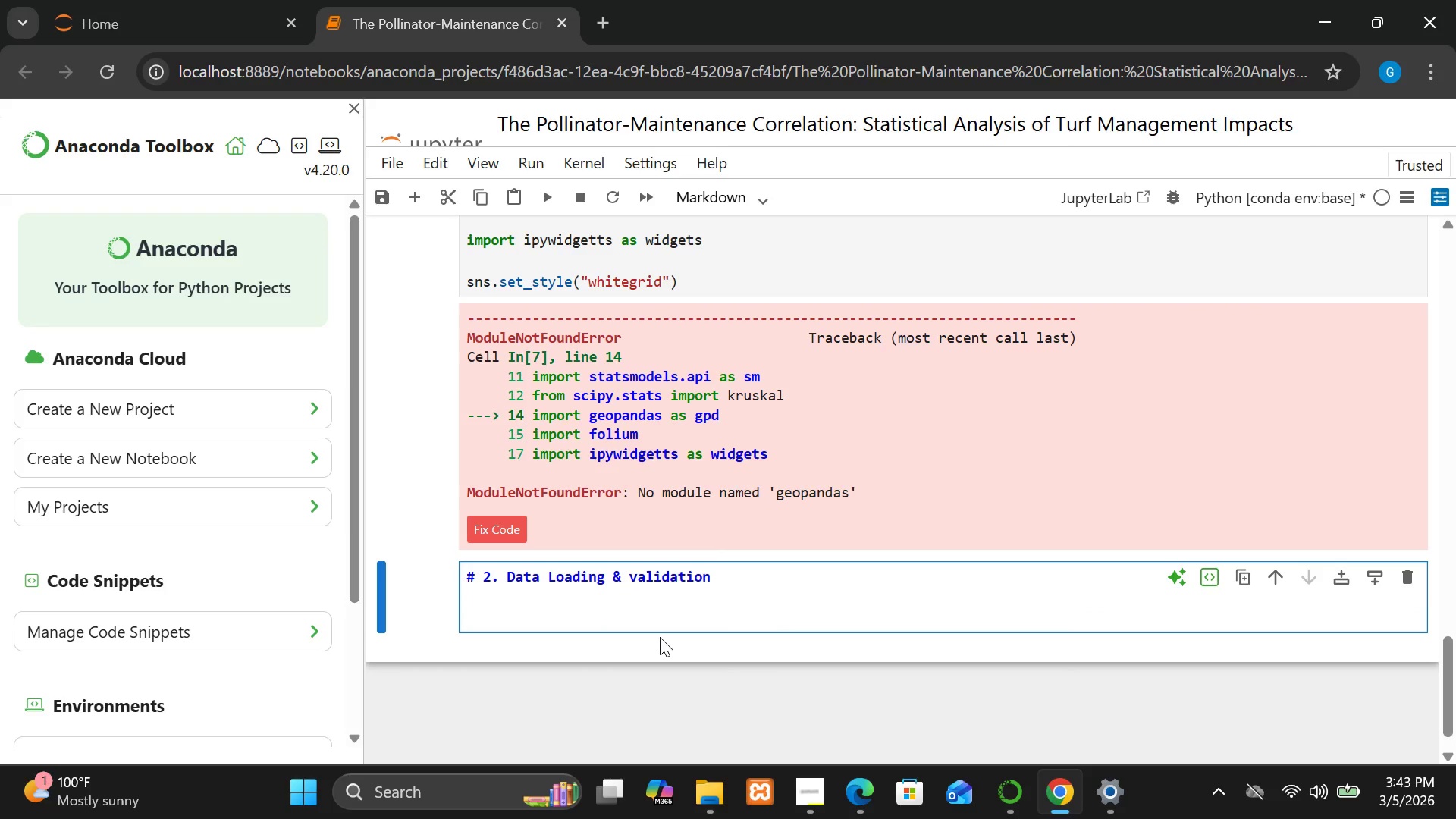 
type(Thee )
key(Backspace)
key(Backspace)
key(Backspace)
type(e )
 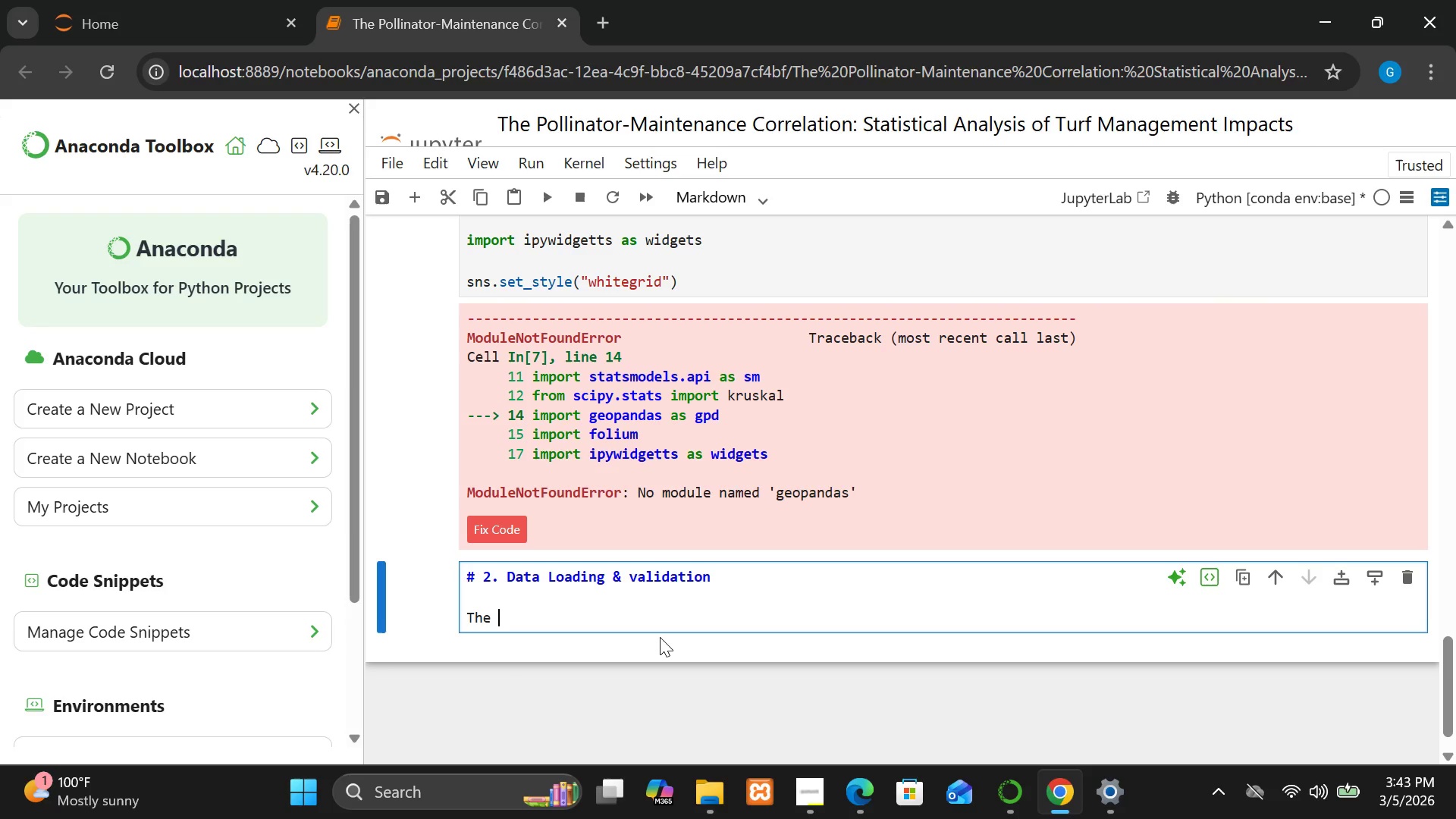 
type(dataser)
key(Backspace)
type(t integrra)
key(Backspace)
key(Backspace)
type(ates)
 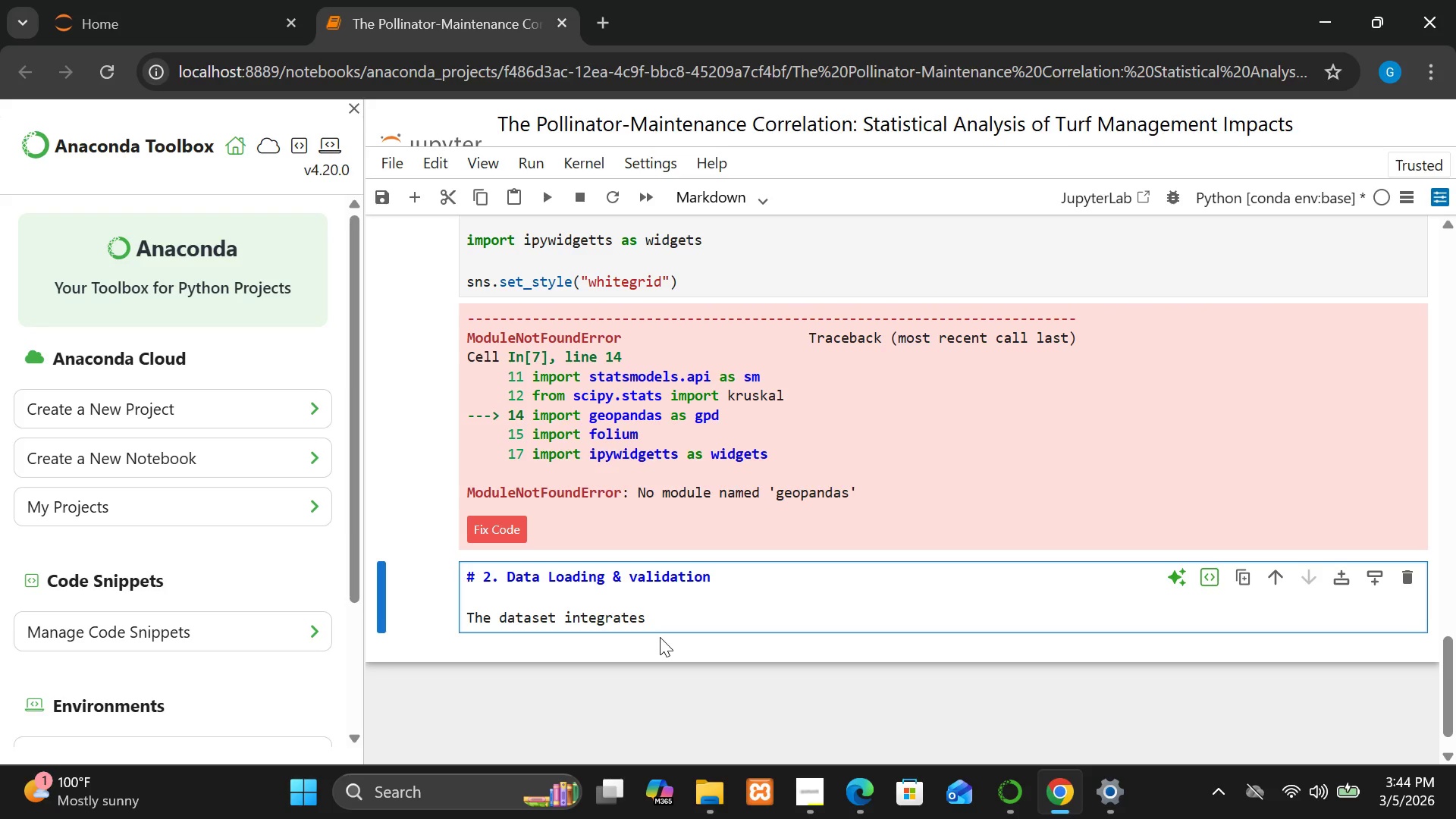 
wait(5.69)
 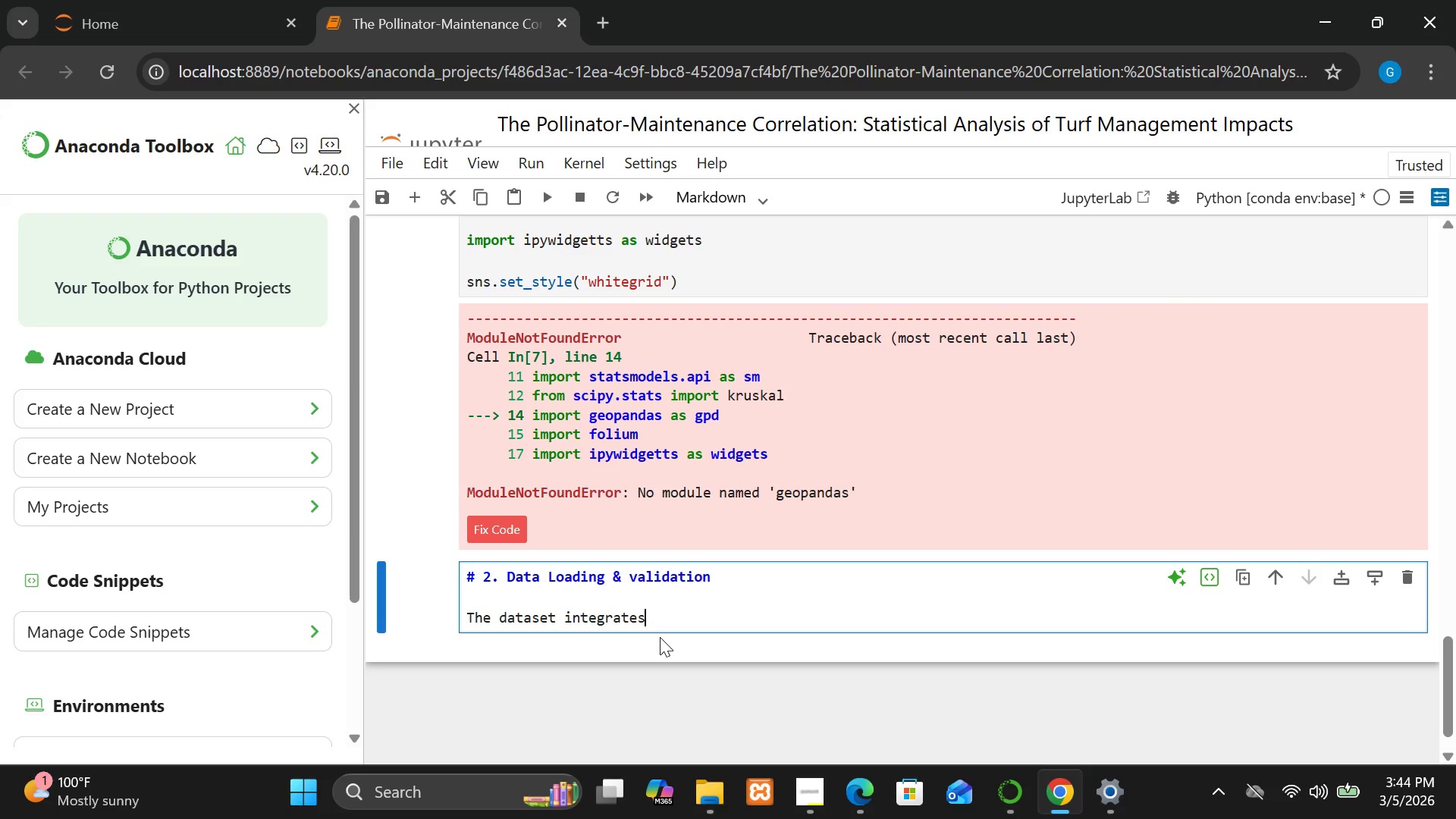 
type( information ths)
key(Backspace)
type(at  simulates)
 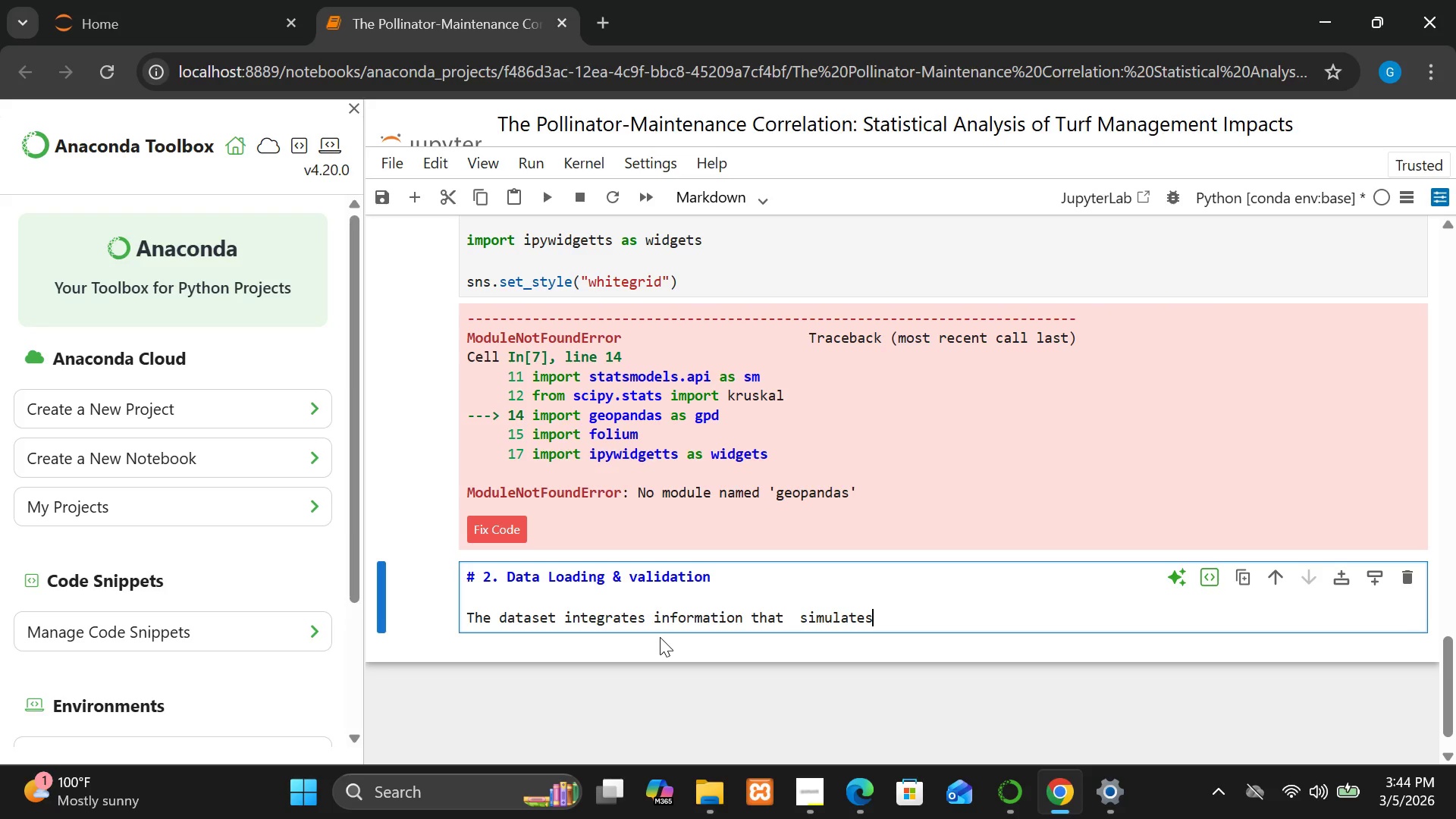 
wait(5.25)
 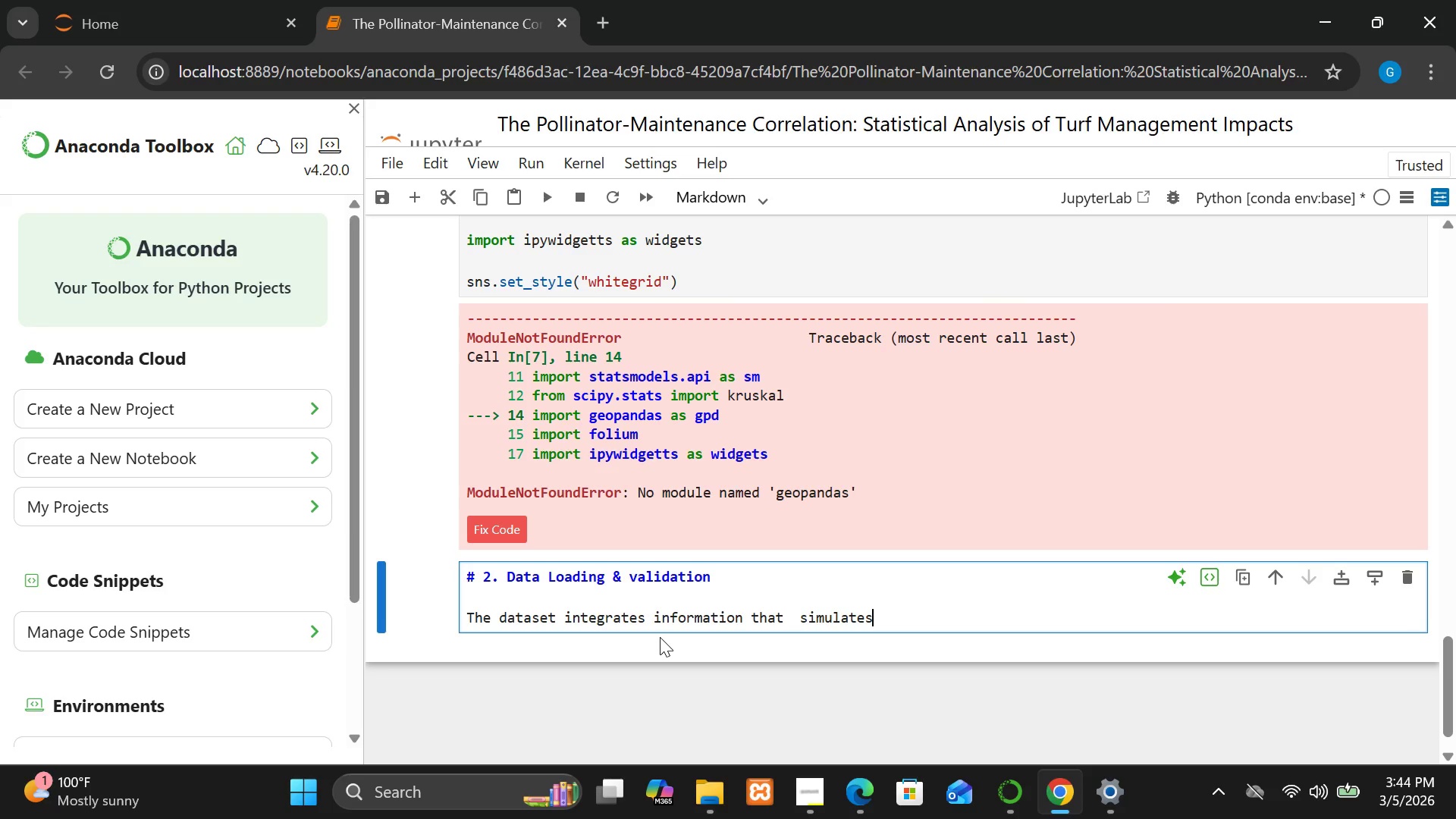 
key(Shift+Semicolon)
 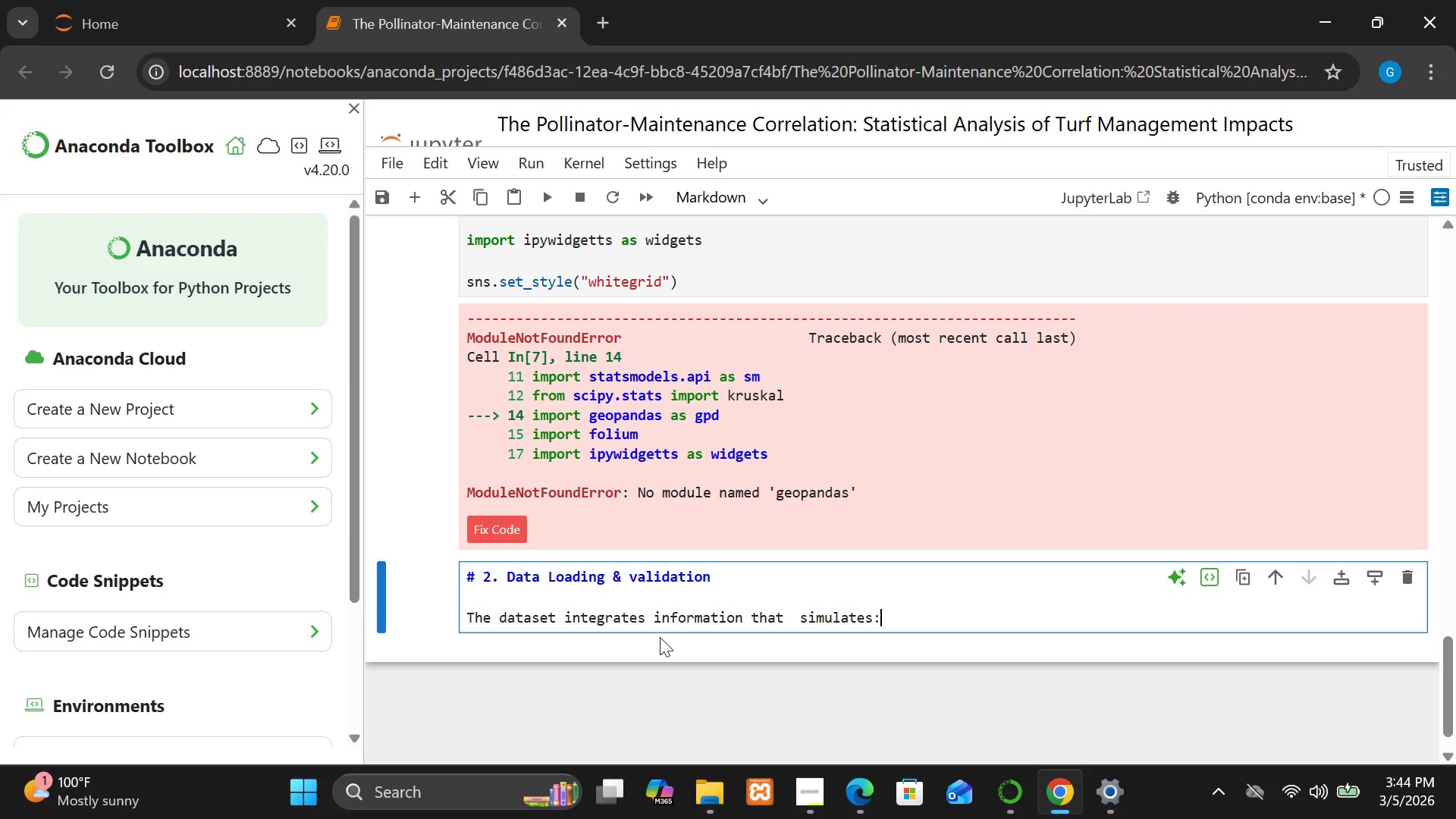 
key(Enter)
 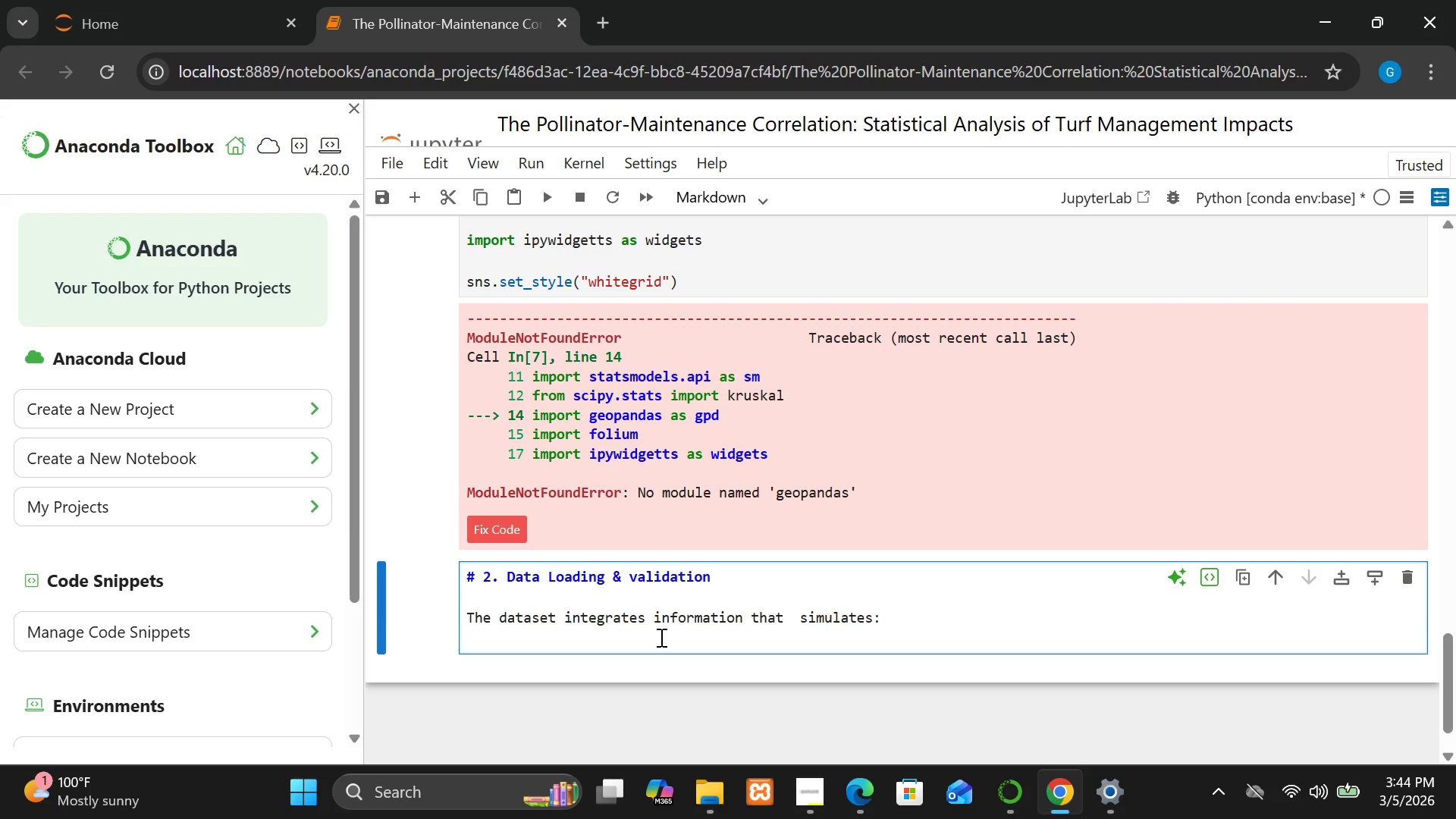 
key(Enter)
 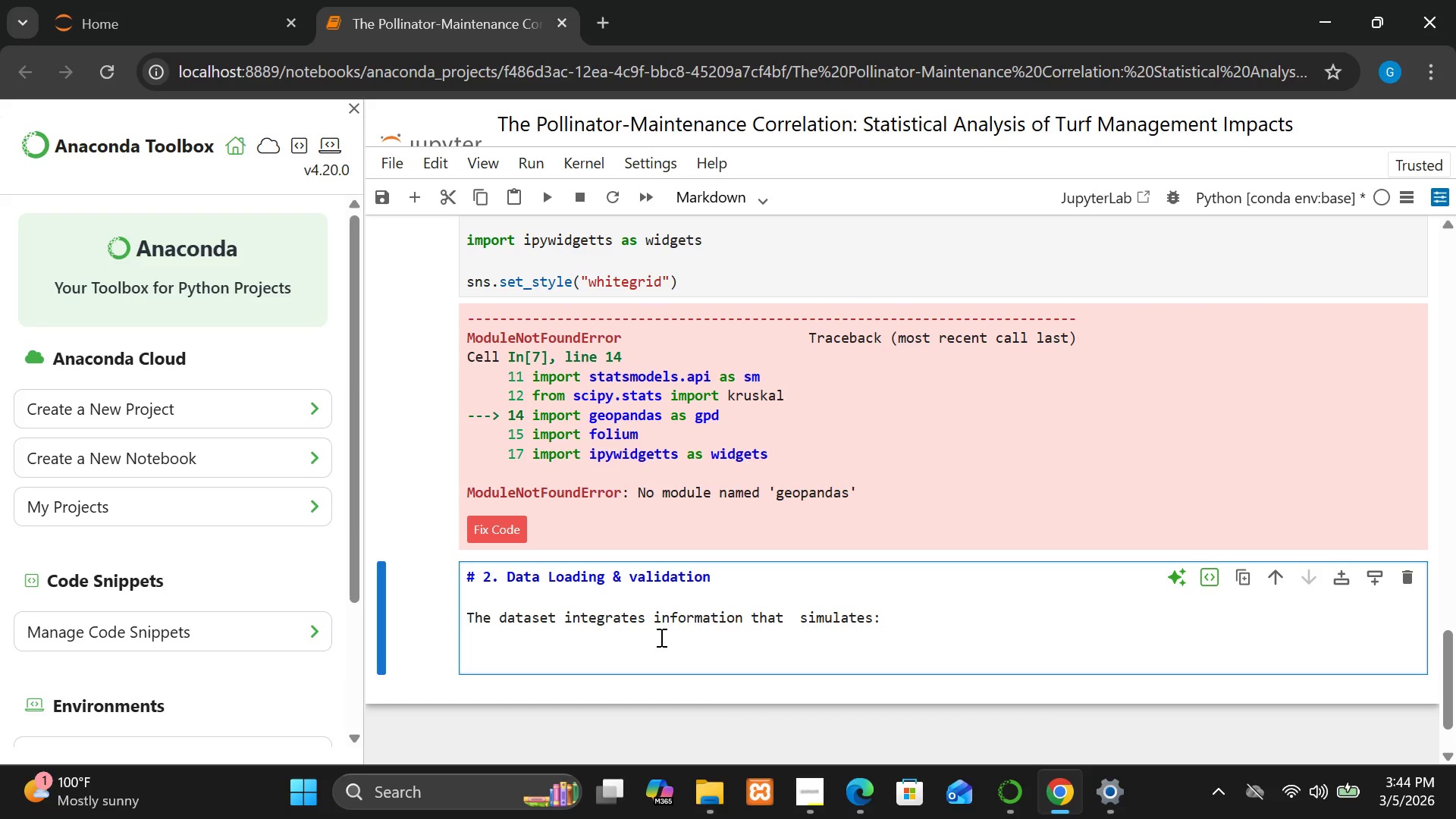 
wait(14.12)
 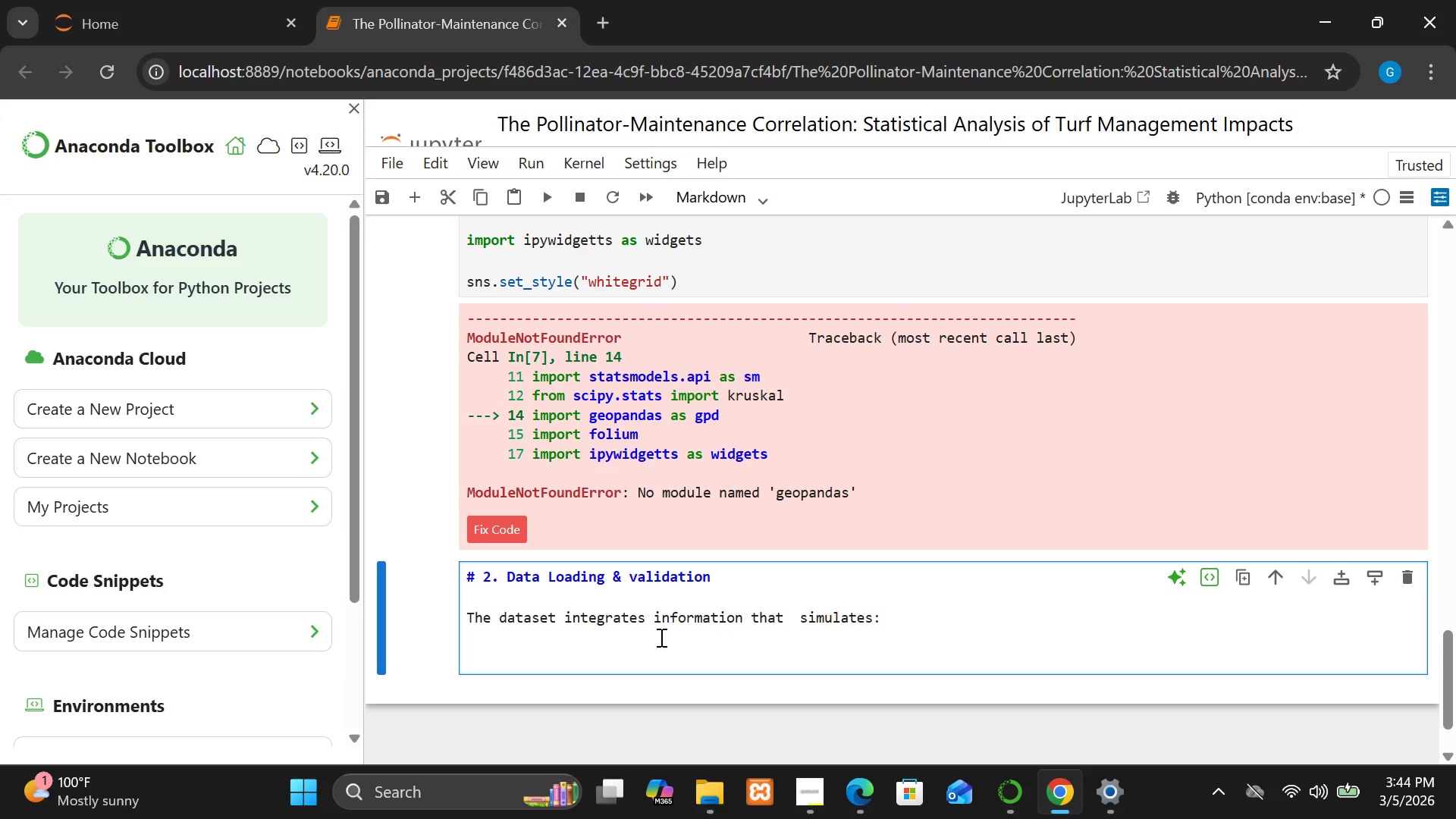 
hold_key(key=ShiftLeft, duration=0.47)
 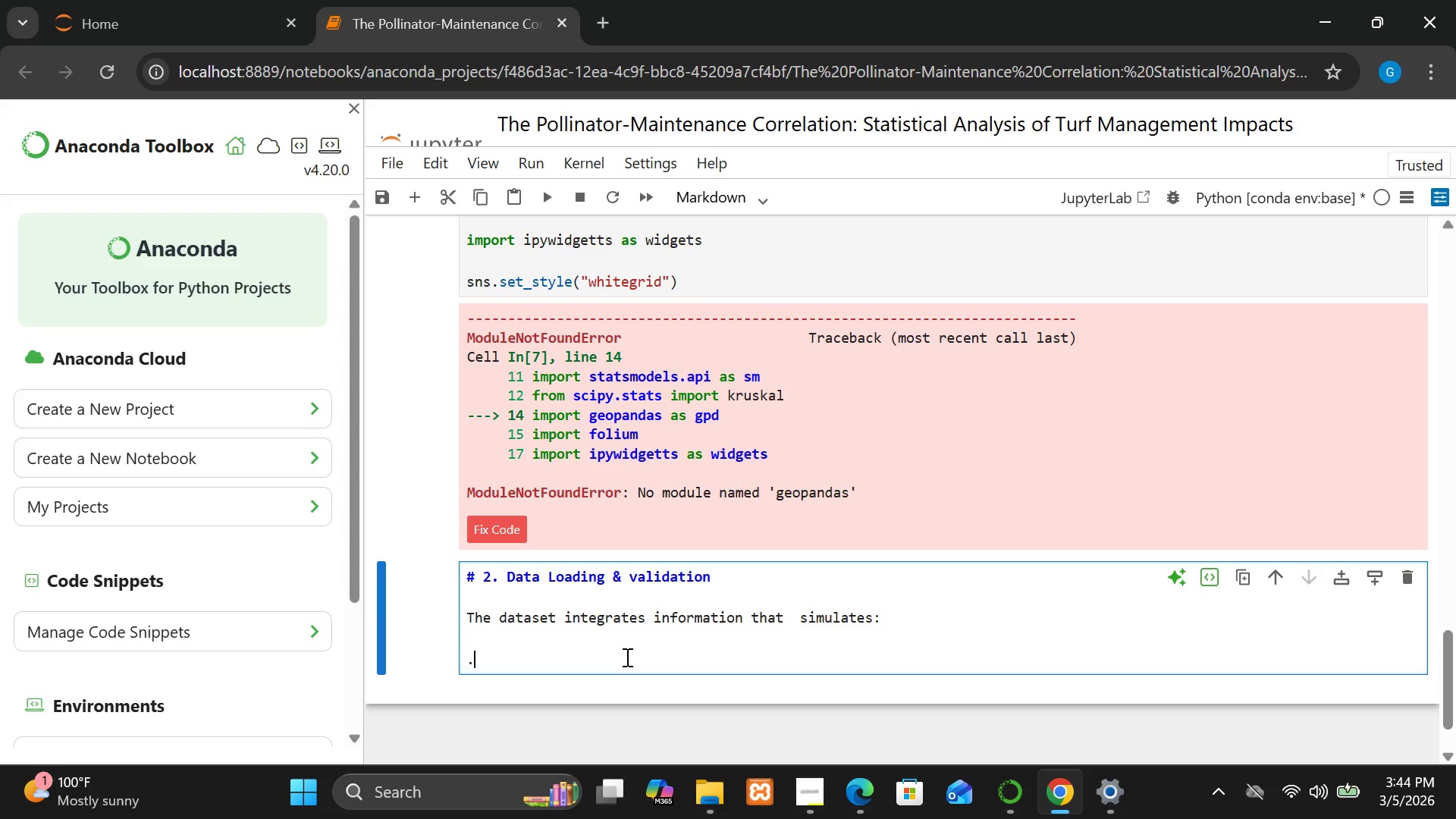 
type(.)
key(Backspace)
type(_)
key(Backspace)
type(- Bioddi)
key(Backspace)
key(Backspace)
type(iversitery)
 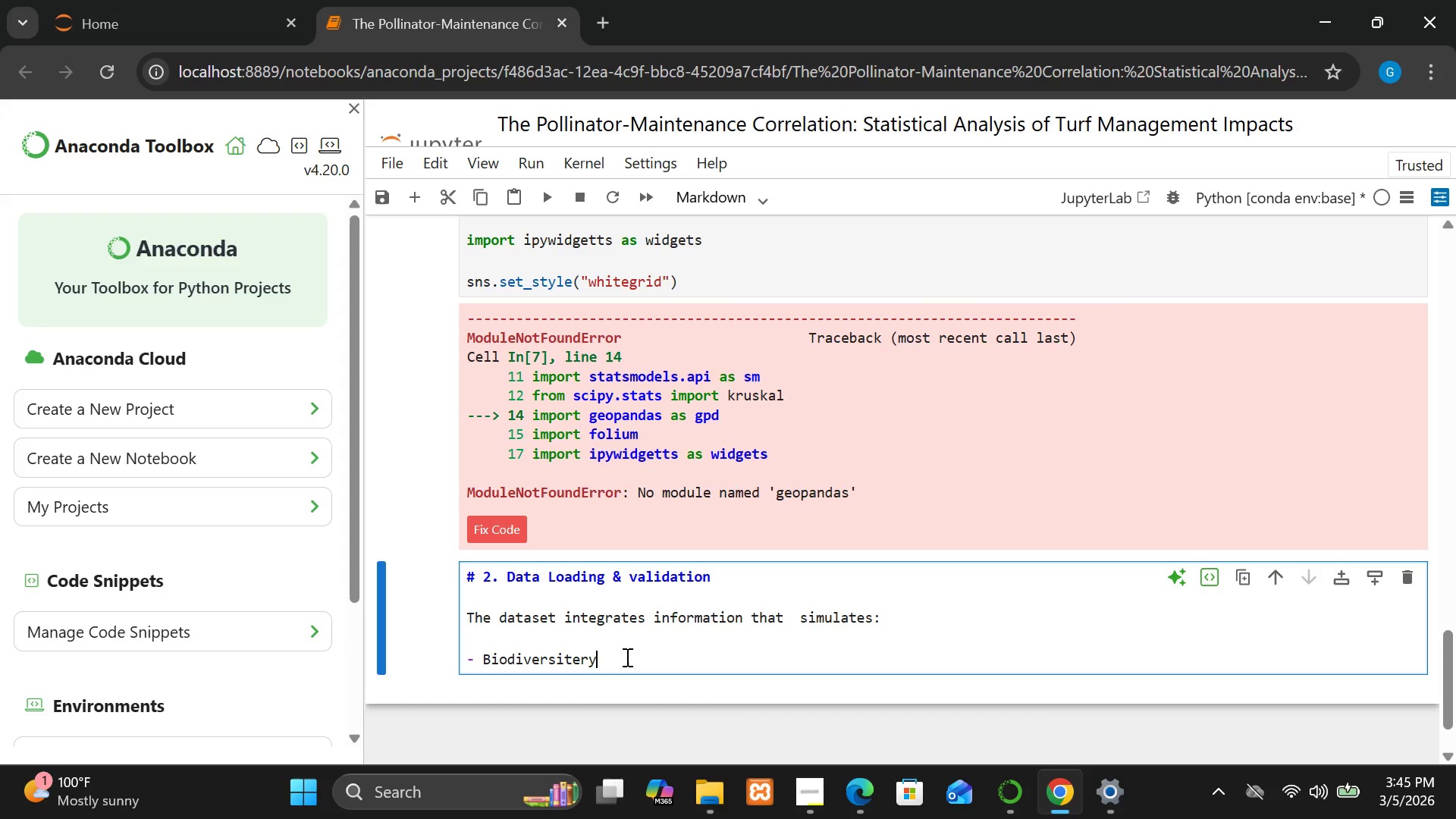 
key(Backspace)
key(Backspace)
key(Backspace)
type(y observeration (similar )
 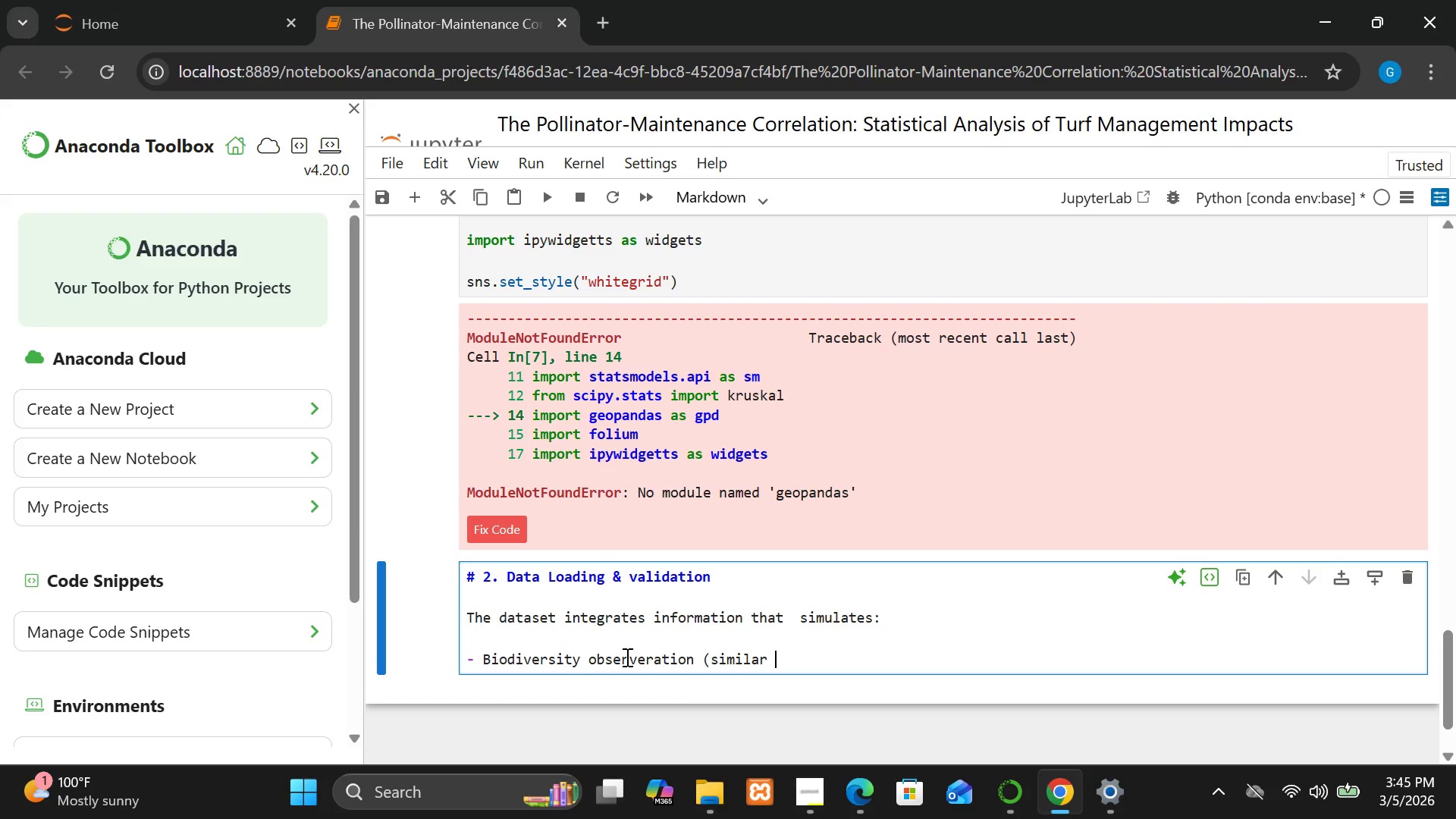 
type(to iNaturalist/ )
key(Backspace)
key(Backspace)
type(  /)
key(Backspace)
key(Backspace)
type(/ )
 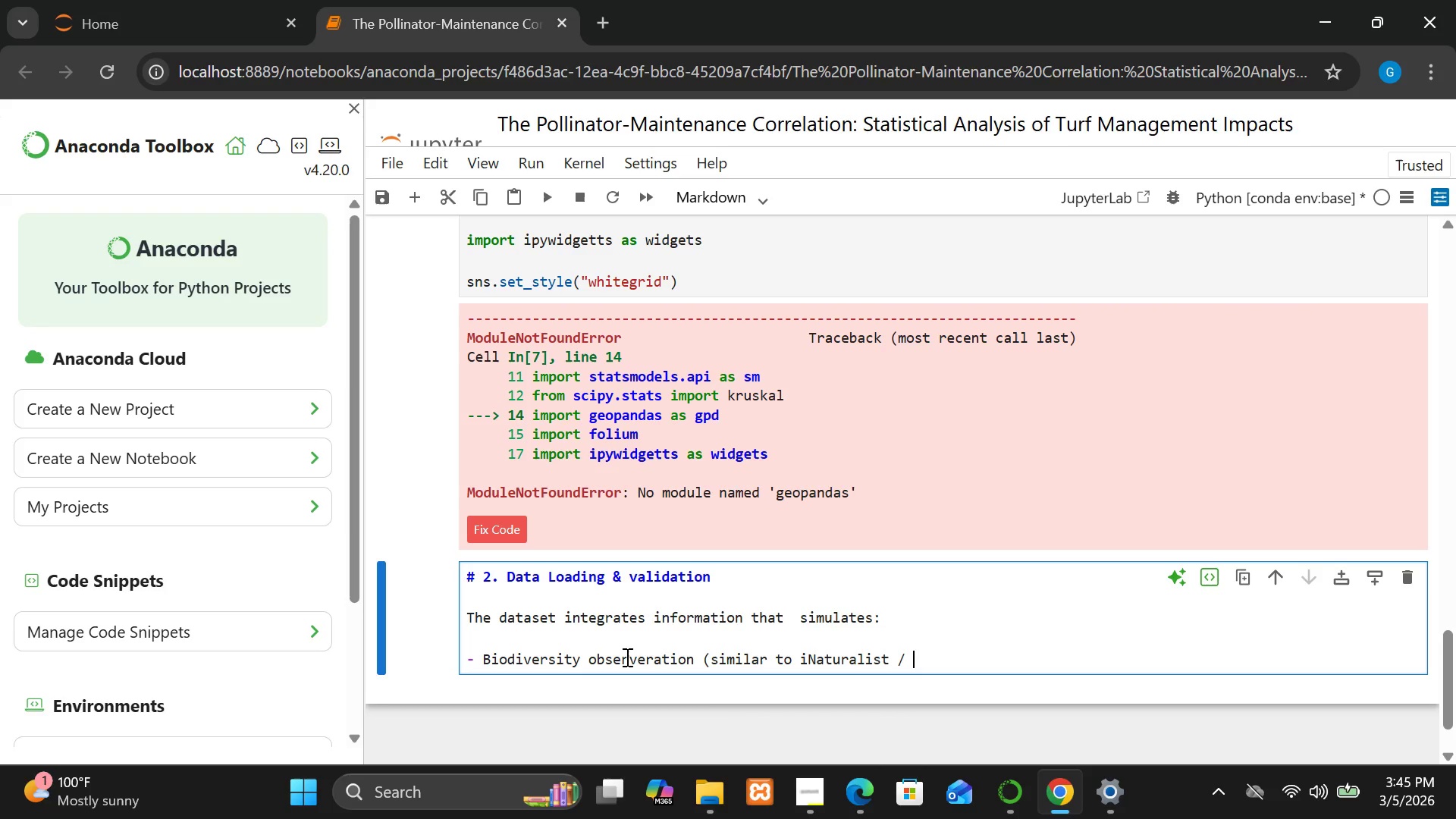 
hold_key(key=ShiftLeft, duration=1.55)
 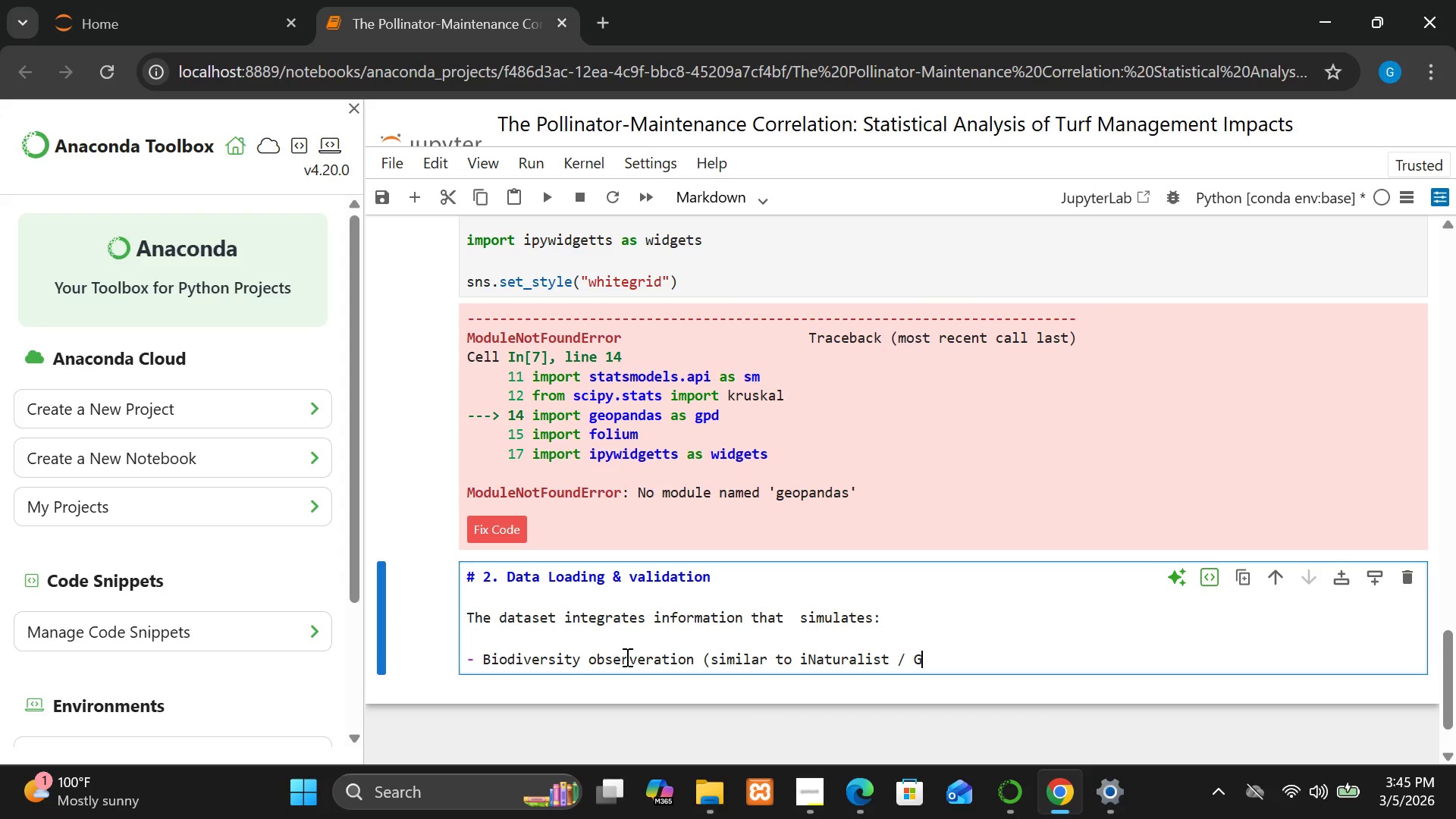 
type(GBIF data))
 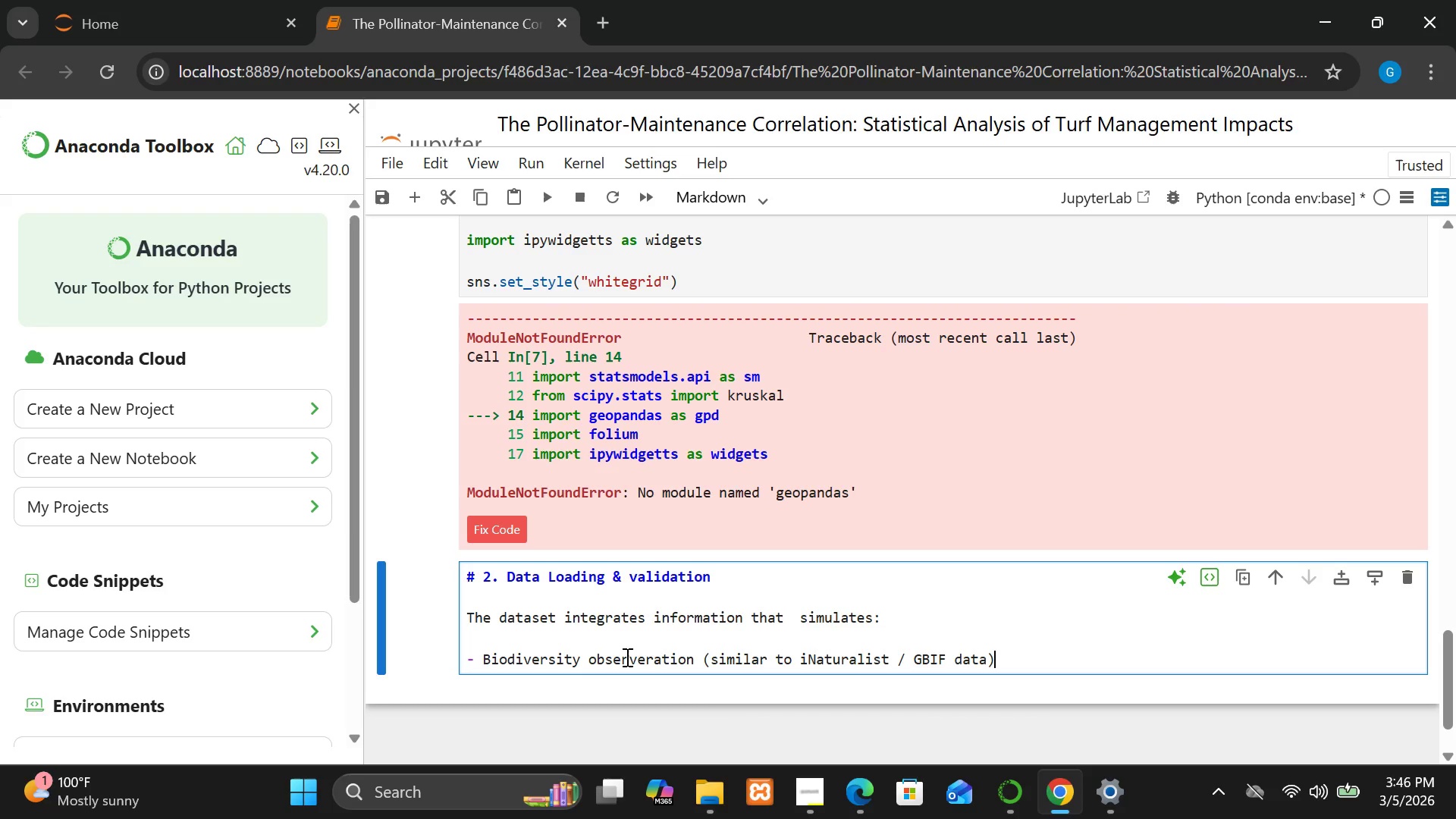 
key(Enter)
 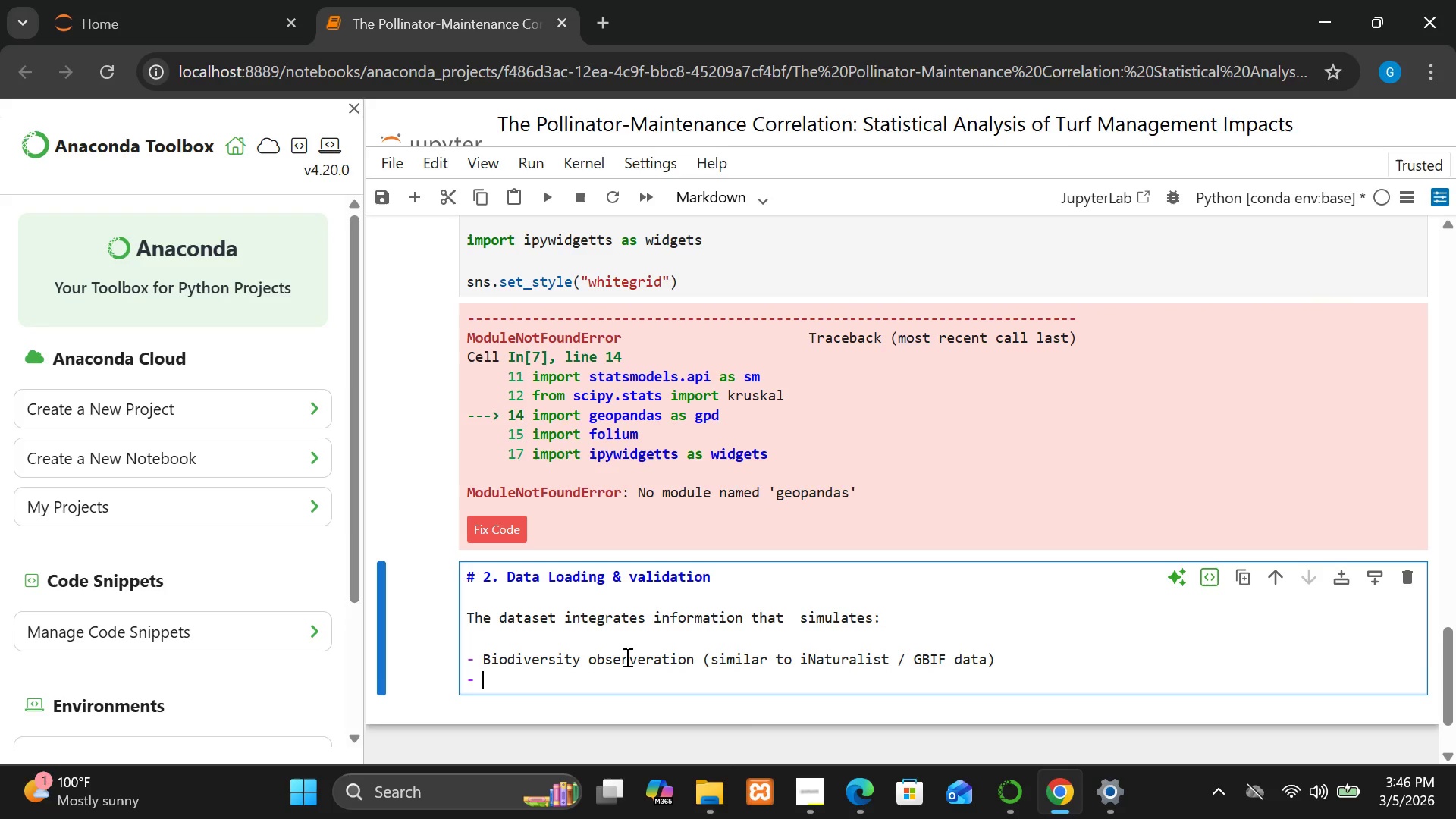 
type(Turg)
key(Backspace)
type(f maintenance pratices)
 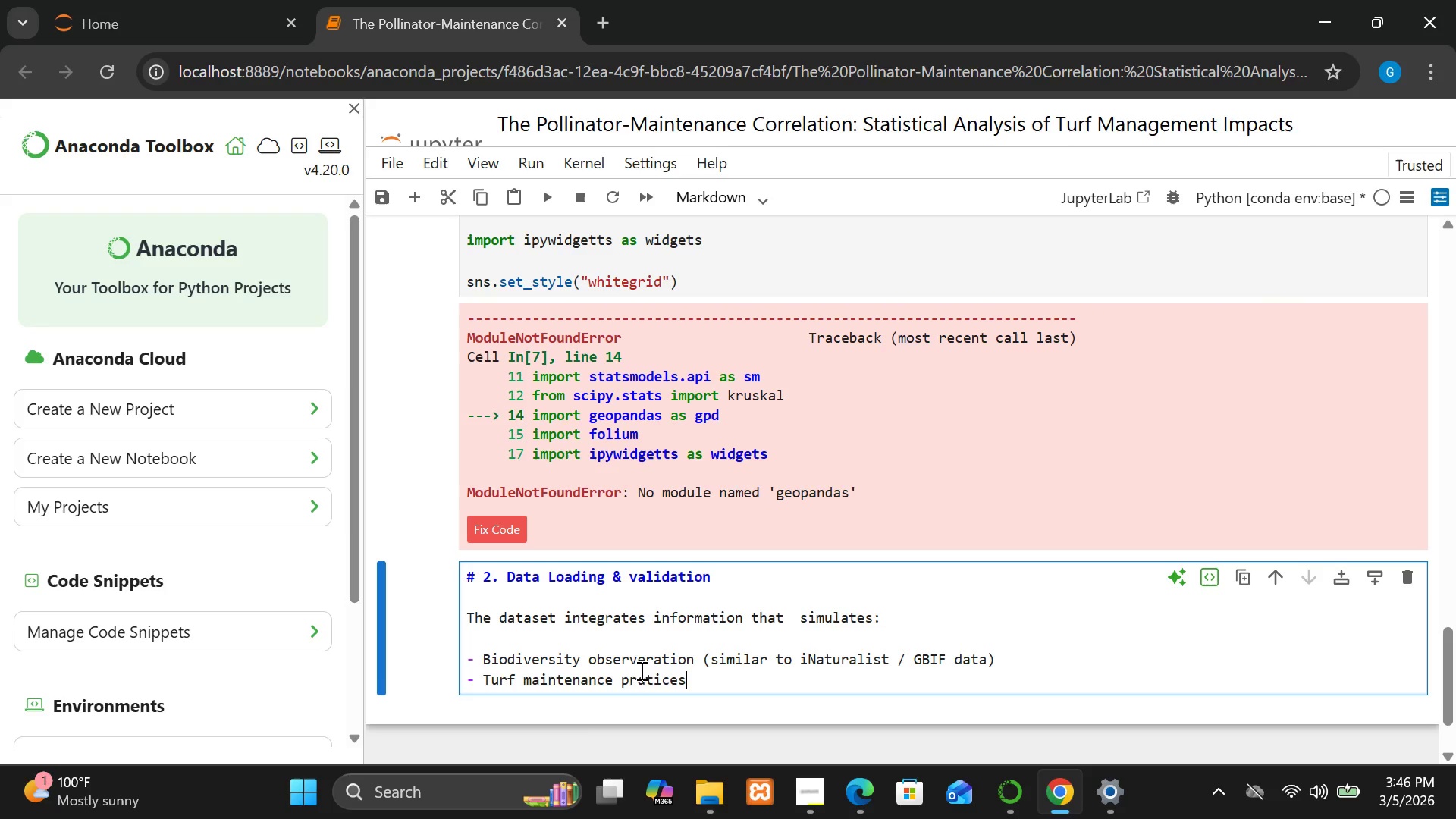 
left_click([645, 677])
 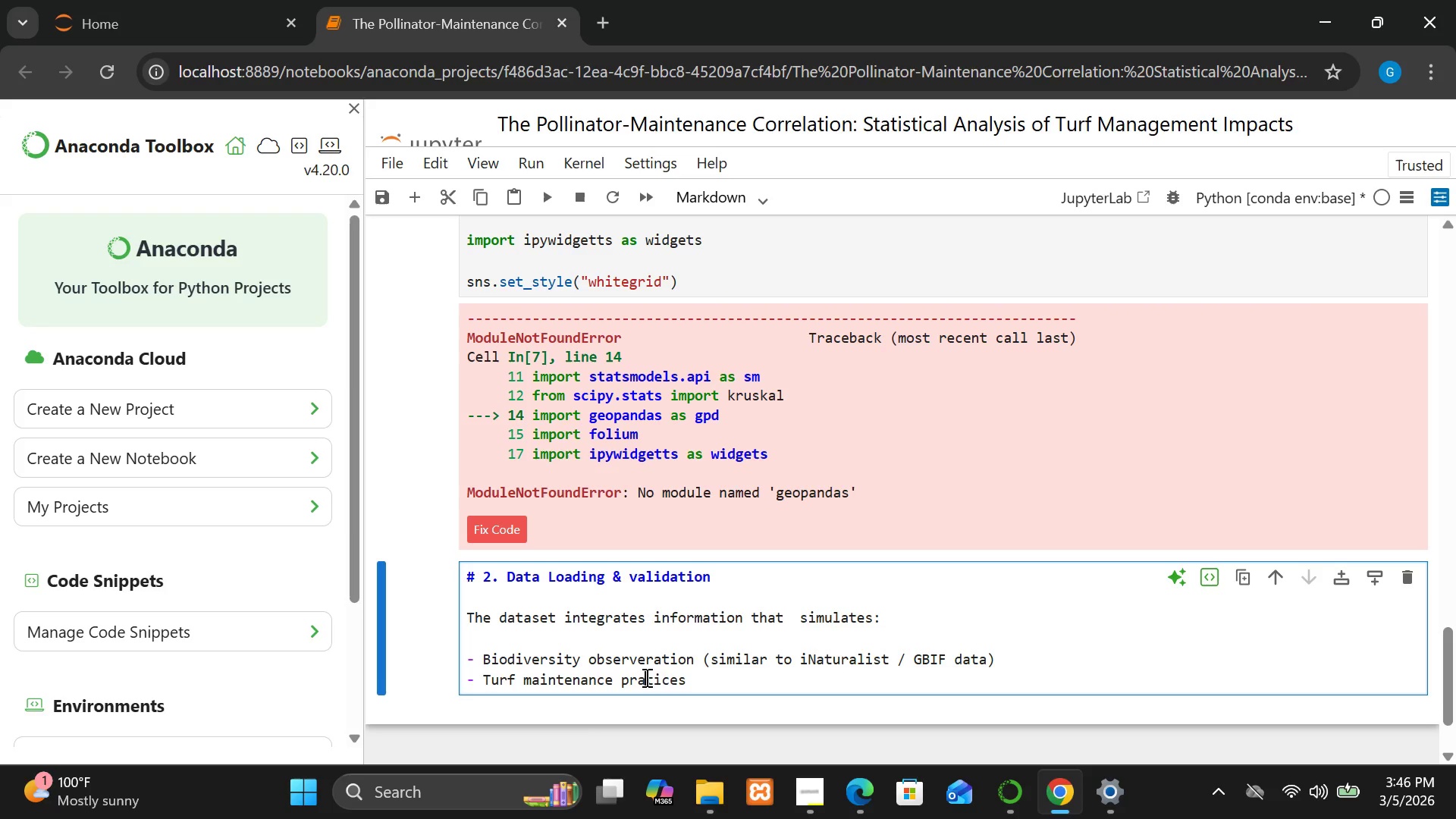 
key(C)
 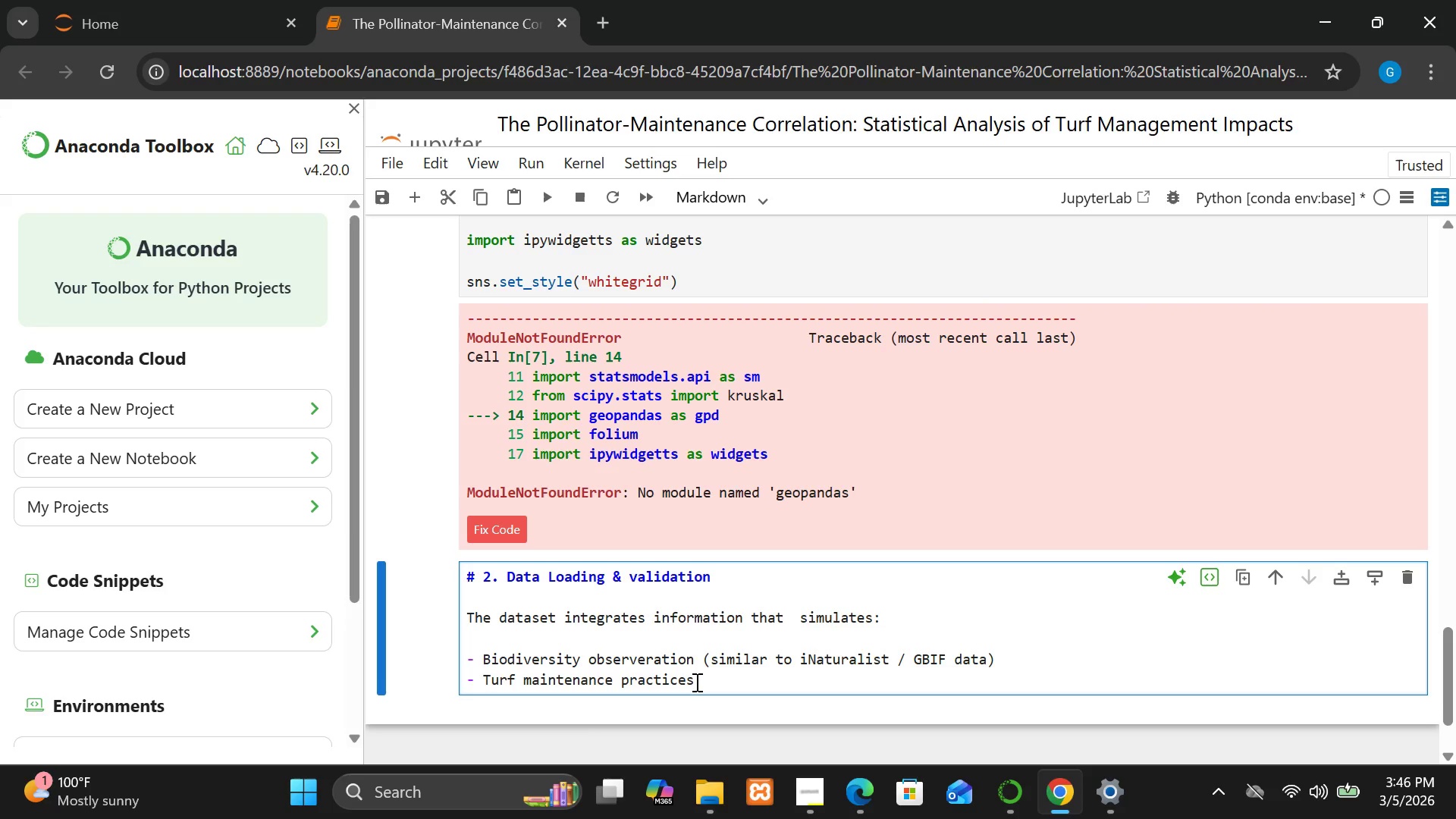 
left_click([695, 682])
 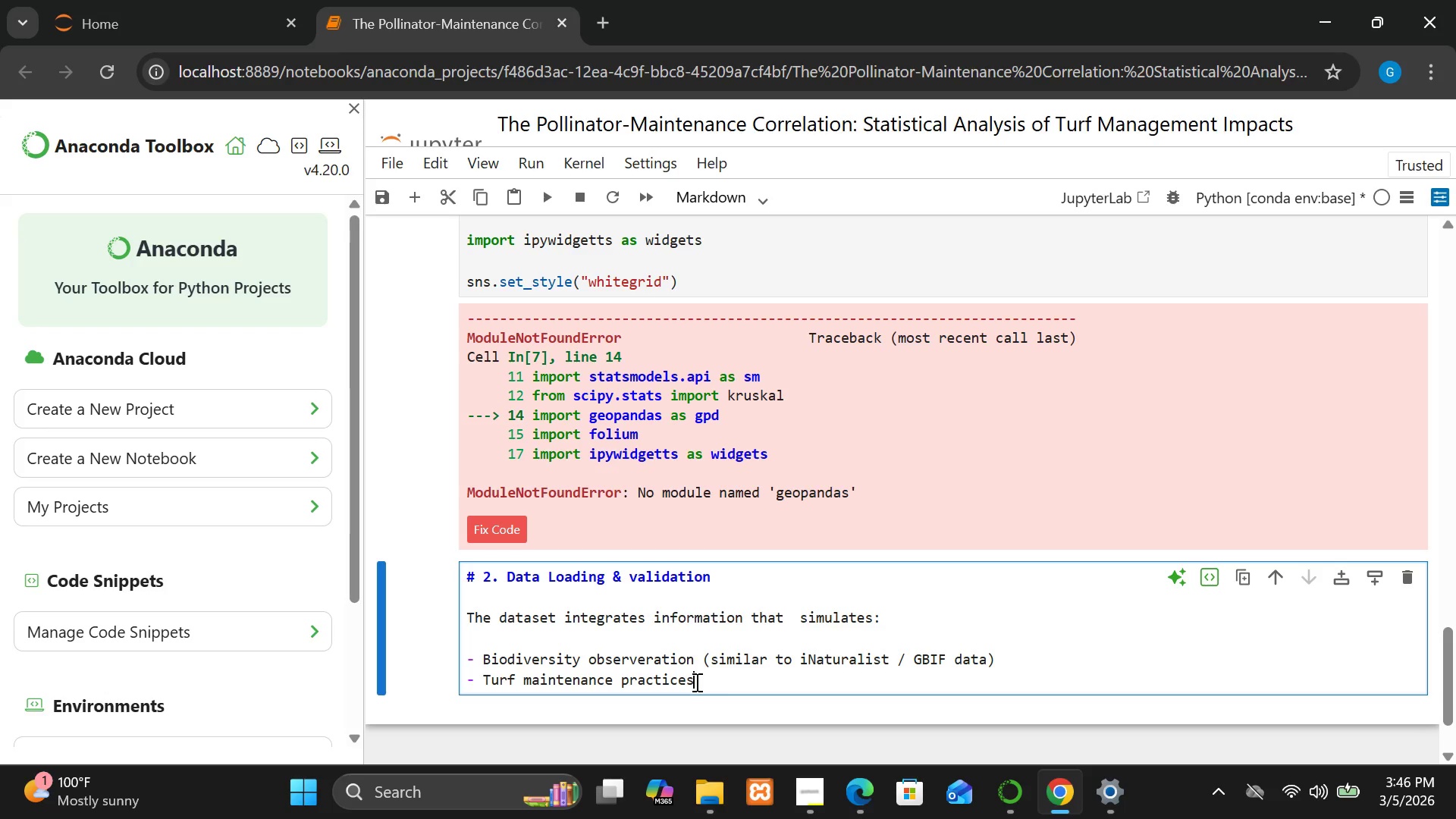 
key(Space)
 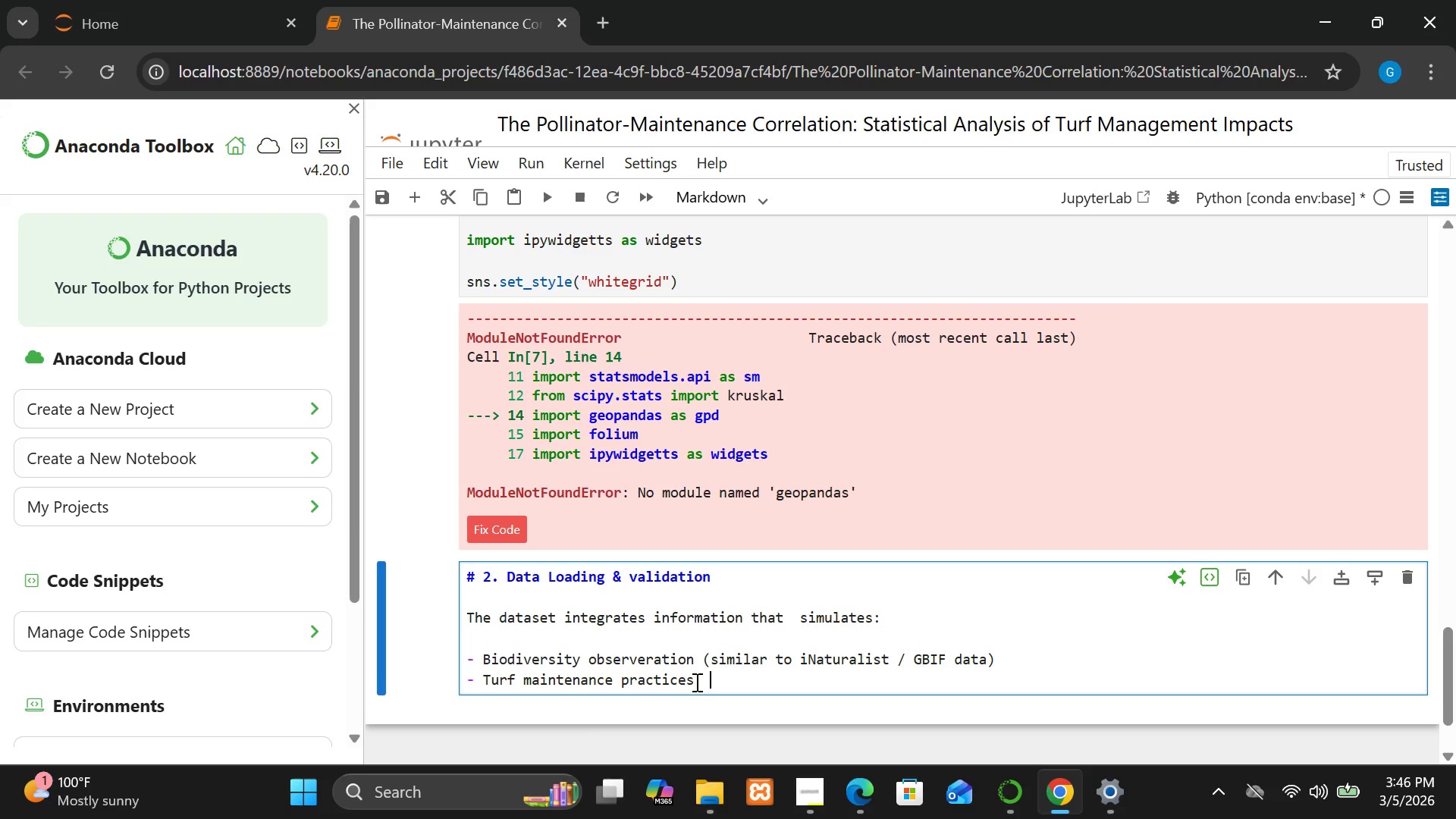 
key(Space)
 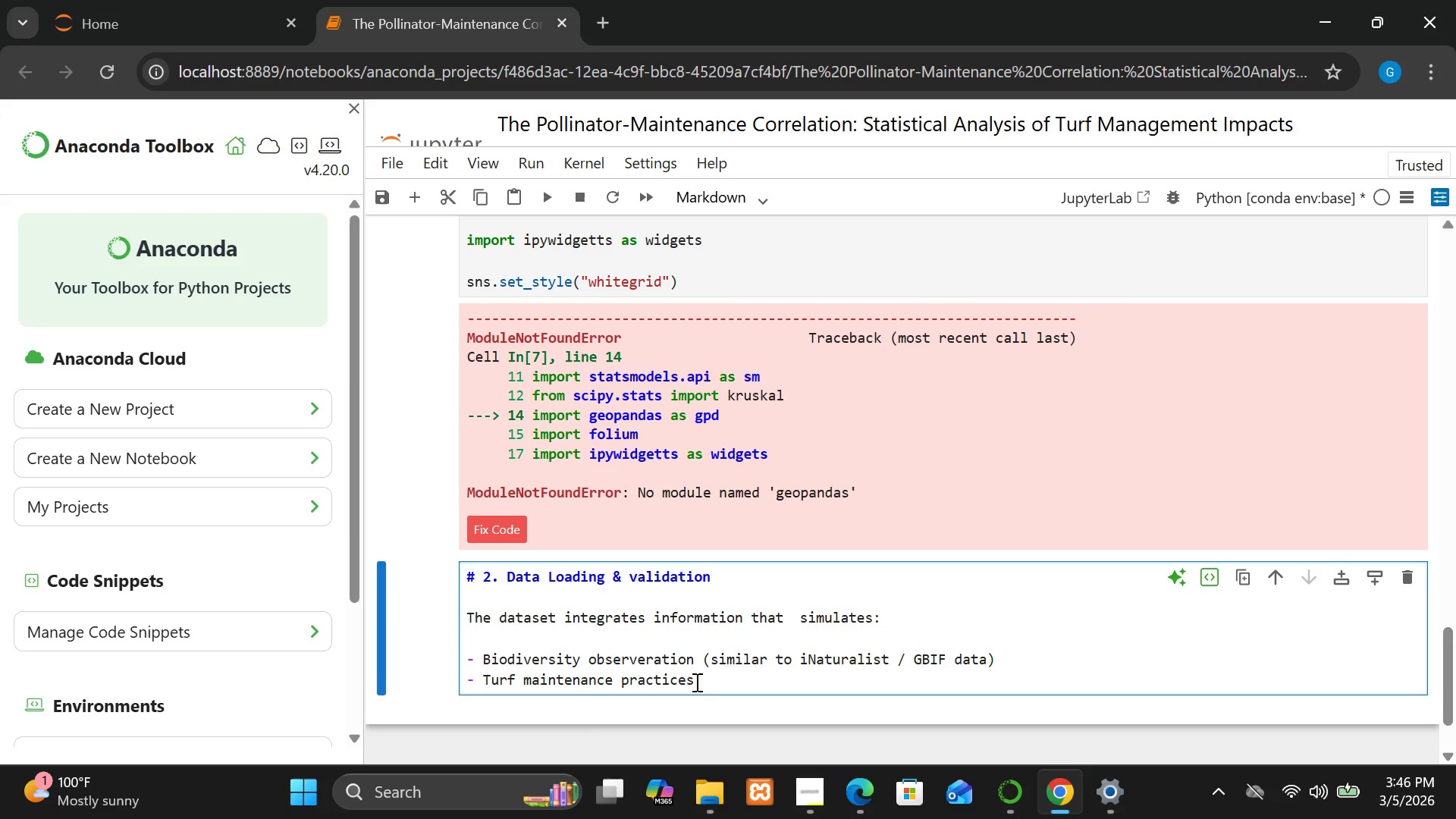 
key(Backspace)
 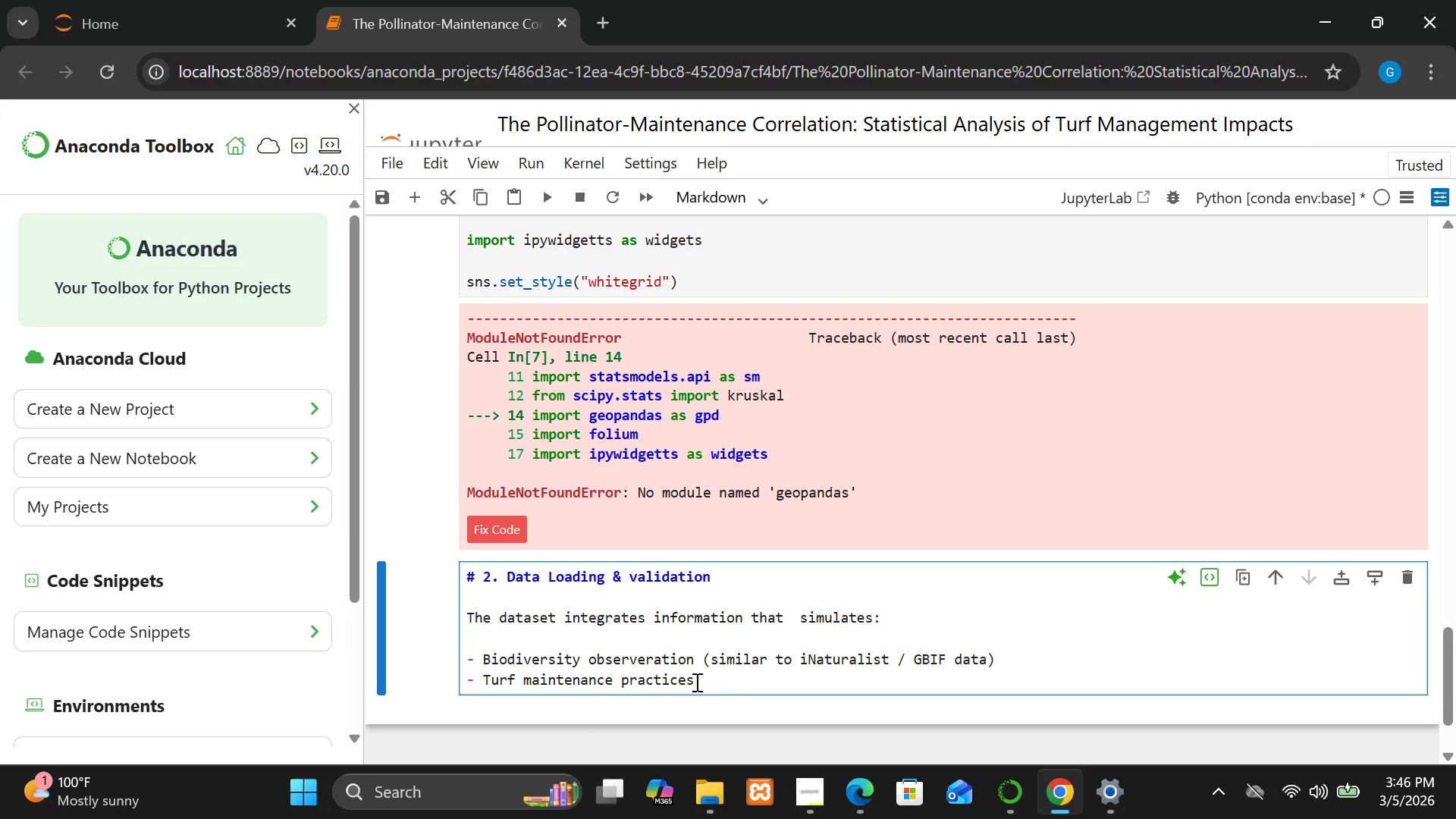 
key(Backspace)
 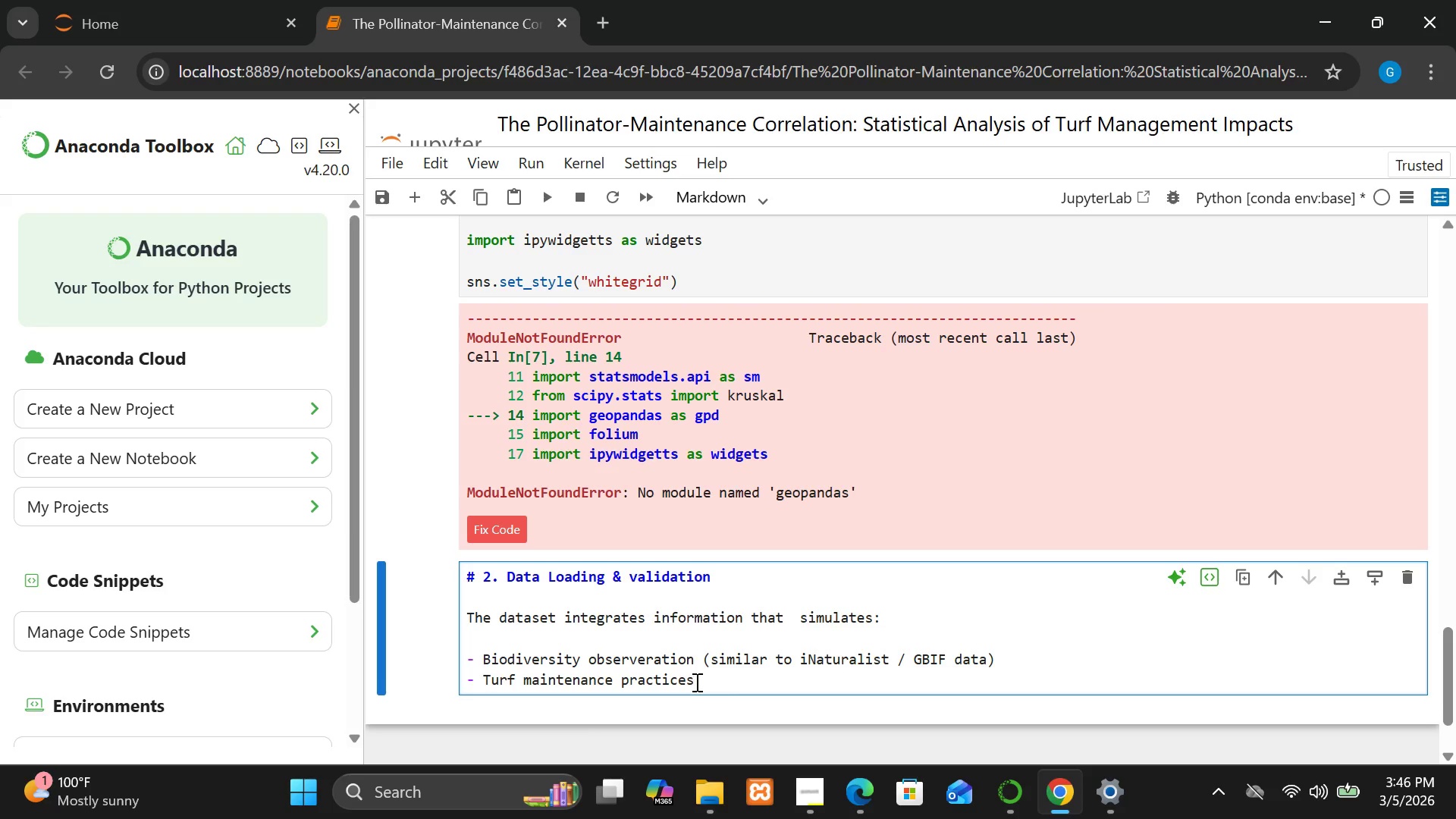 
key(Enter)
 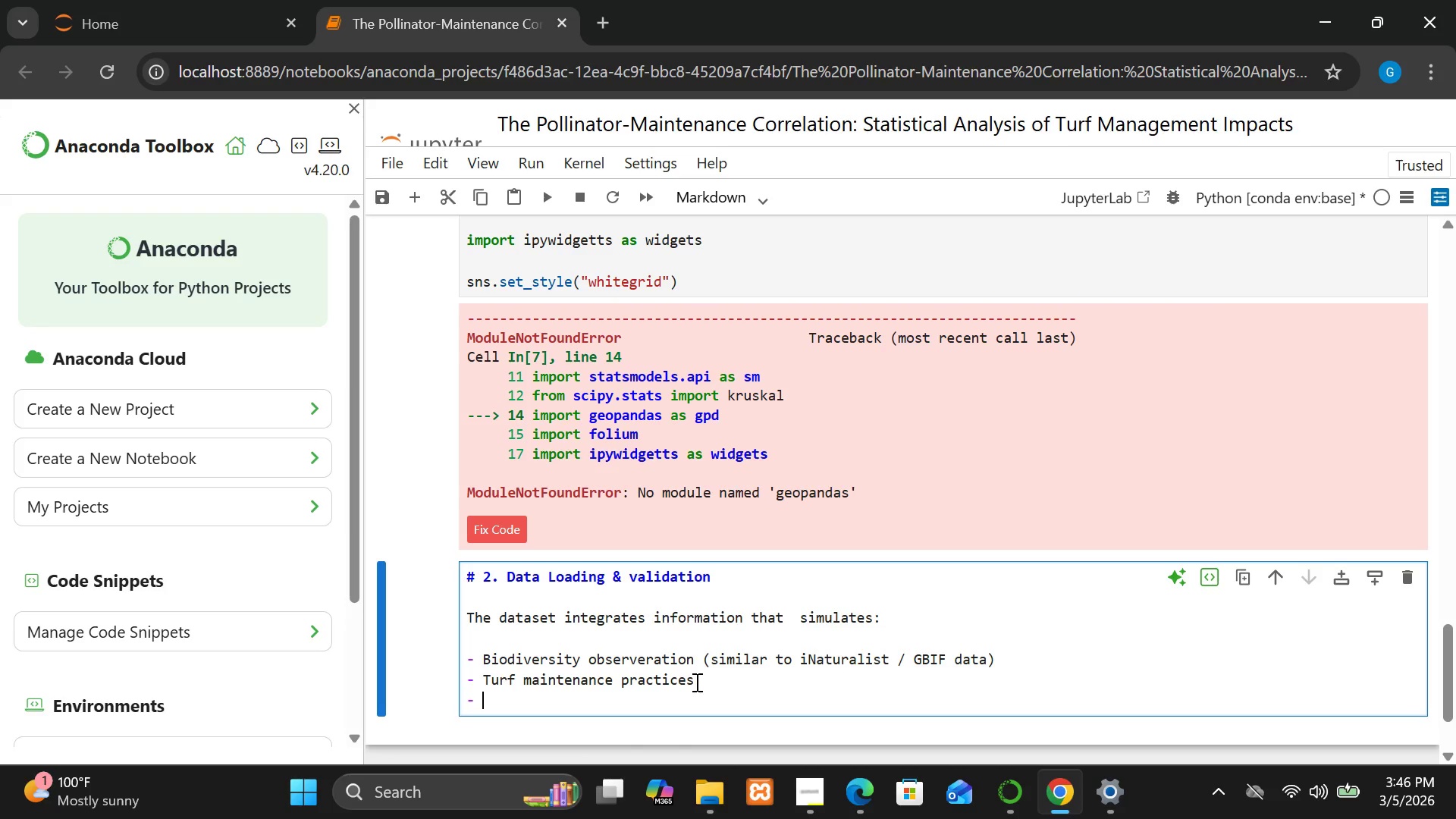 
type(Enivironmental)
 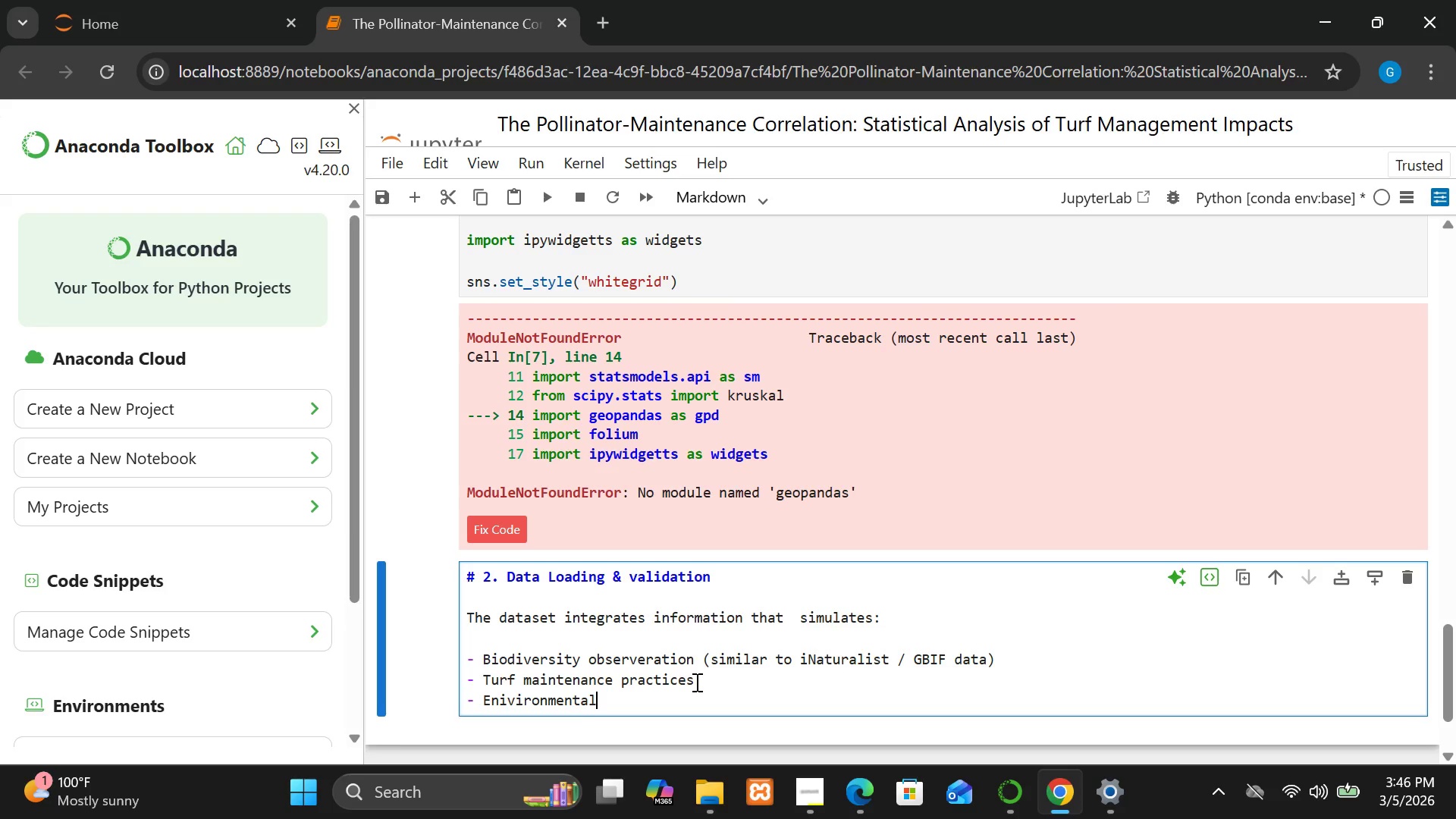 
wait(5.12)
 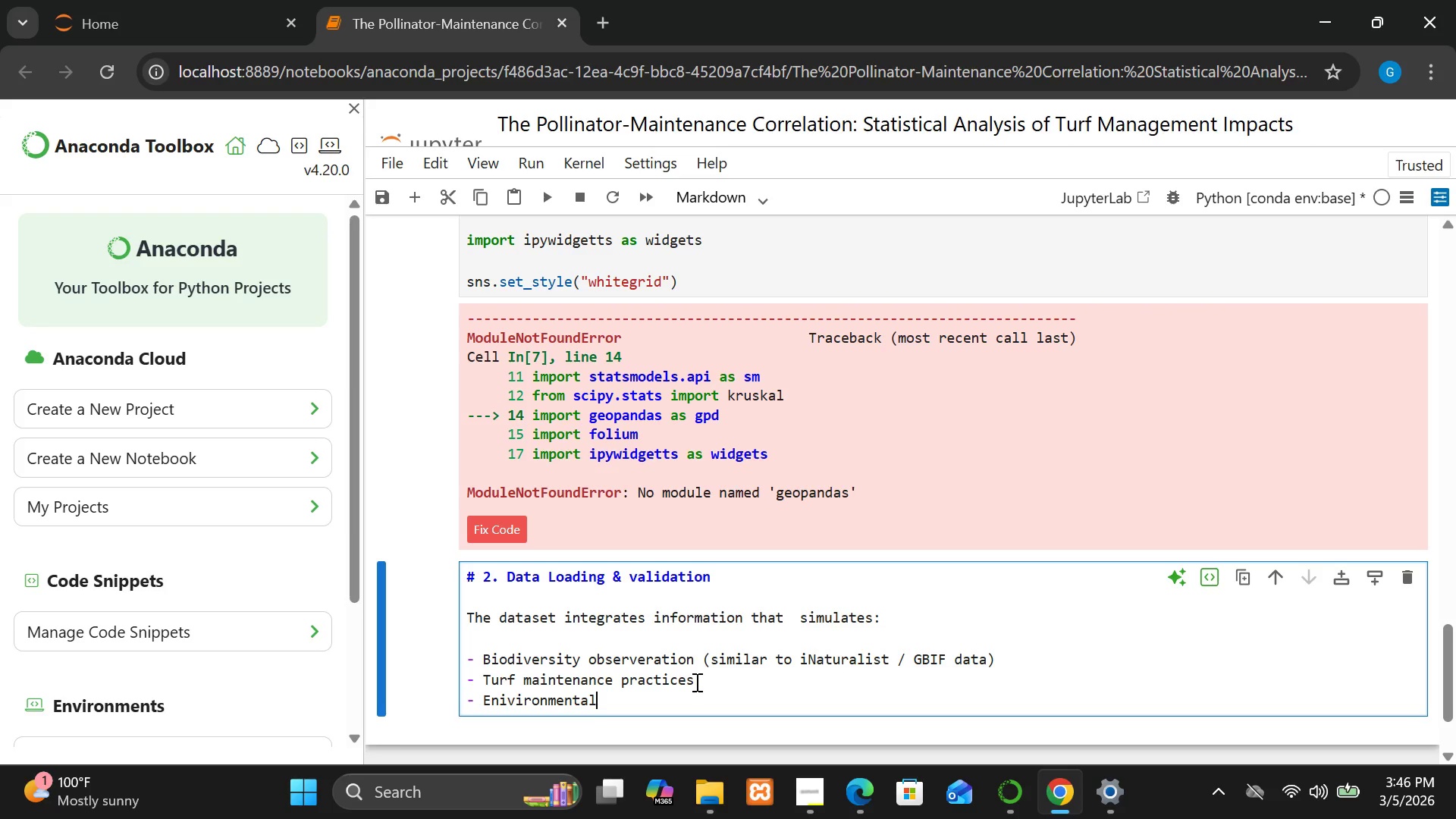 
key(Space)
 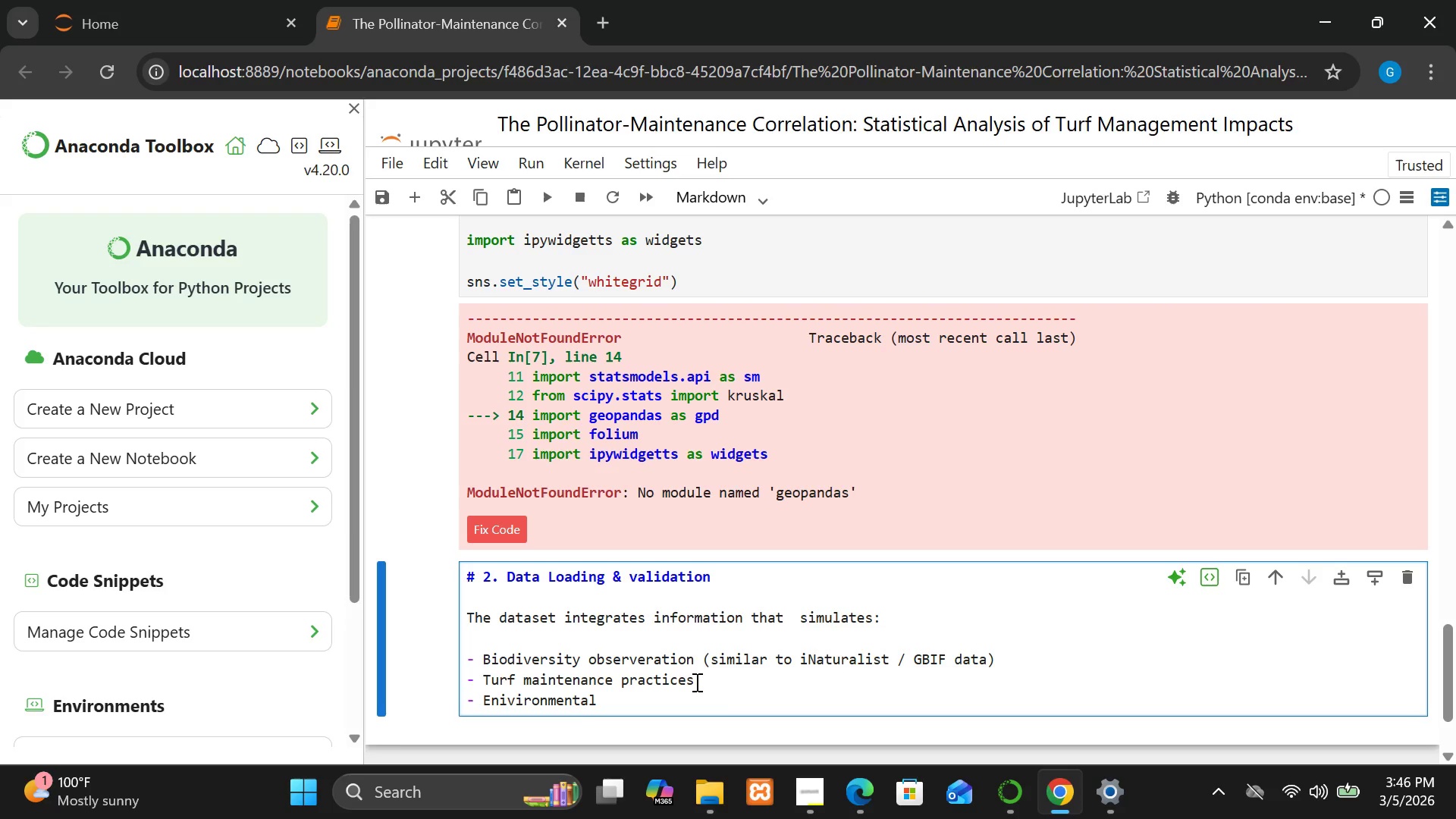 
wait(8.2)
 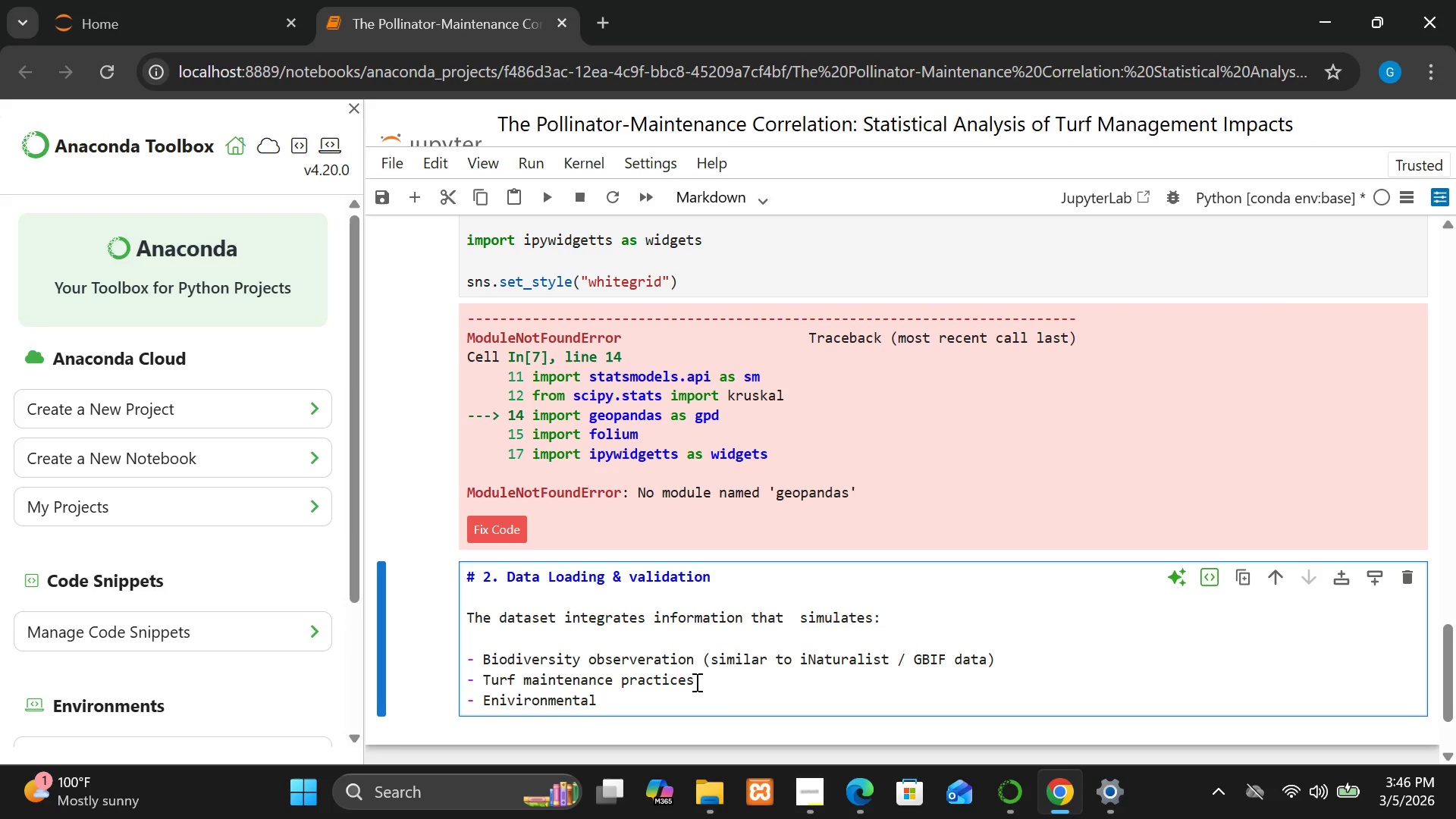 
type(conditions)
 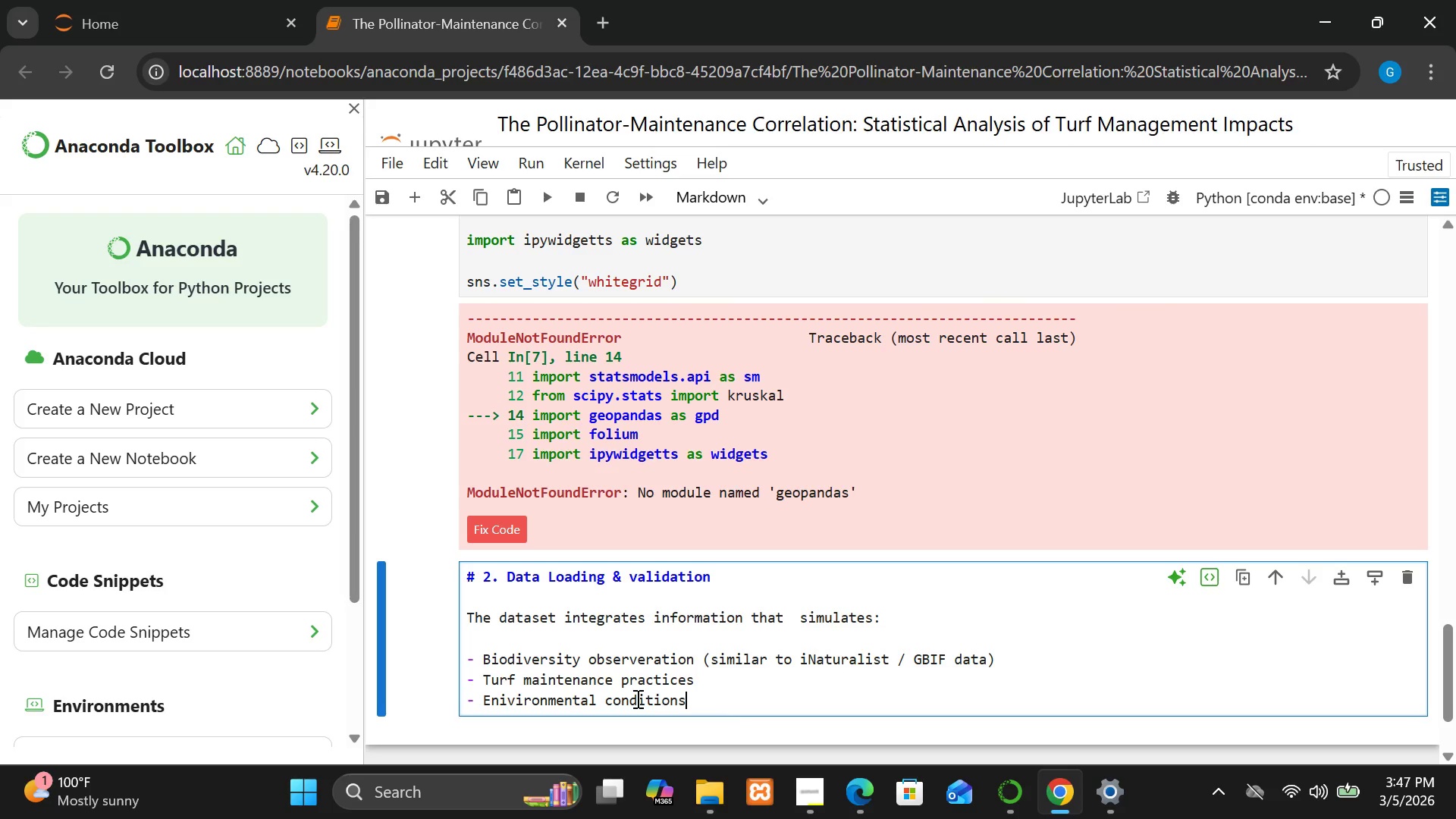 
key(Enter)
 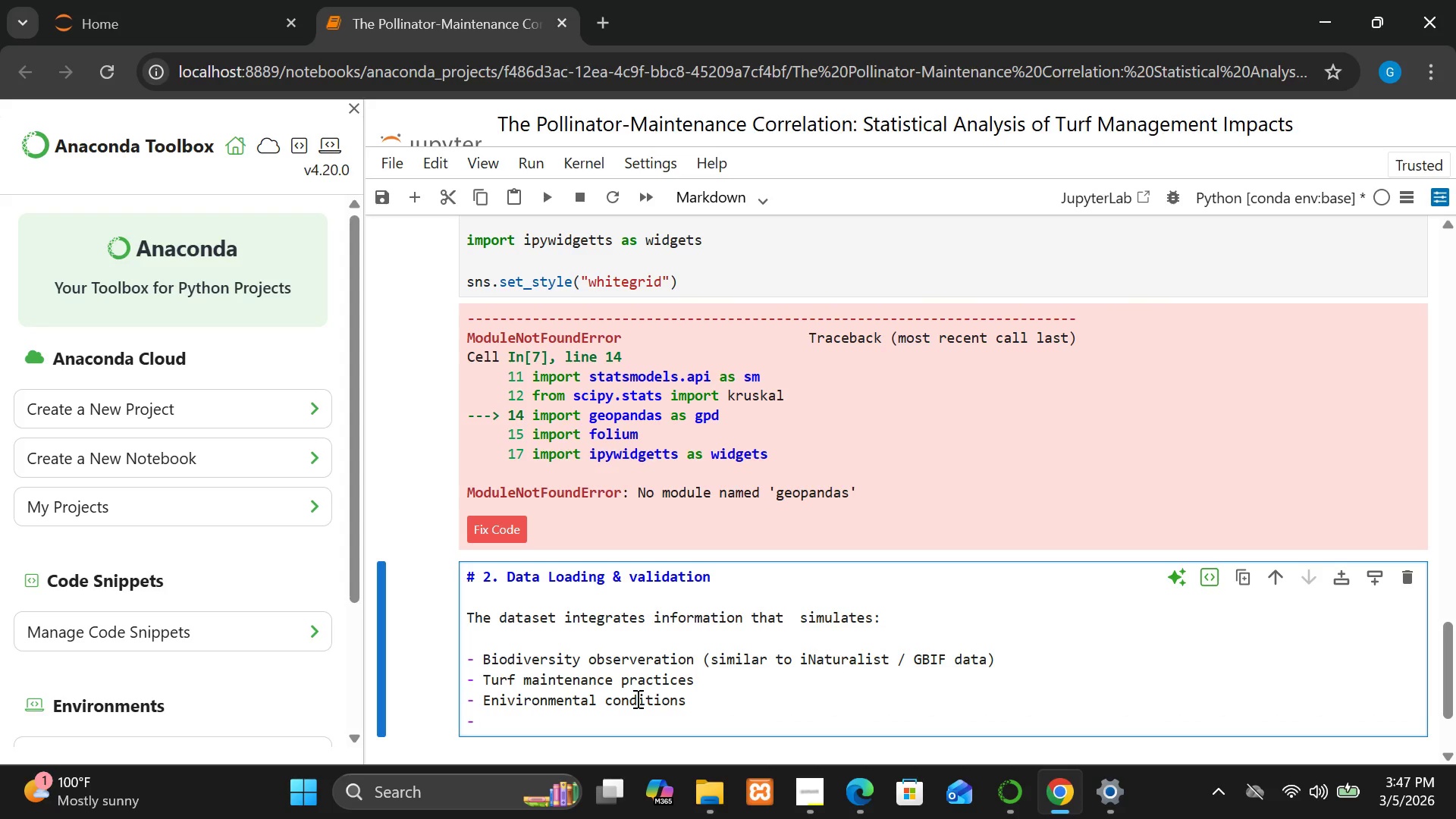 
key(Enter)
 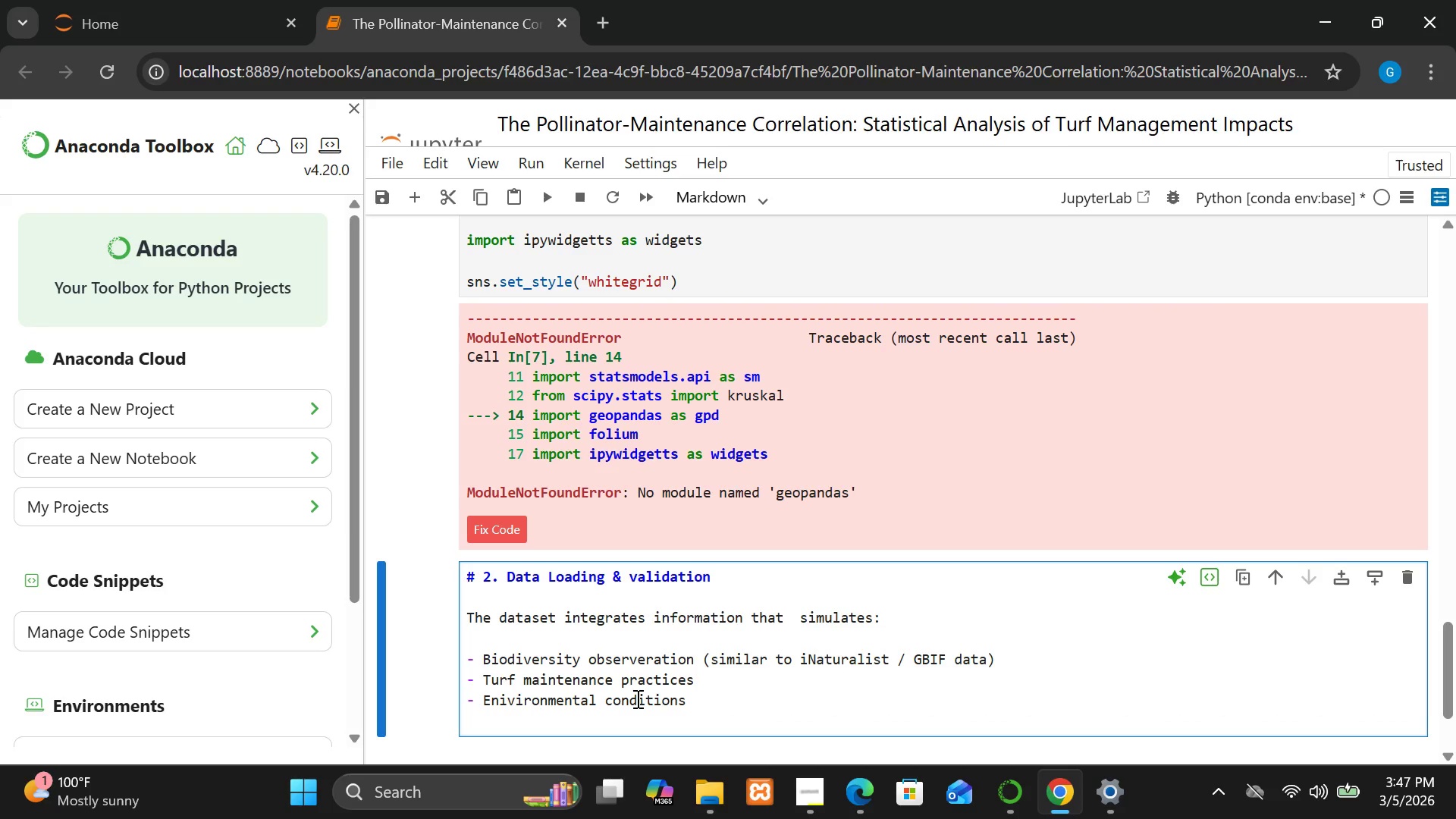 
key(Enter)
 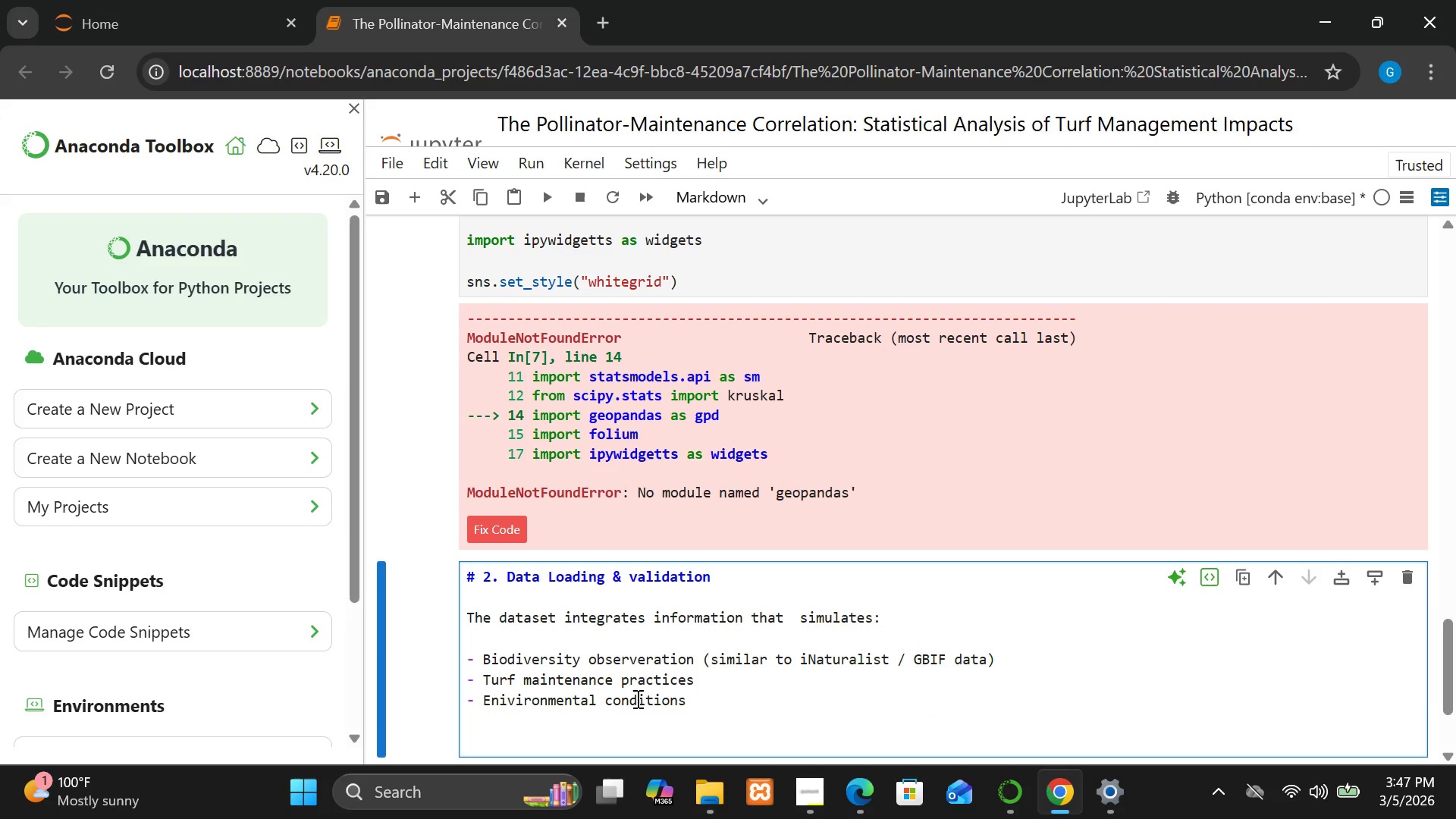 
type(The dataset contains observation )
key(Backspace)
type(s across multiple zip codes )
 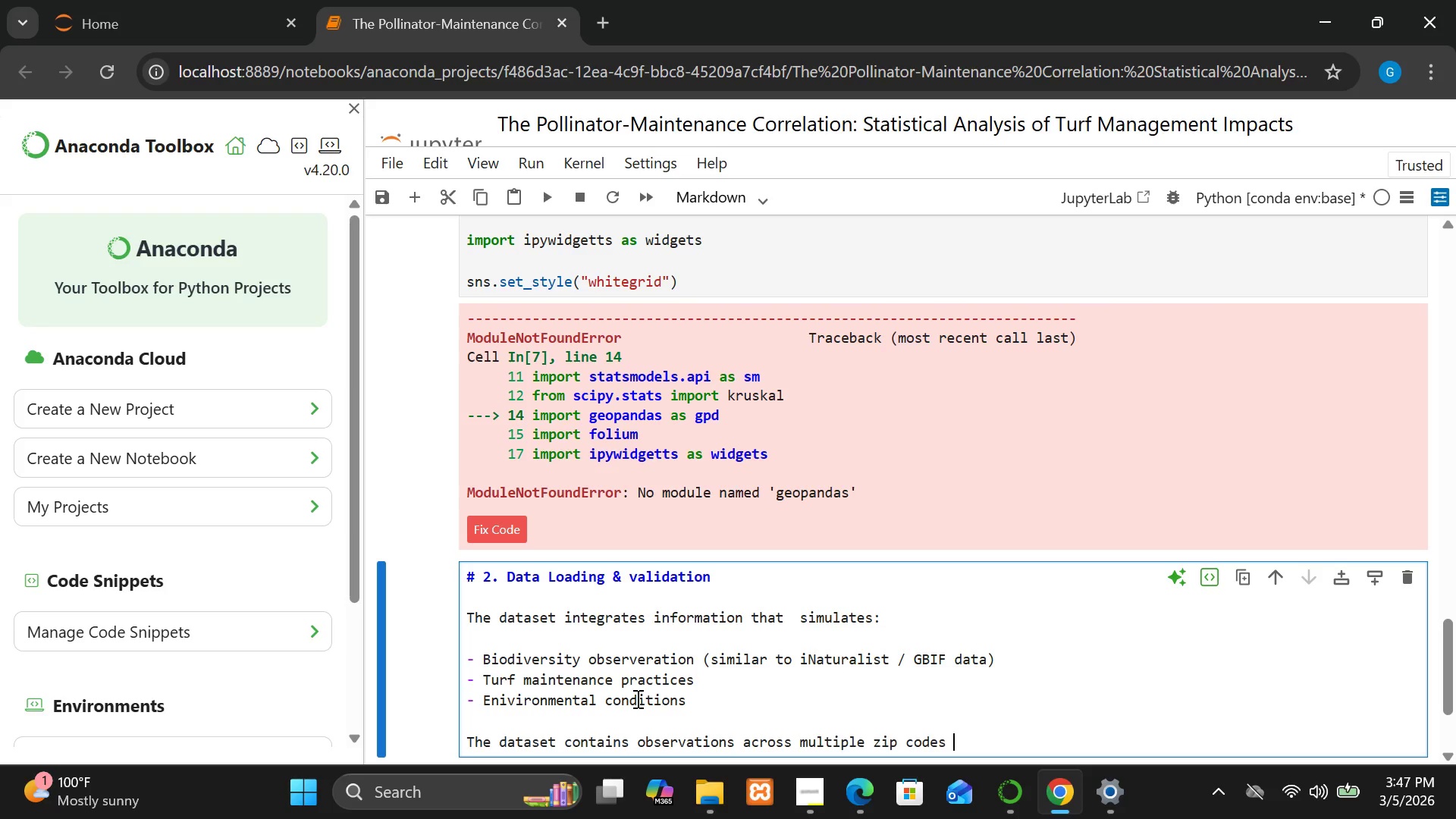 
type(and maintenance)
 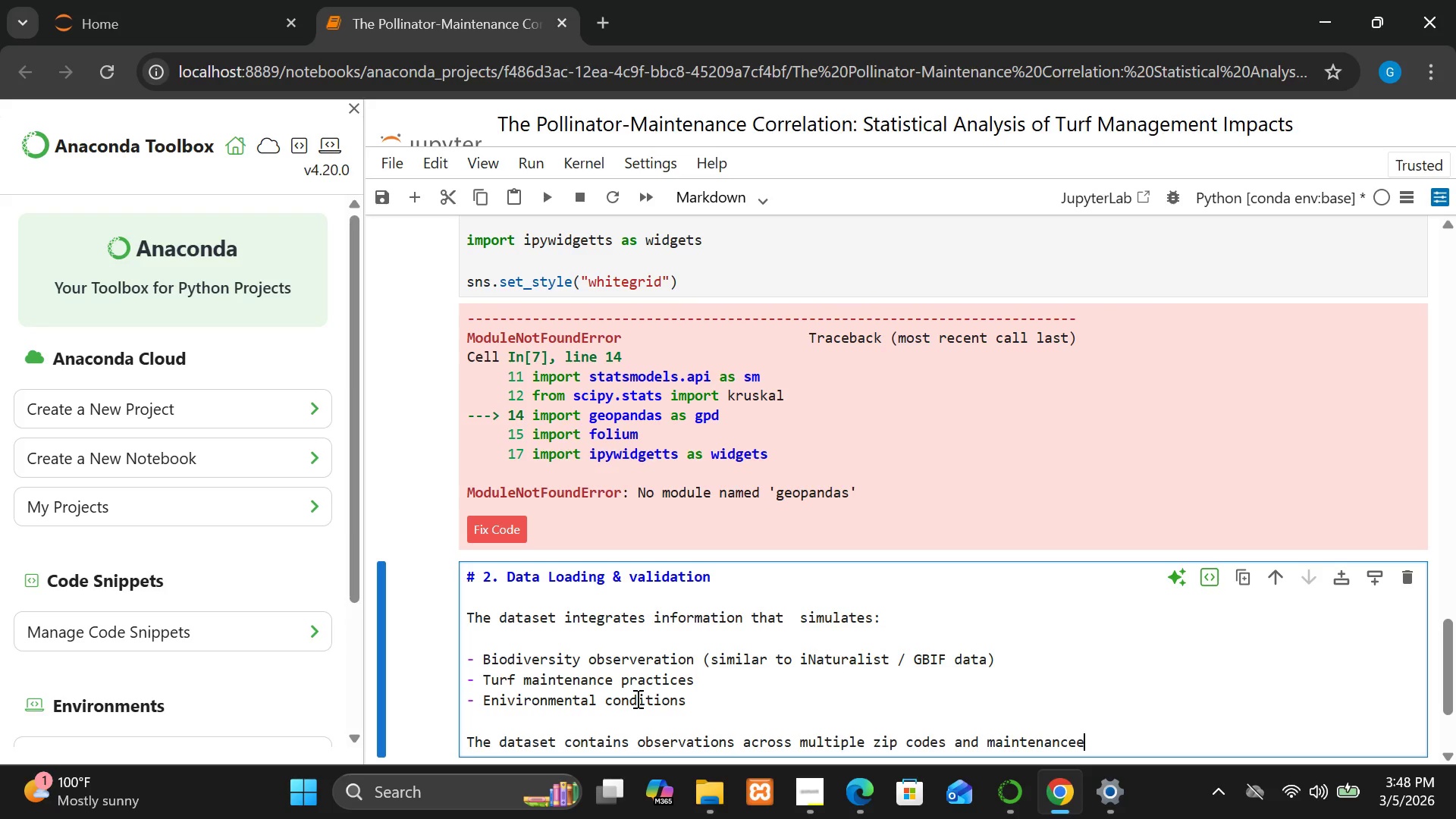 
hold_key(key=E, duration=16.67)
 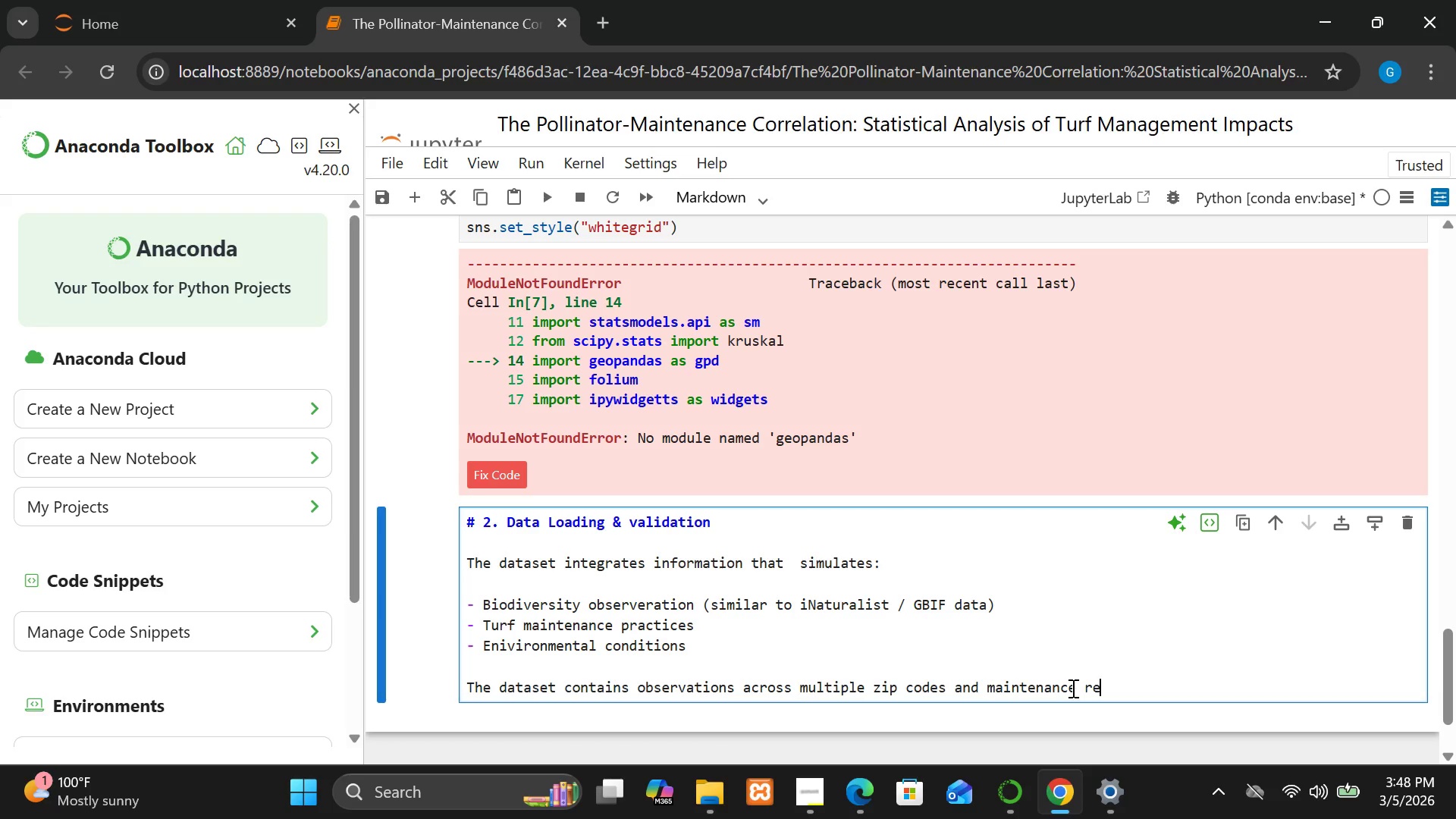 
key(Backspace)
 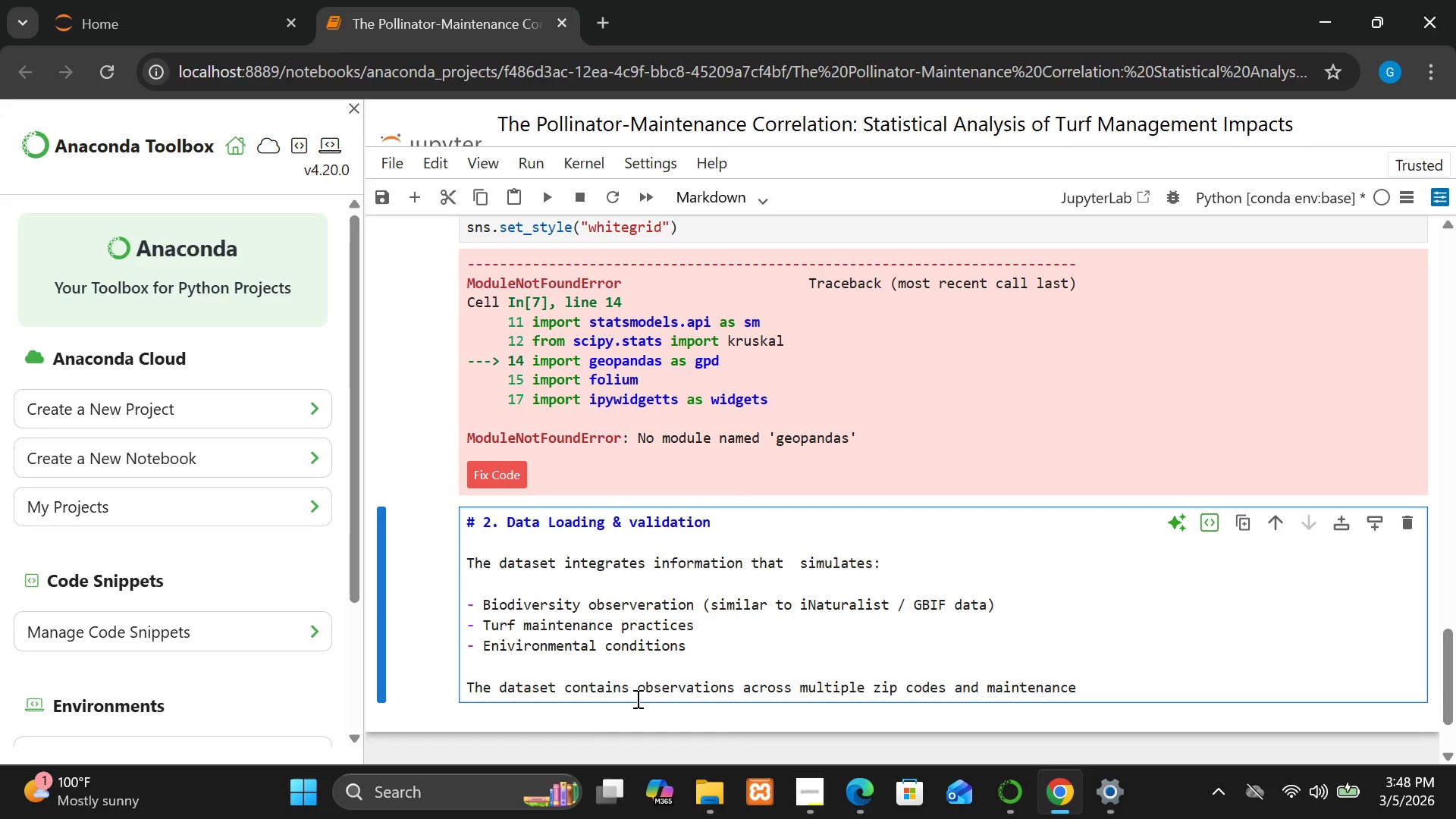 
type(  )
key(Backspace)
type(rd)
key(Backspace)
type(gimes)
 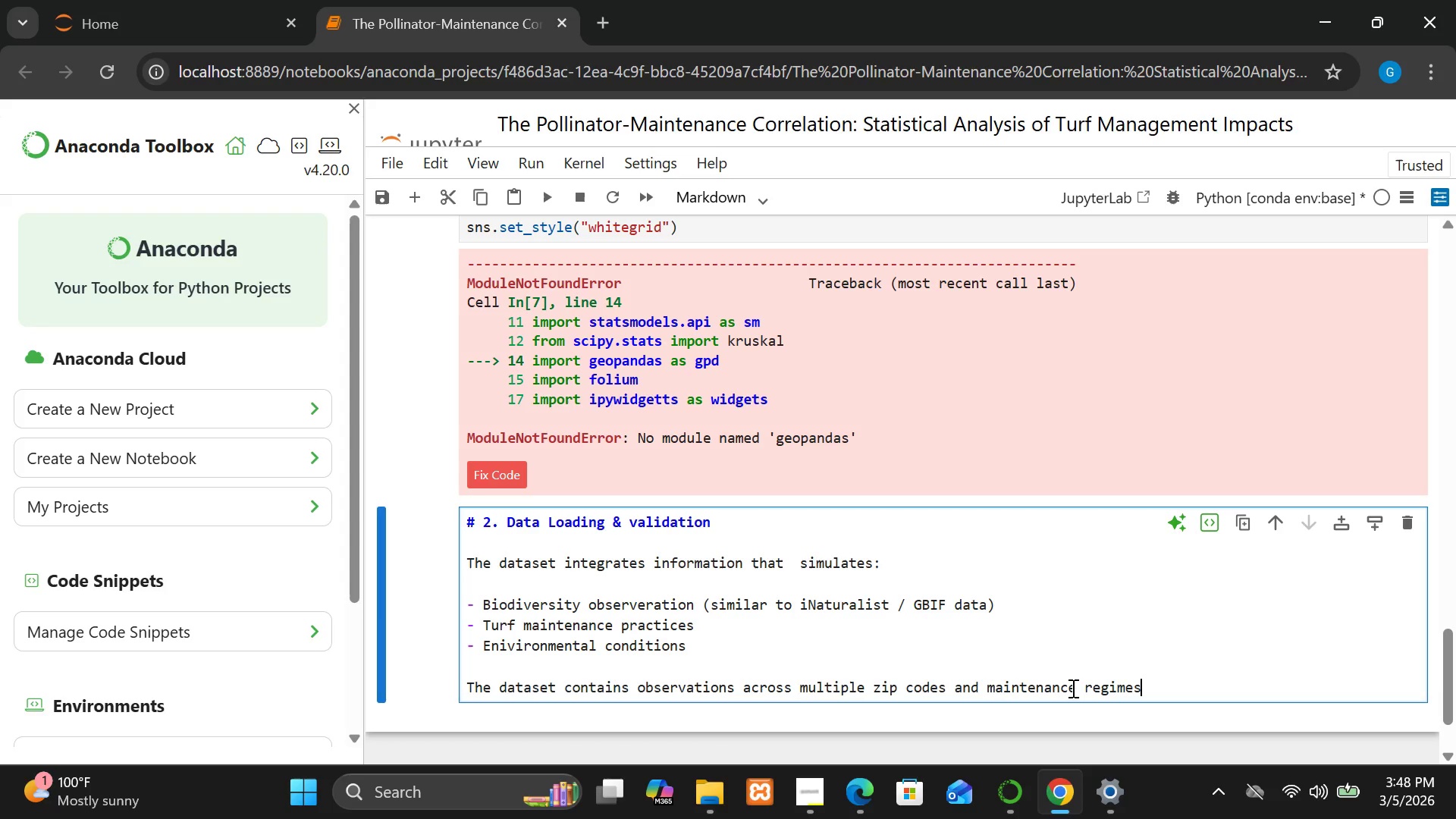 
wait(9.92)
 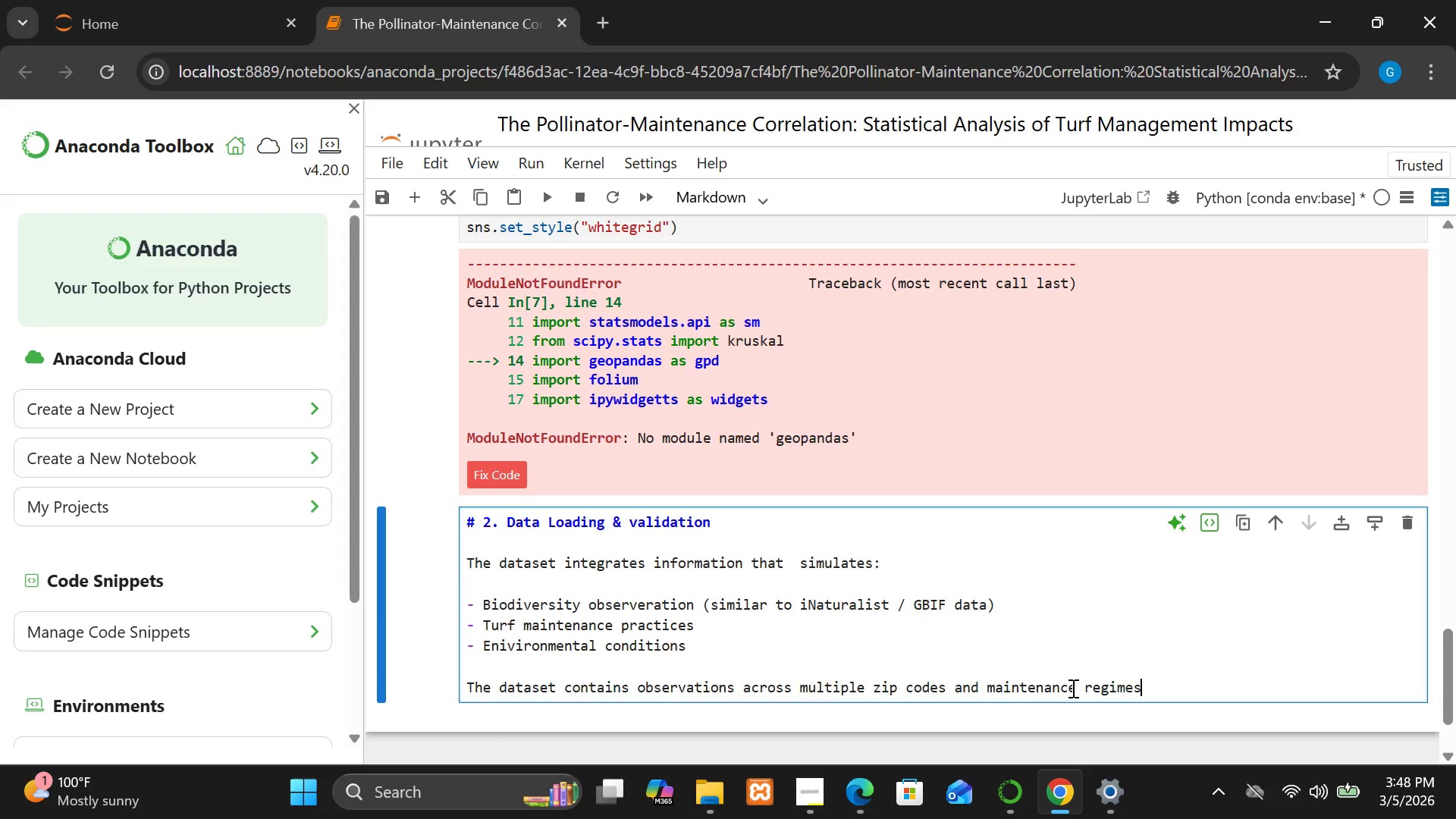 
key(Period)
 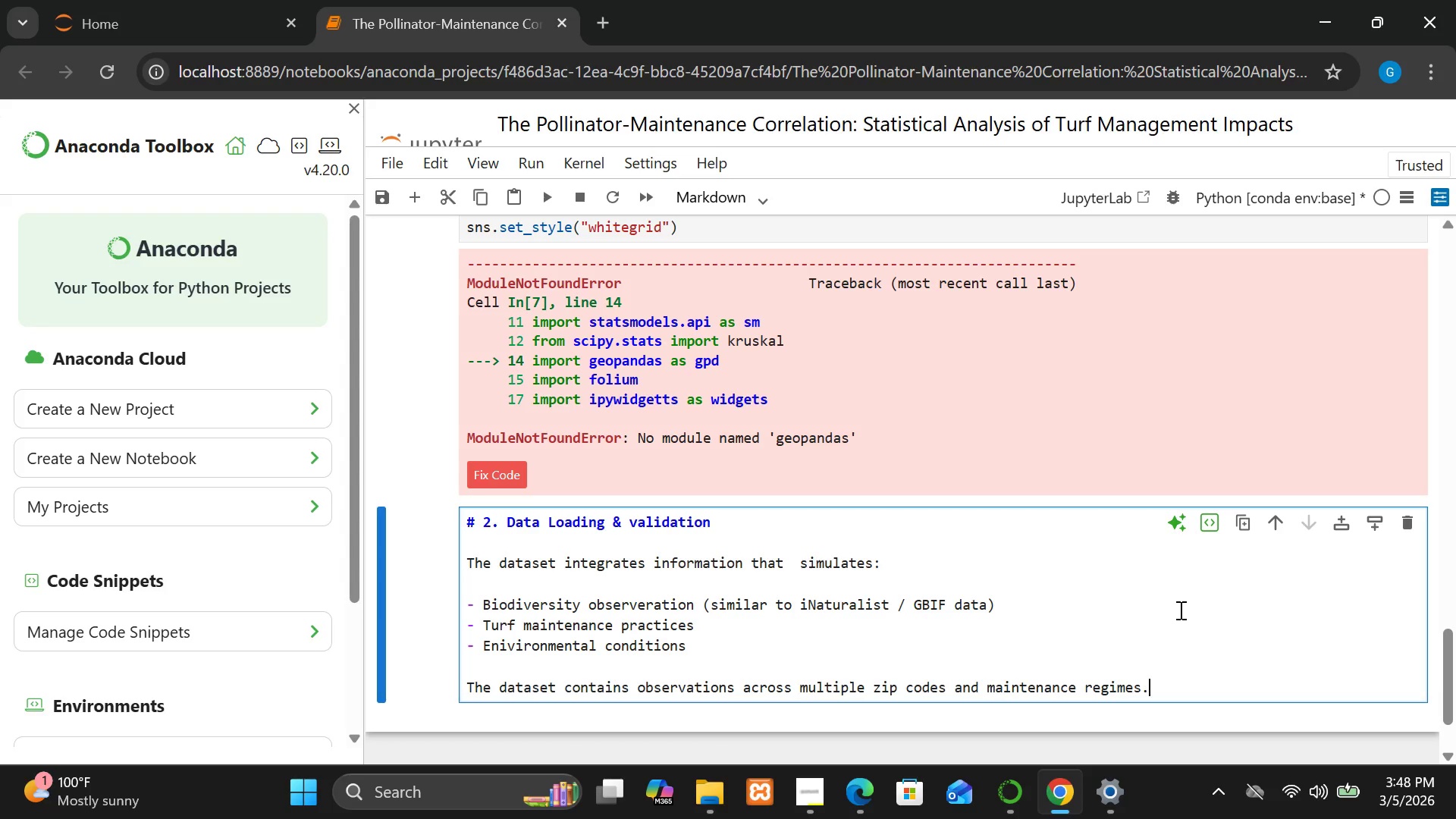 
wait(7.23)
 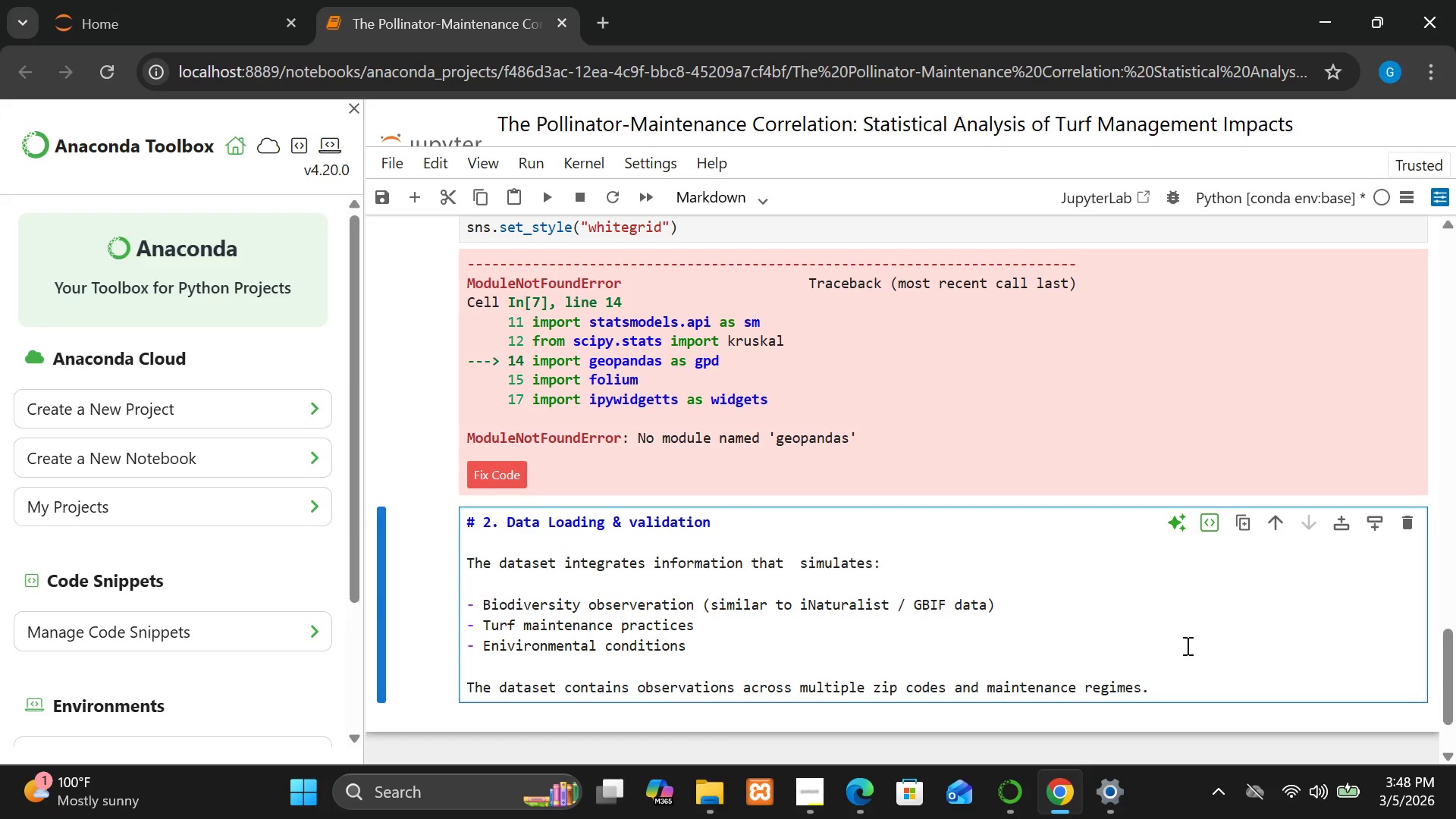 
key(Shift+Enter)
 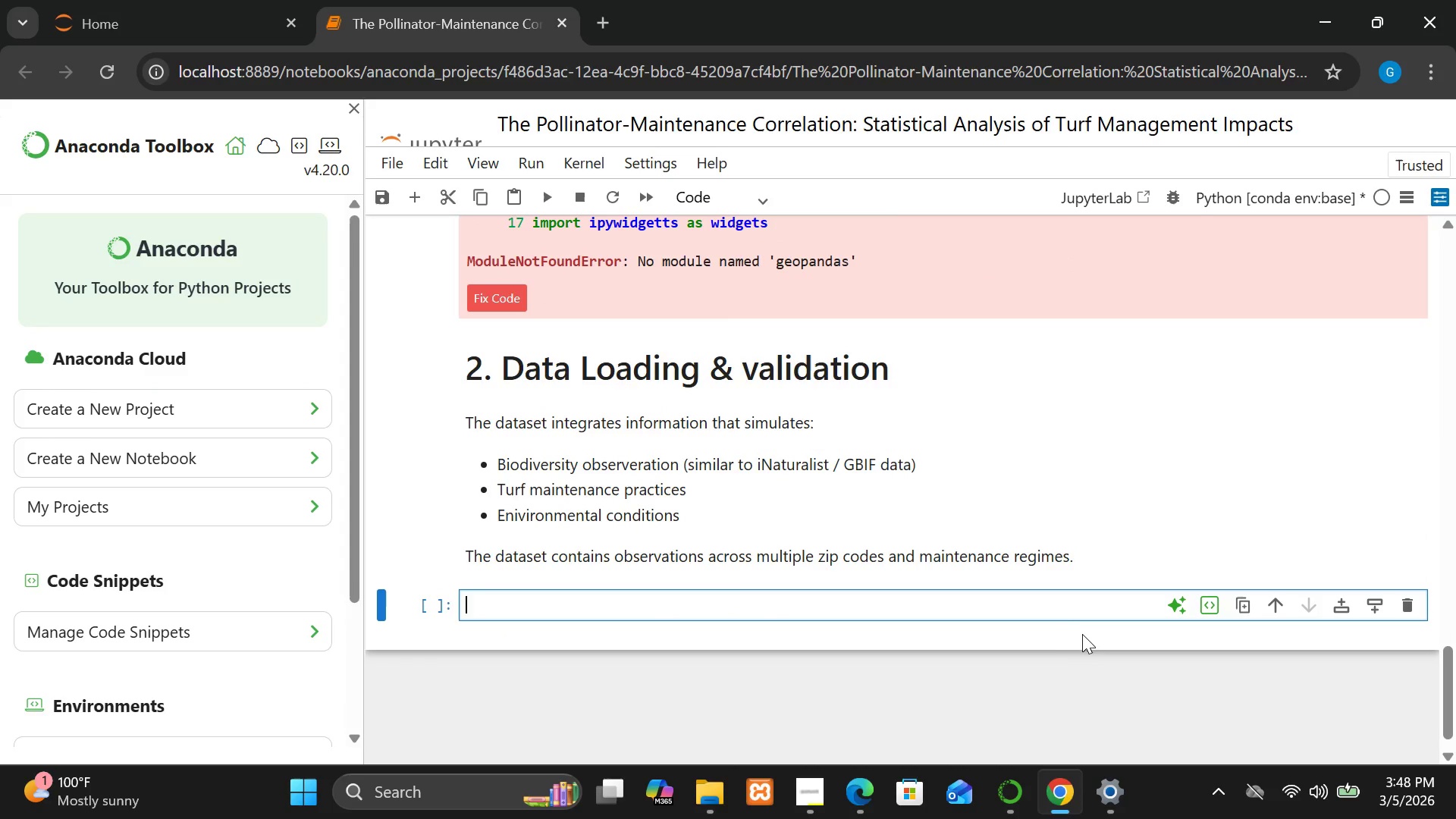 
left_click([1059, 639])
 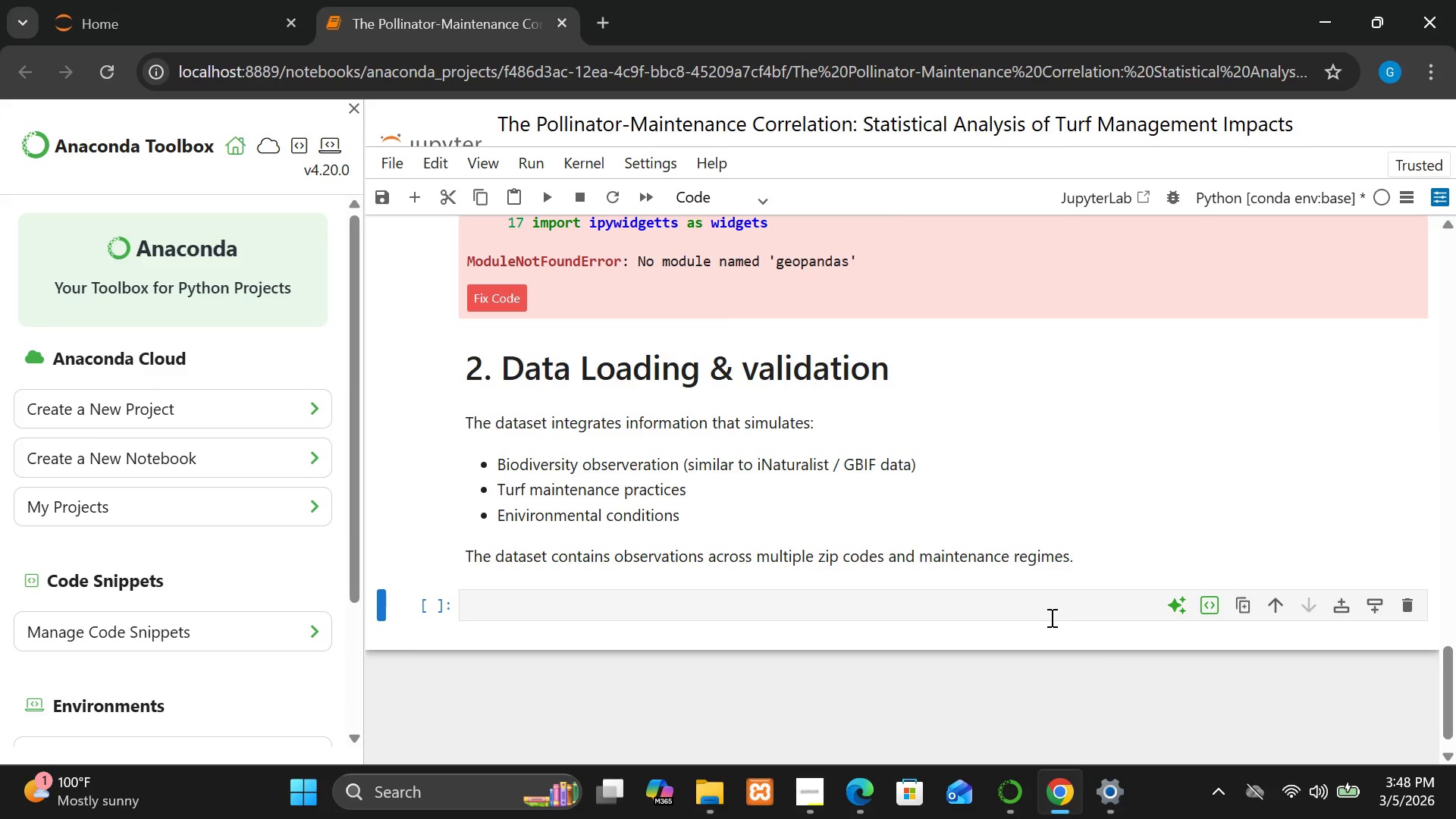 
left_click([1050, 617])
 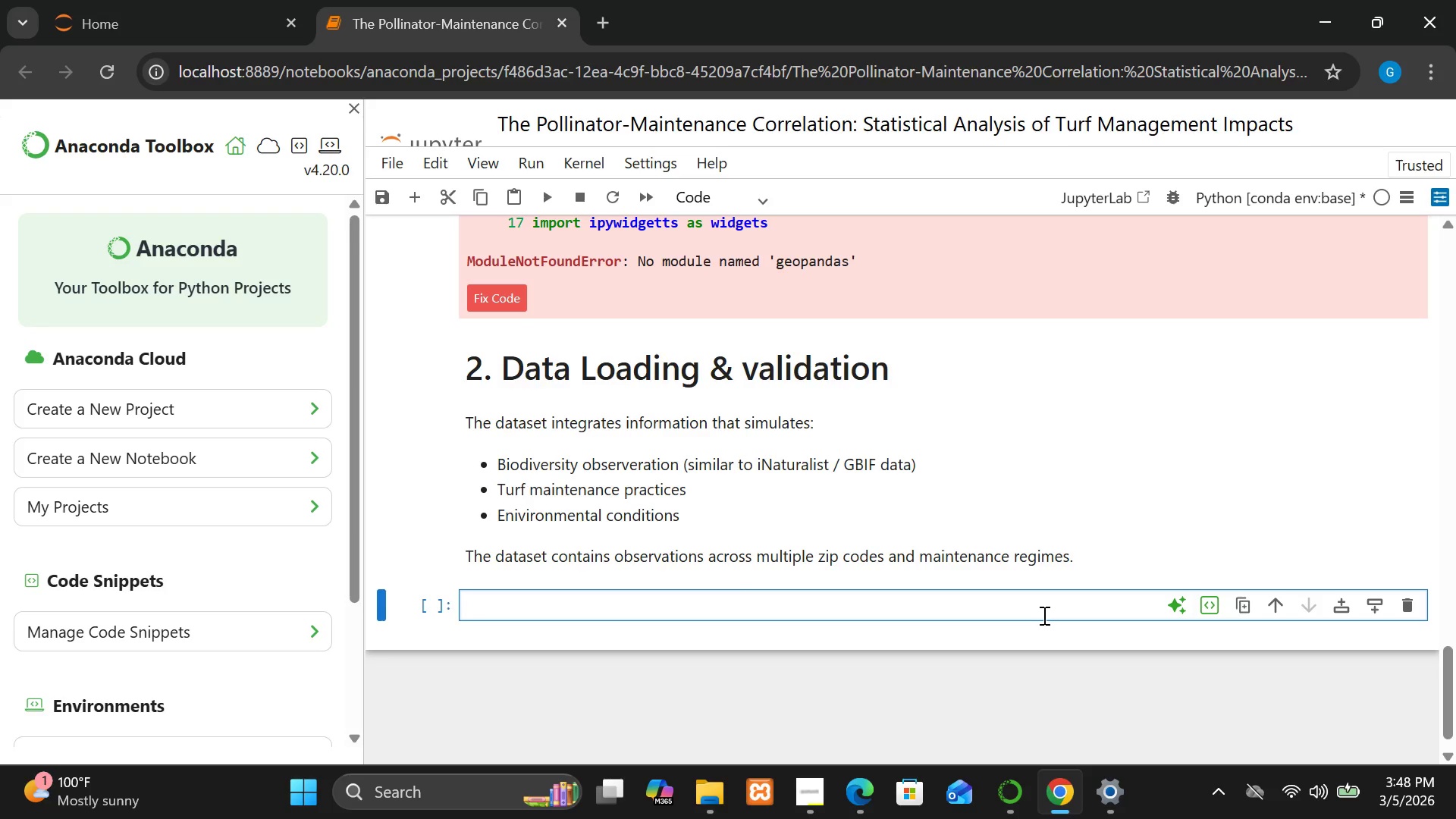 
wait(11.84)
 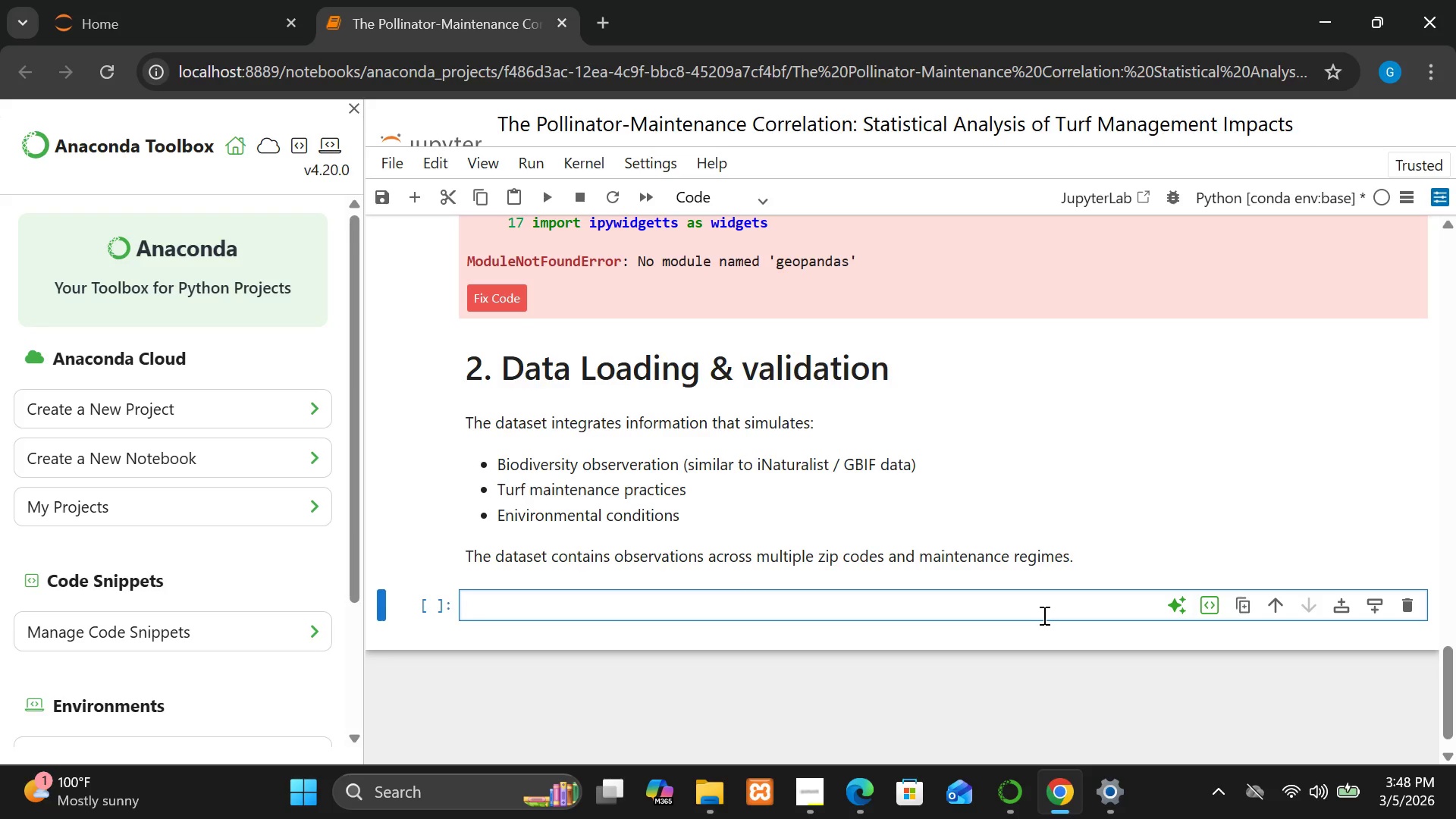 
type(f)
key(Backspace)
type(df = pd.res)
key(Backspace)
type(ad_csv("pollinator_turf_maintenc)
key(Backspace)
type(ance_dataset.csv"))
 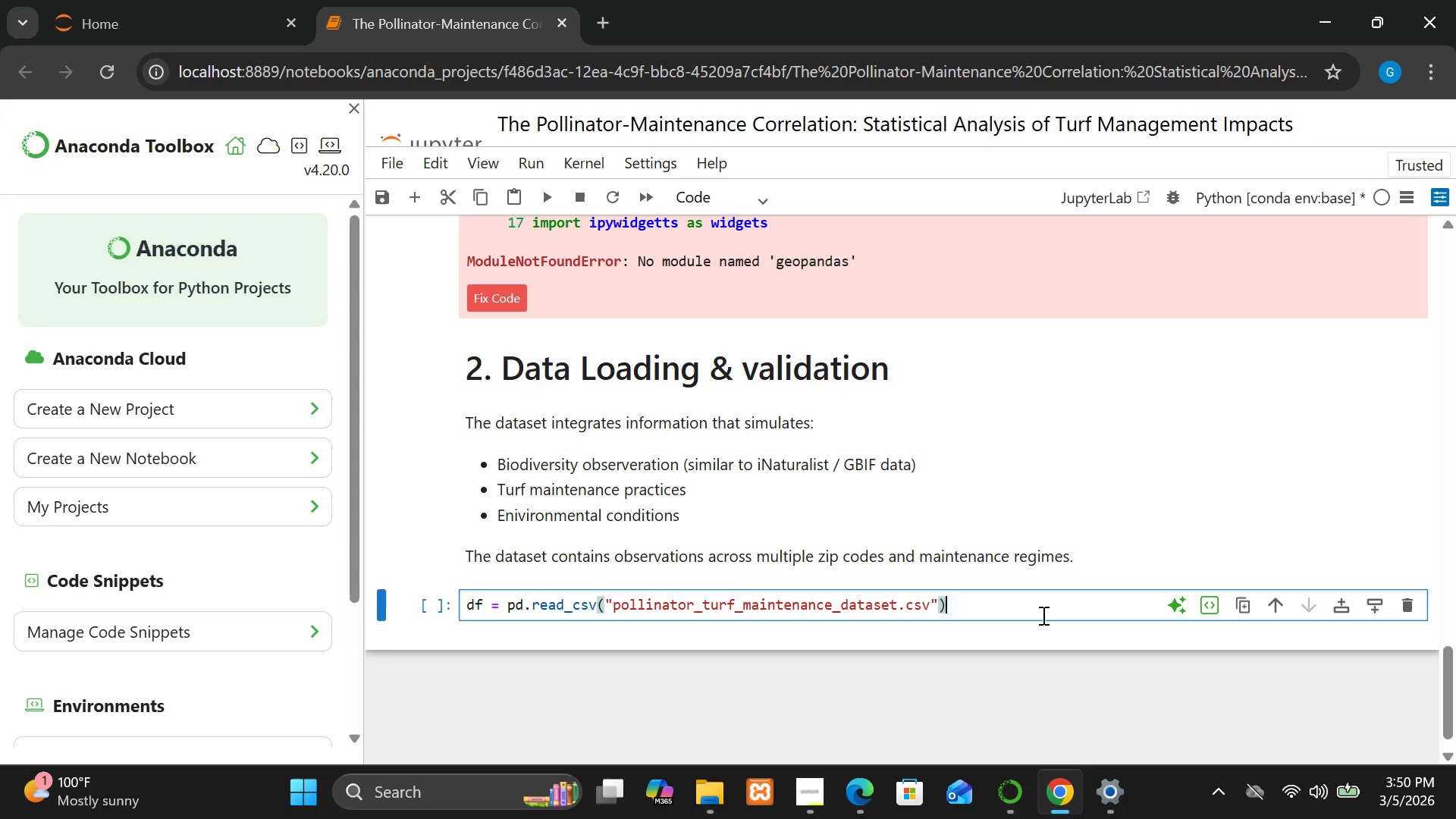 
key(Enter)
 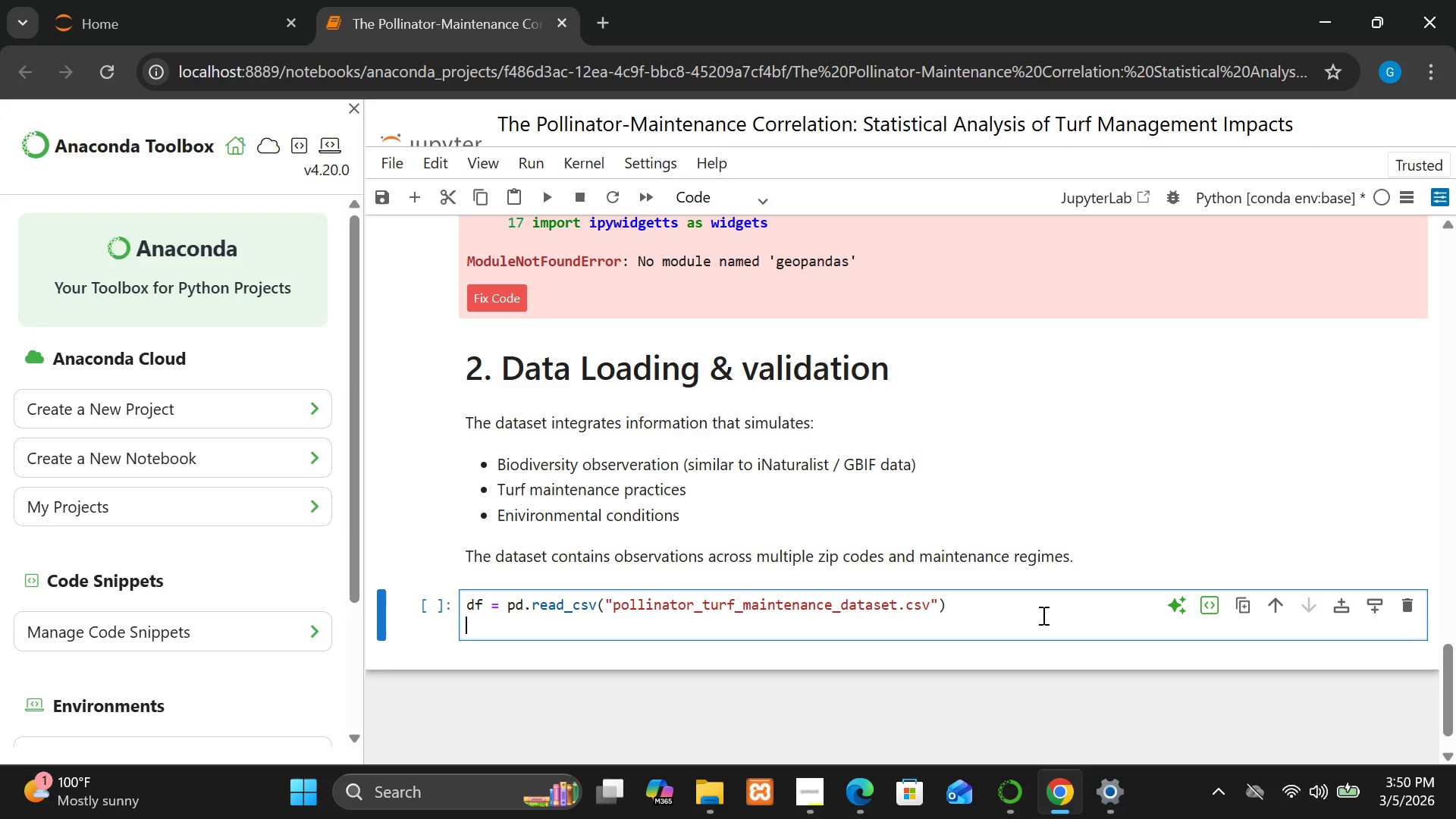 
key(Enter)
 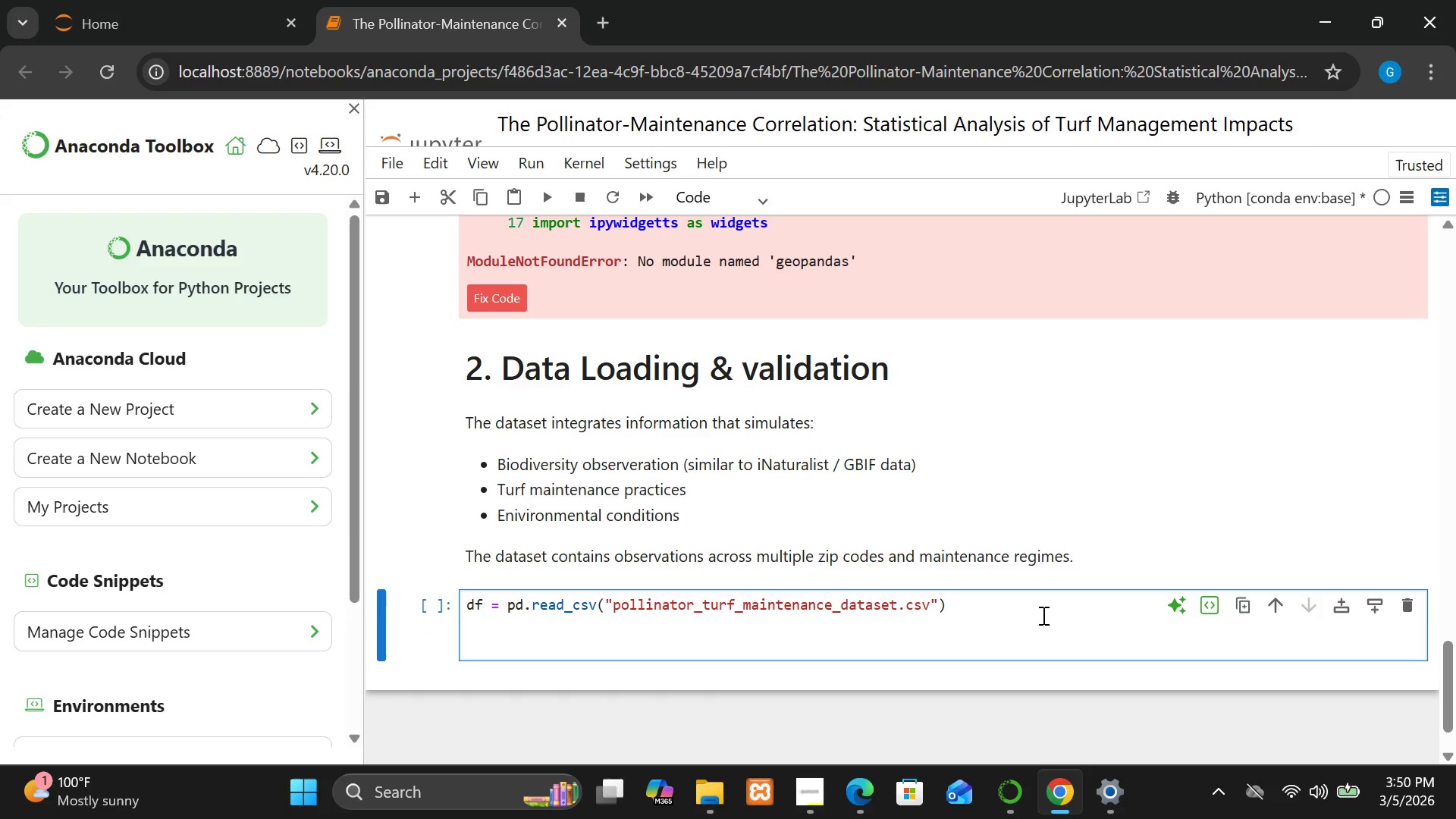 
type(df.head)
 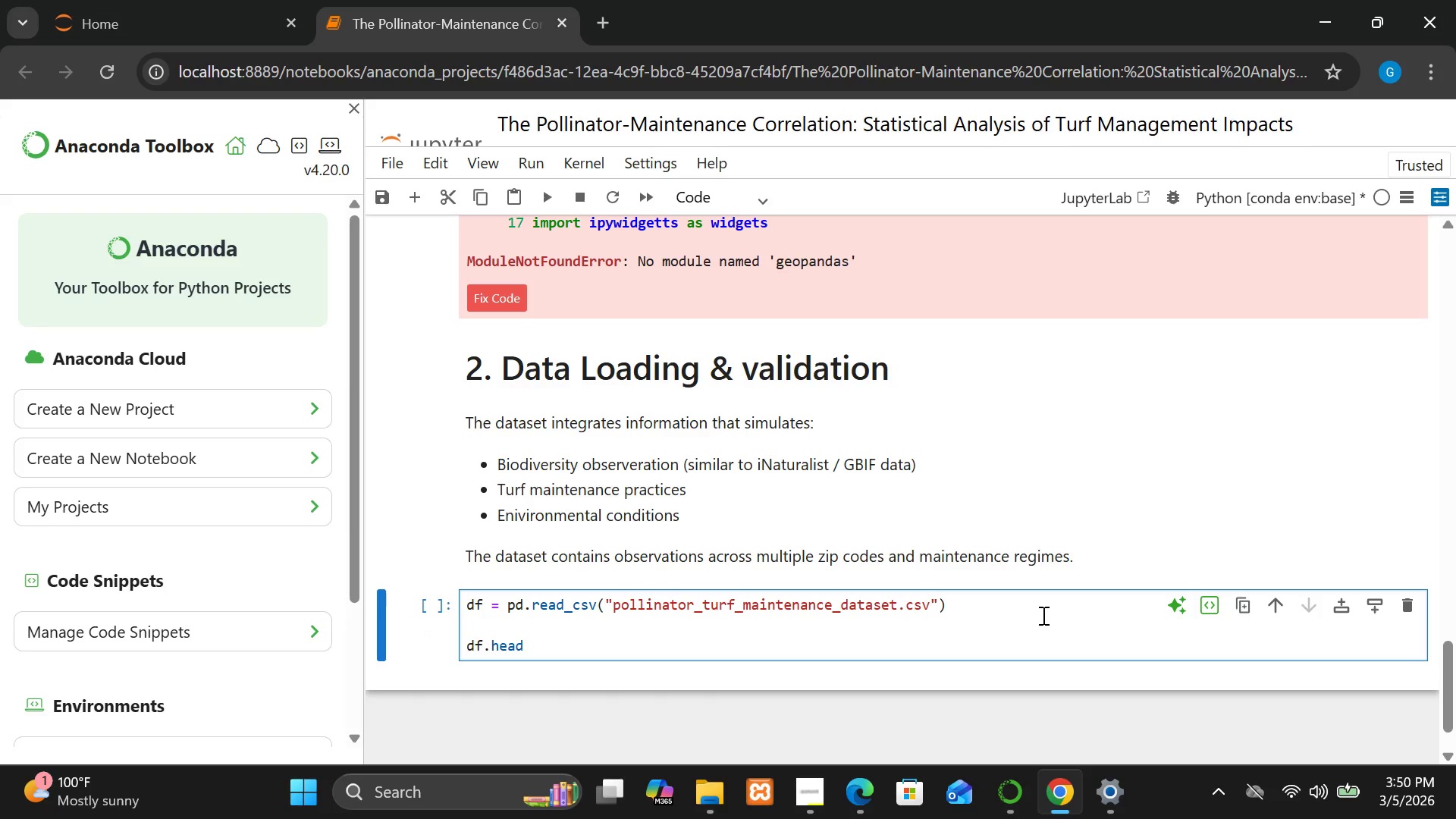 
type(())
 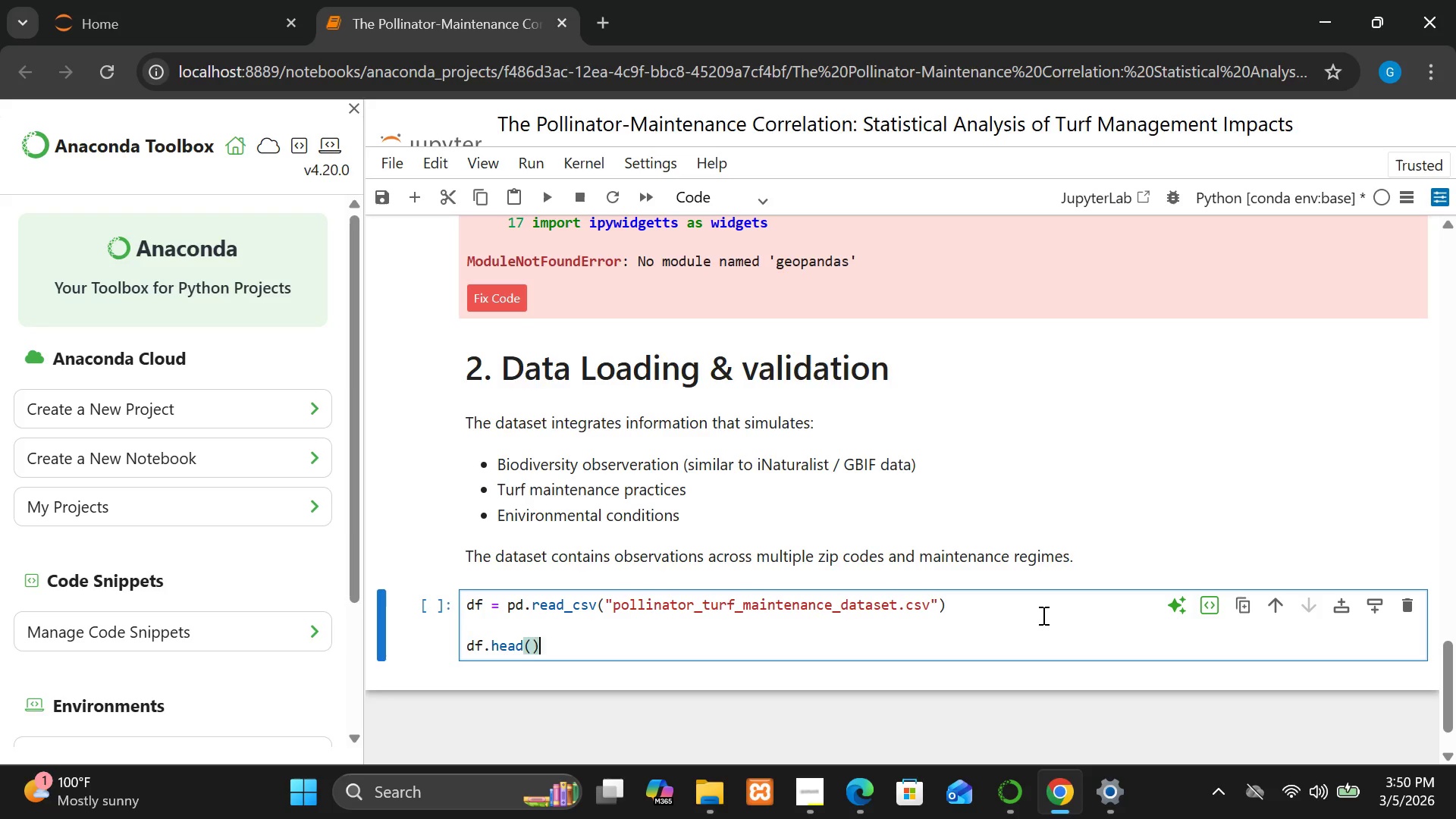 
key(Shift+Enter)
 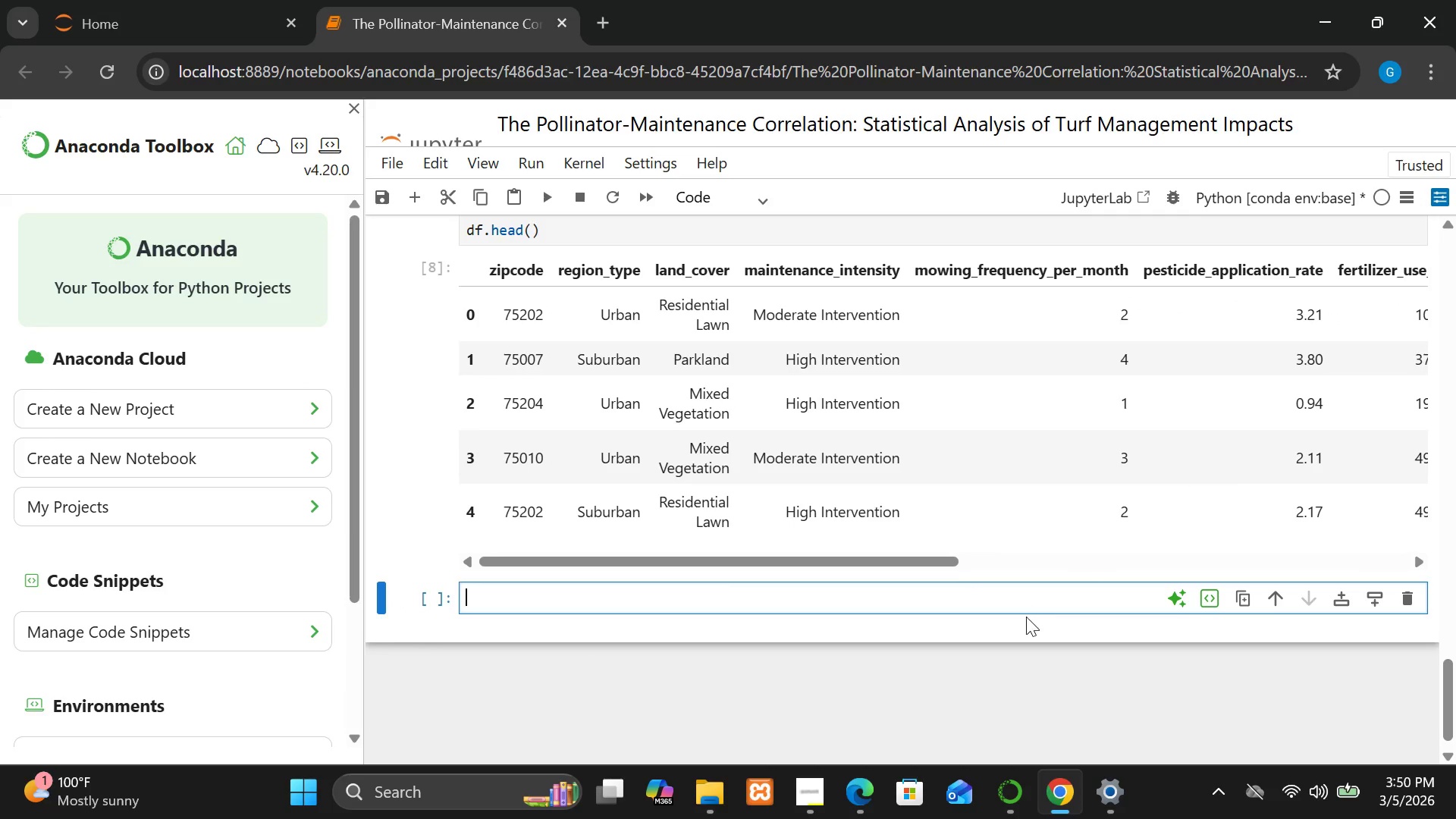 
left_click([979, 595])
 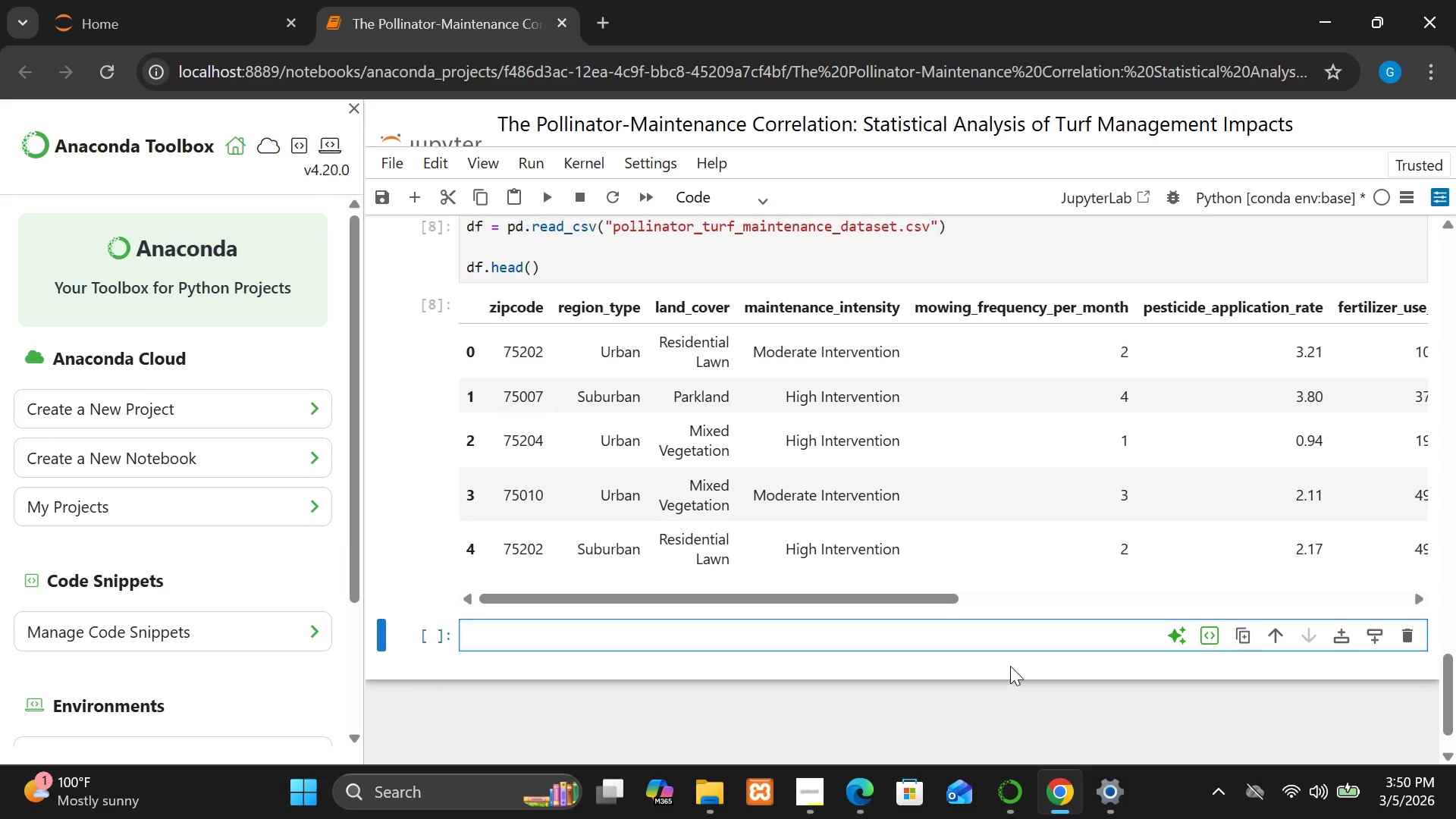 
wait(14.92)
 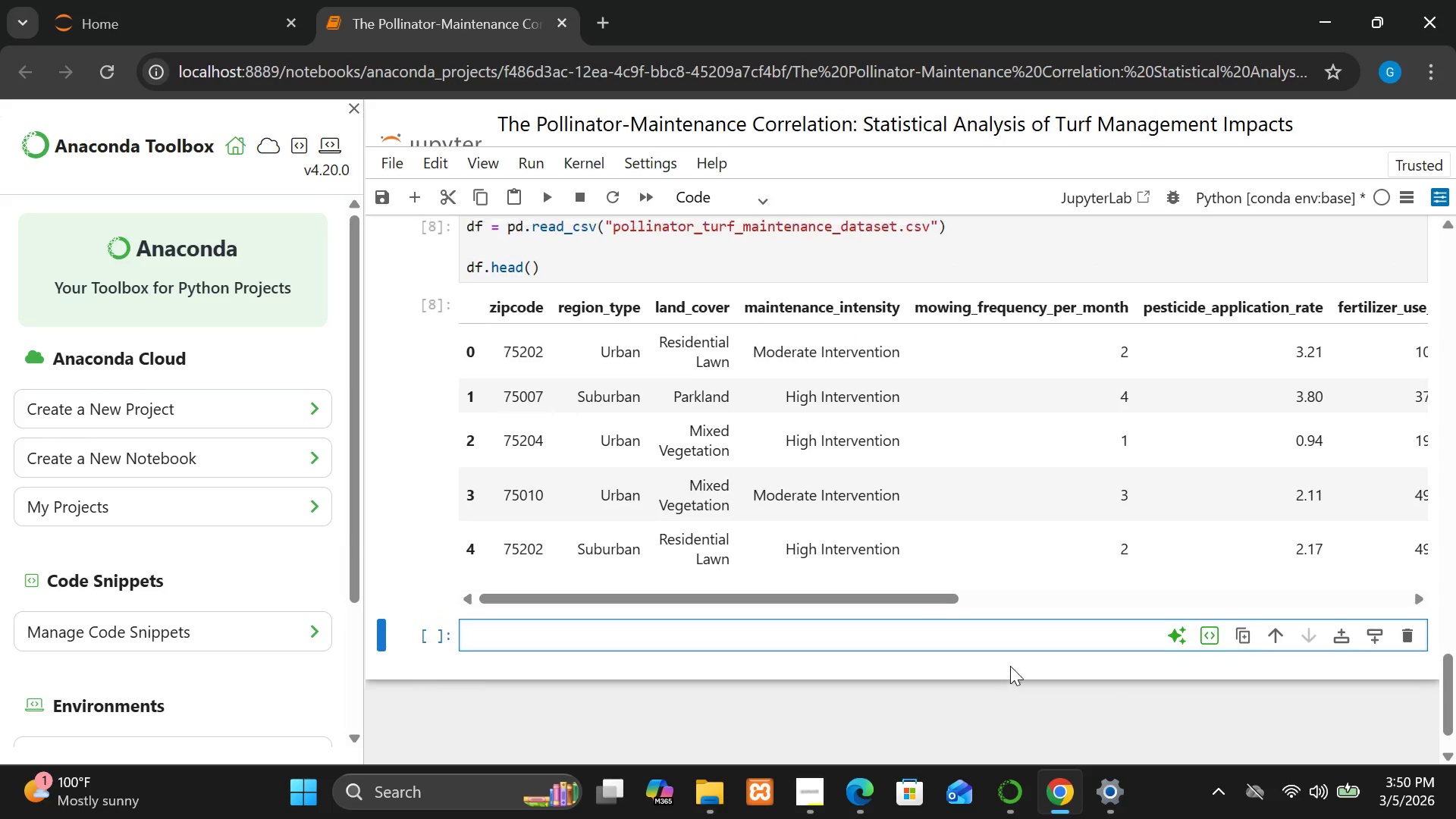 
left_click([745, 199])
 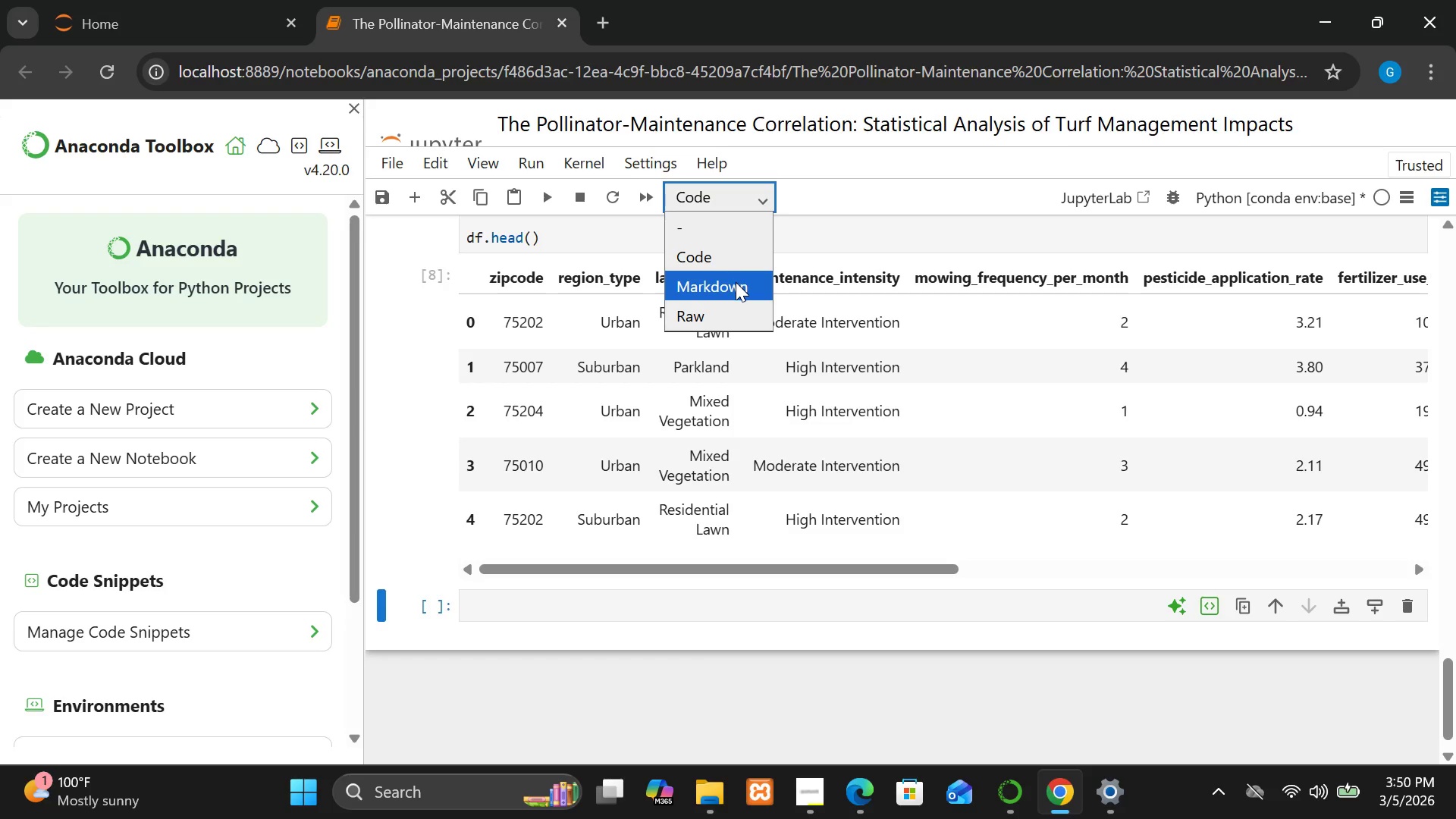 
left_click([736, 283])
 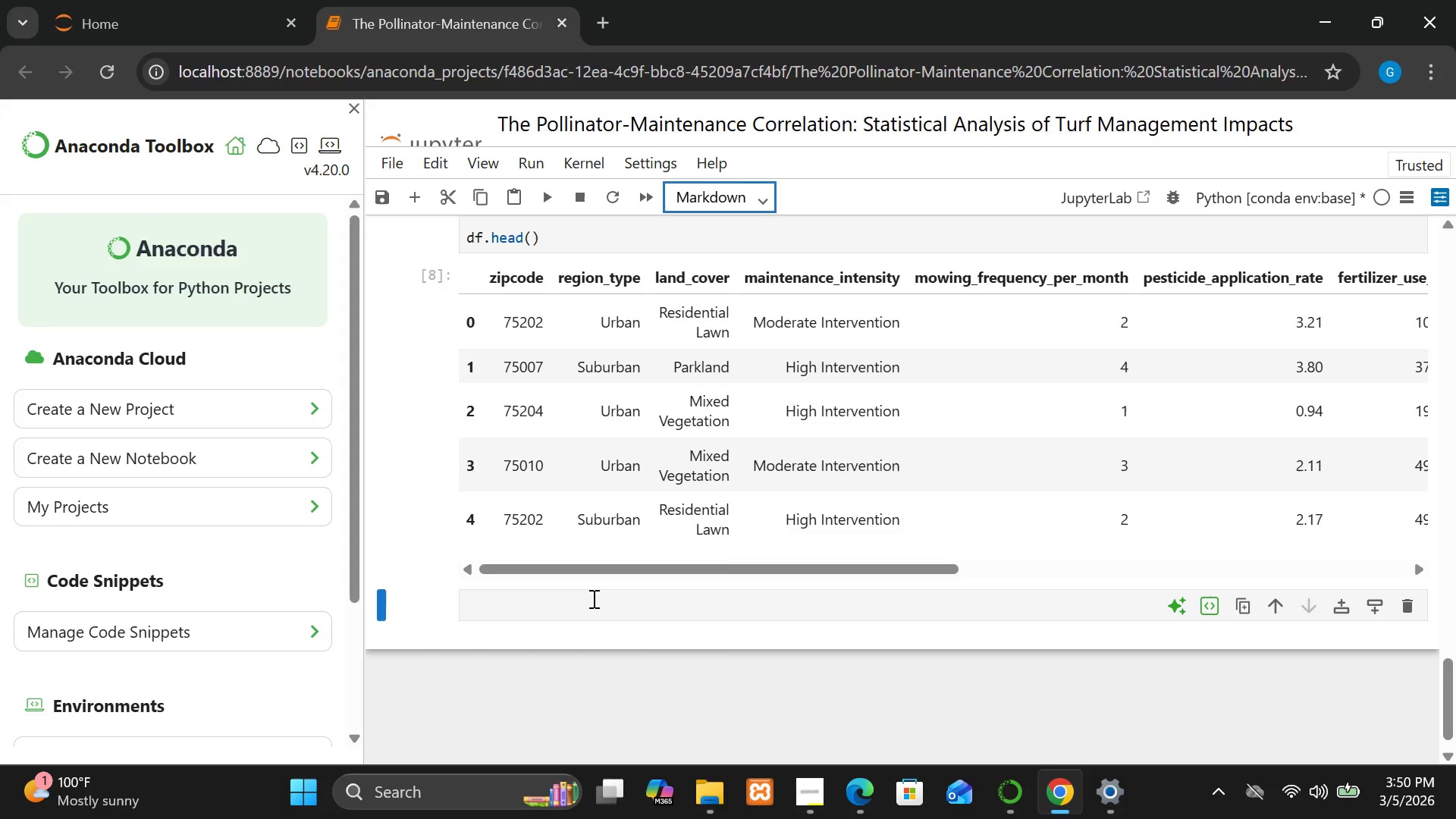 
left_click([592, 598])
 